 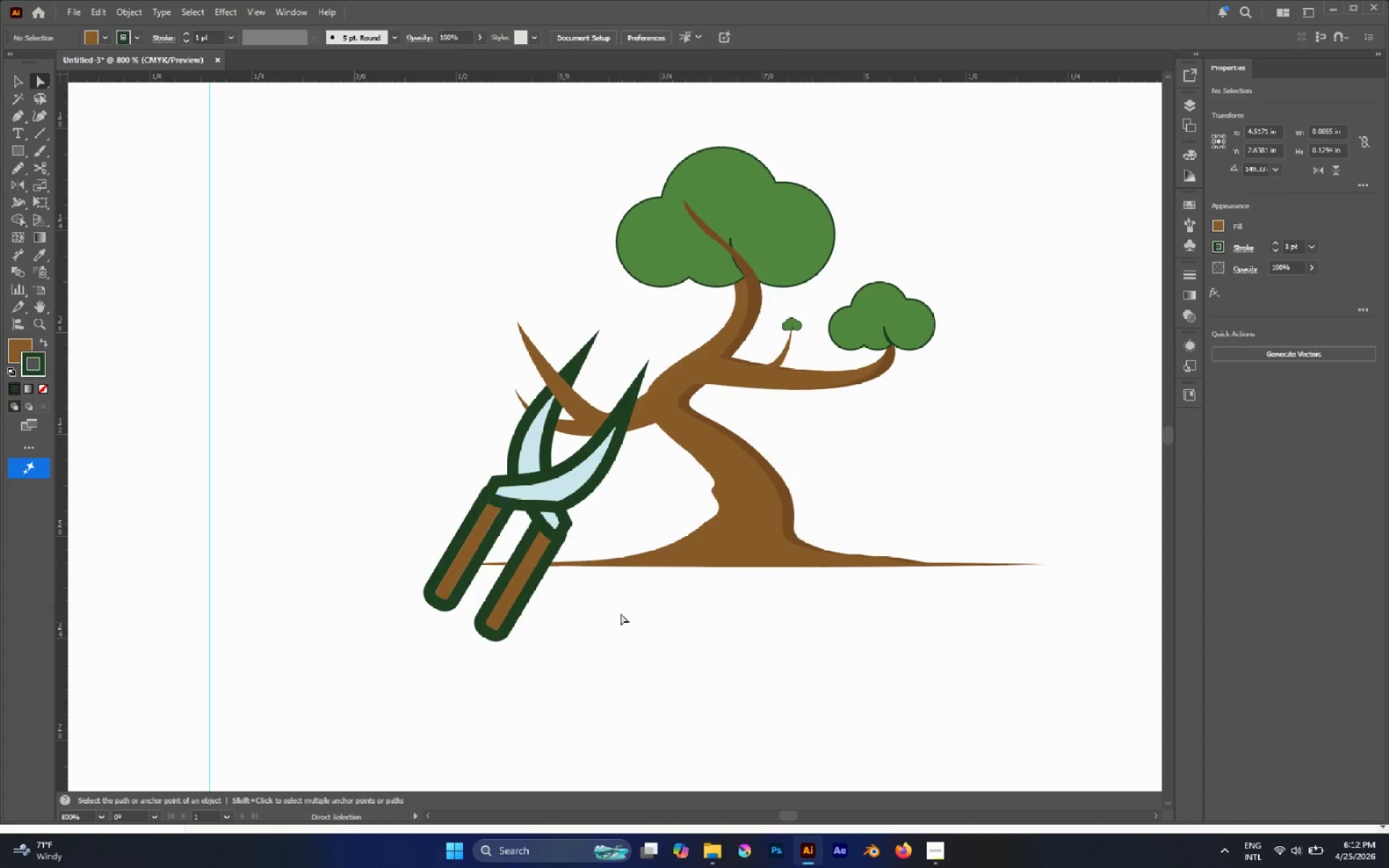 
hold_key(key=AltLeft, duration=1.28)
scroll: coordinate [624, 519], scroll_direction: down, amount: 5.0
 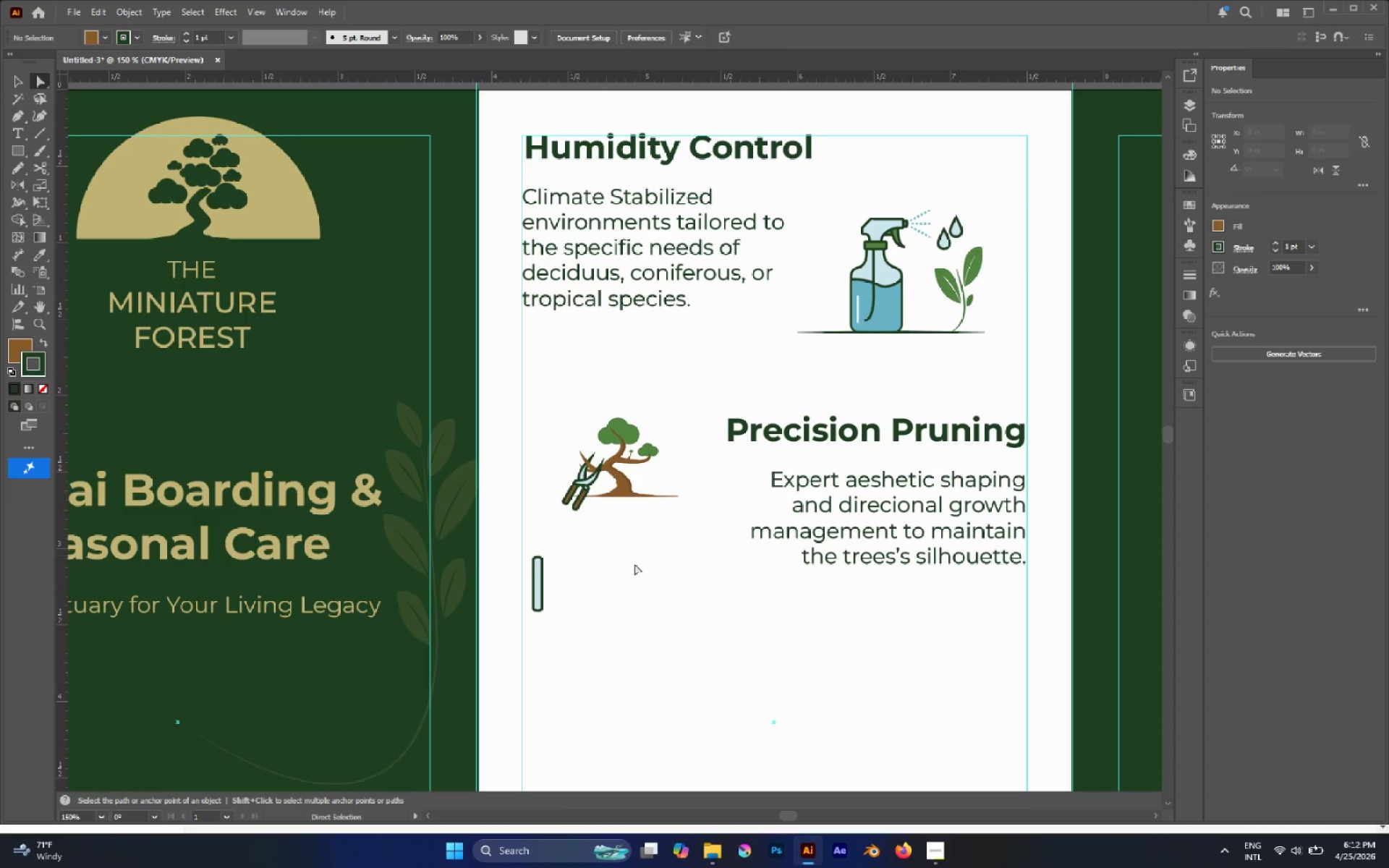 
hold_key(key=AltLeft, duration=0.73)
left_click_drag(start_coordinate=[582, 566], to_coordinate=[532, 624])
 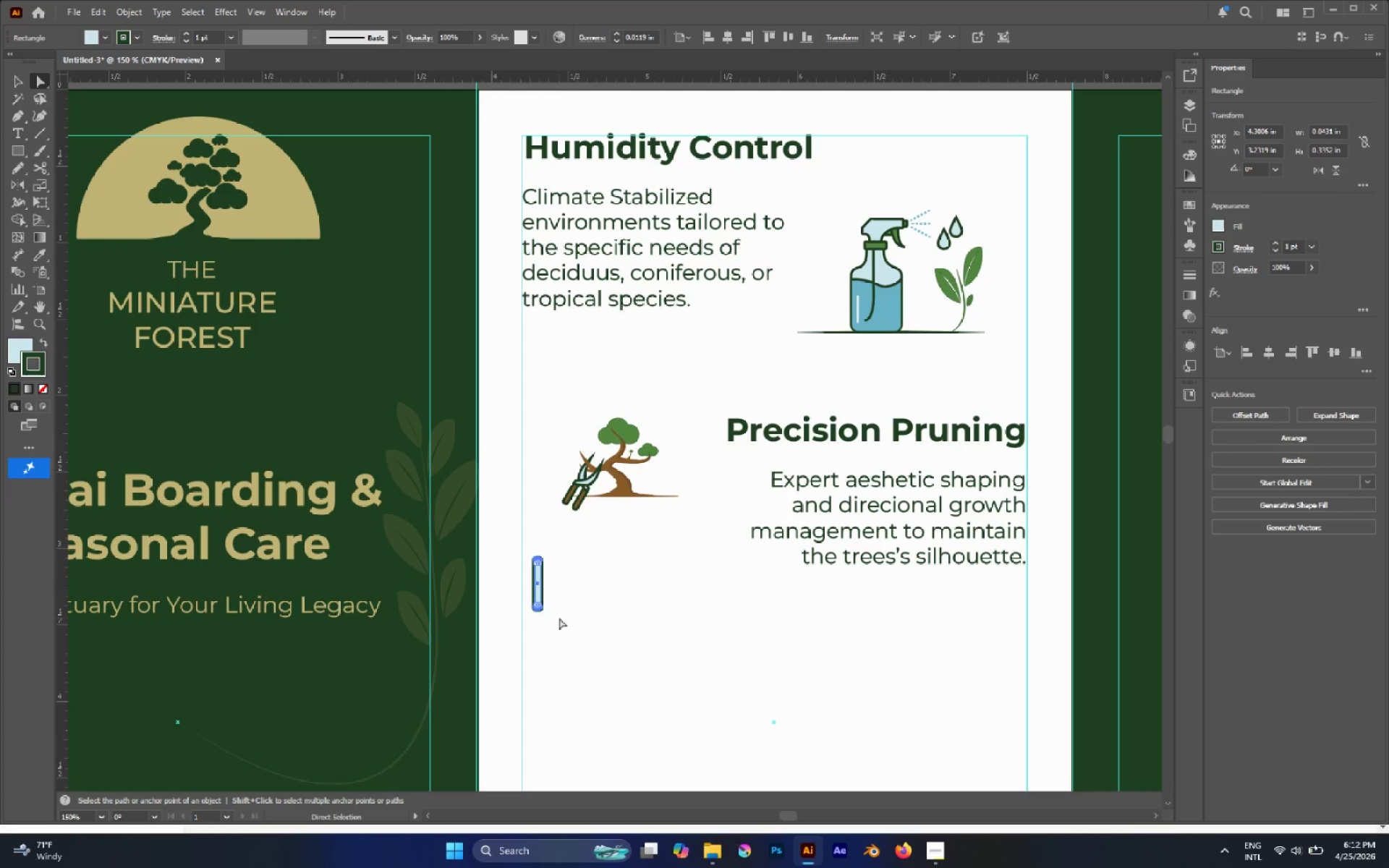 
key(Delete)
 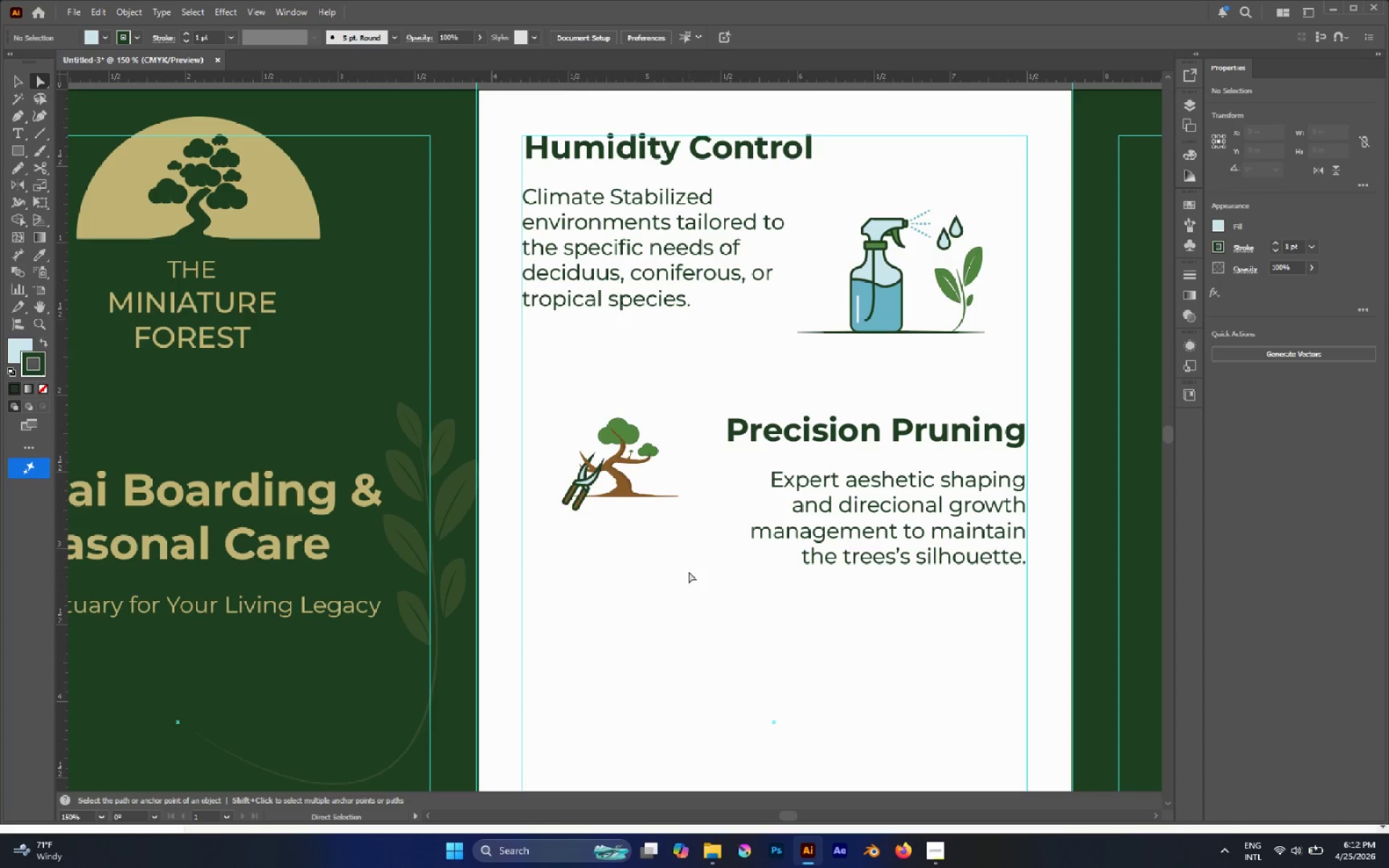 
key(V)
 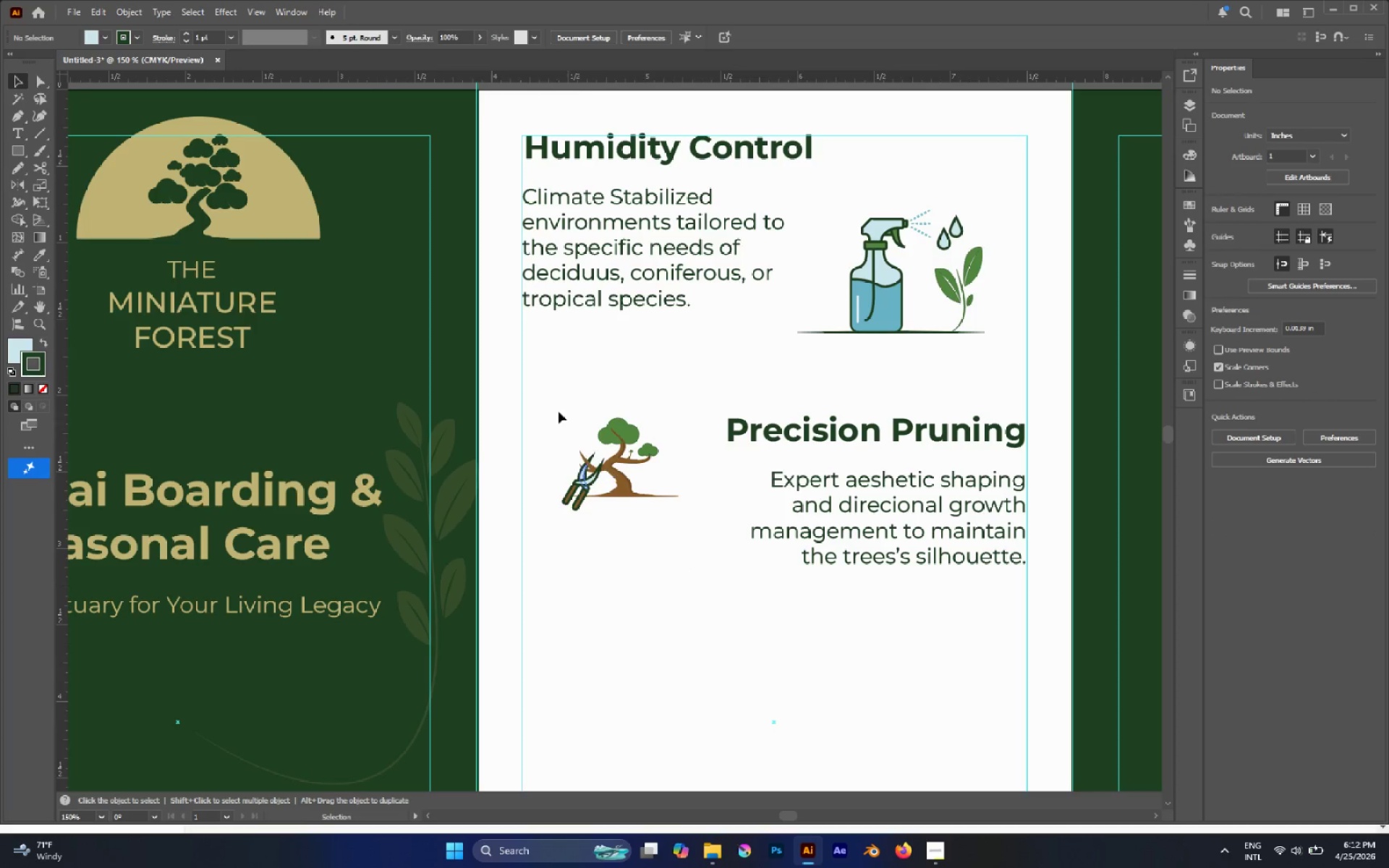 
left_click_drag(start_coordinate=[540, 377], to_coordinate=[727, 577])
 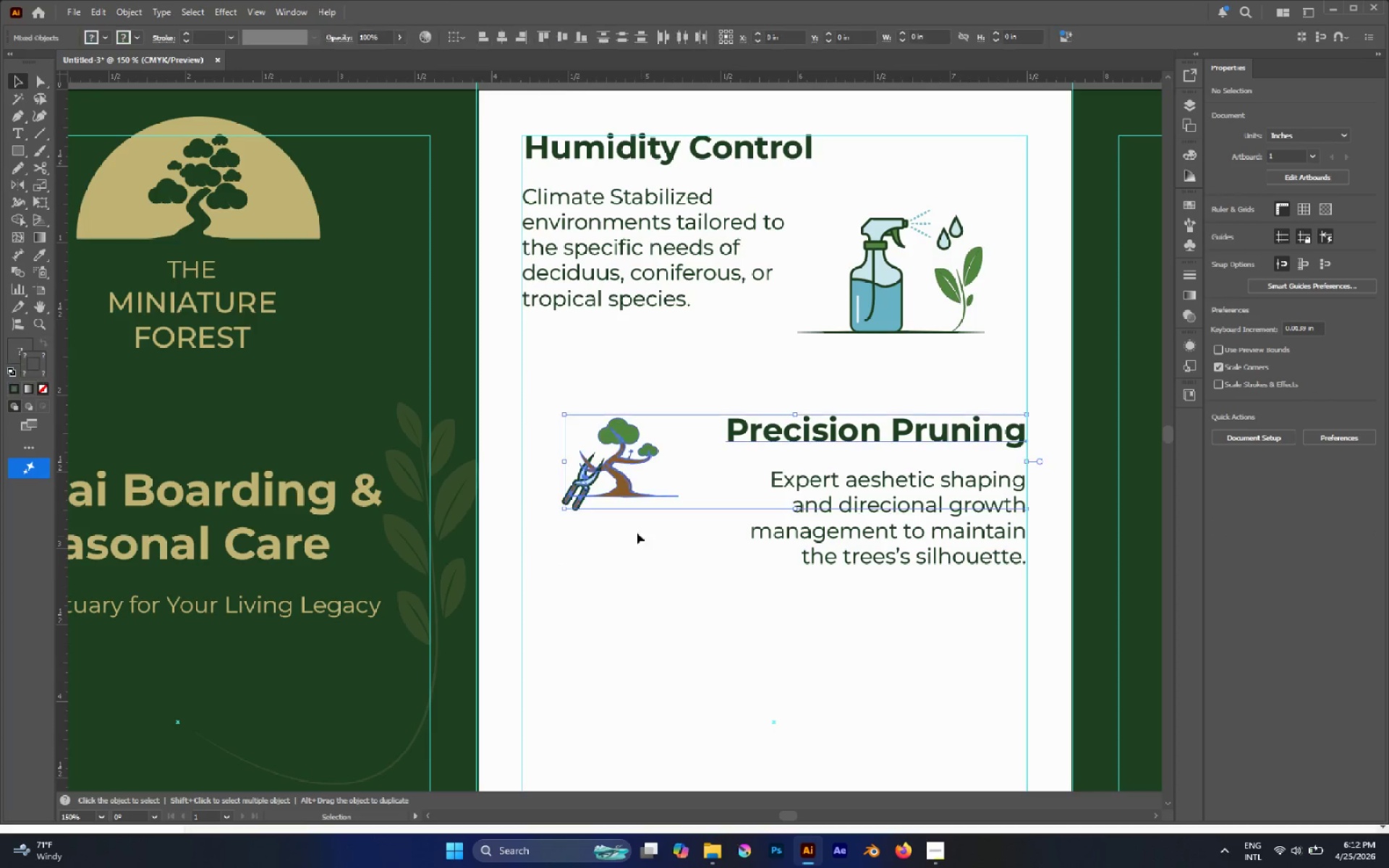 
key(Control+ControlLeft)
 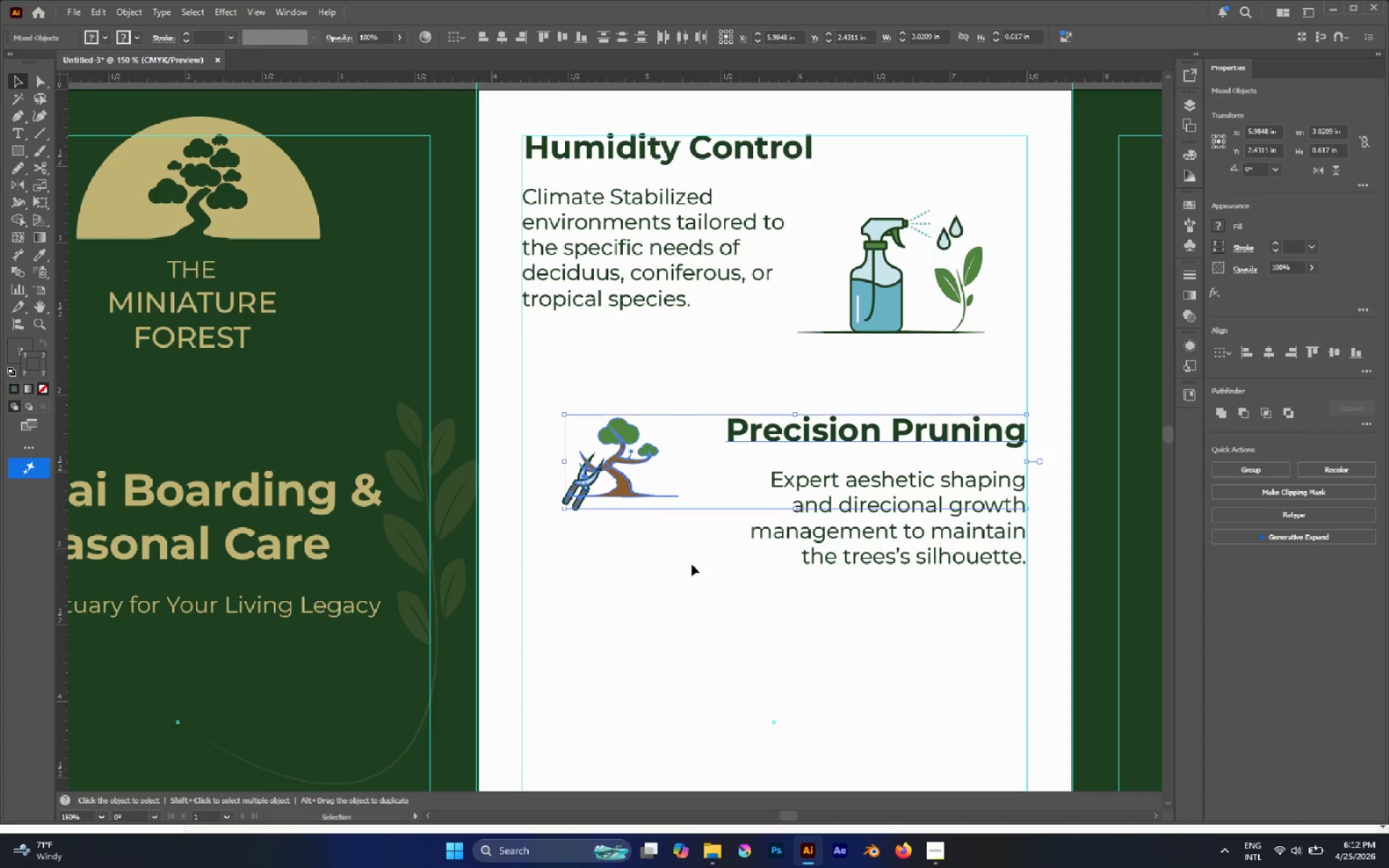 
left_click([692, 564])
 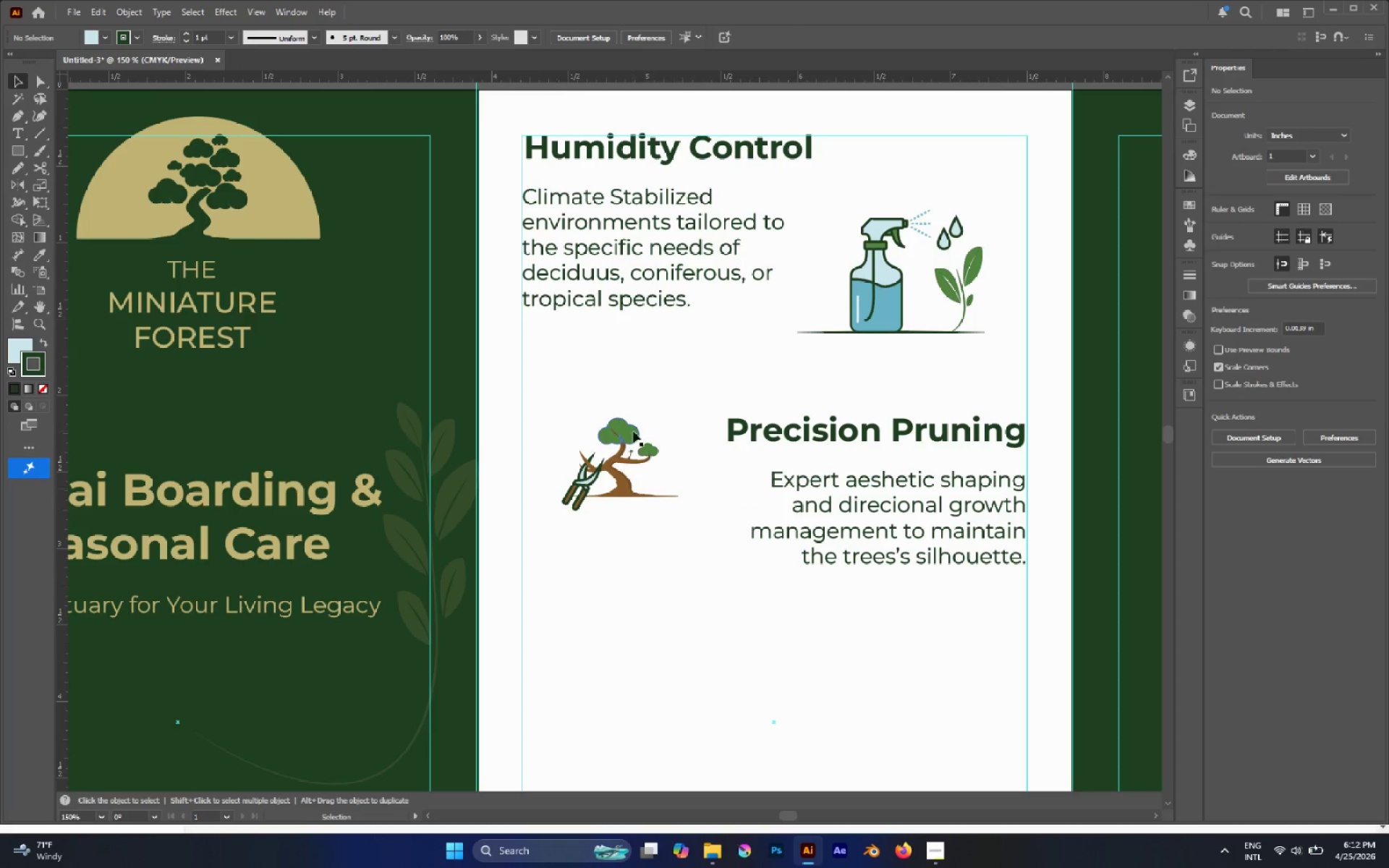 
left_click([614, 443])
 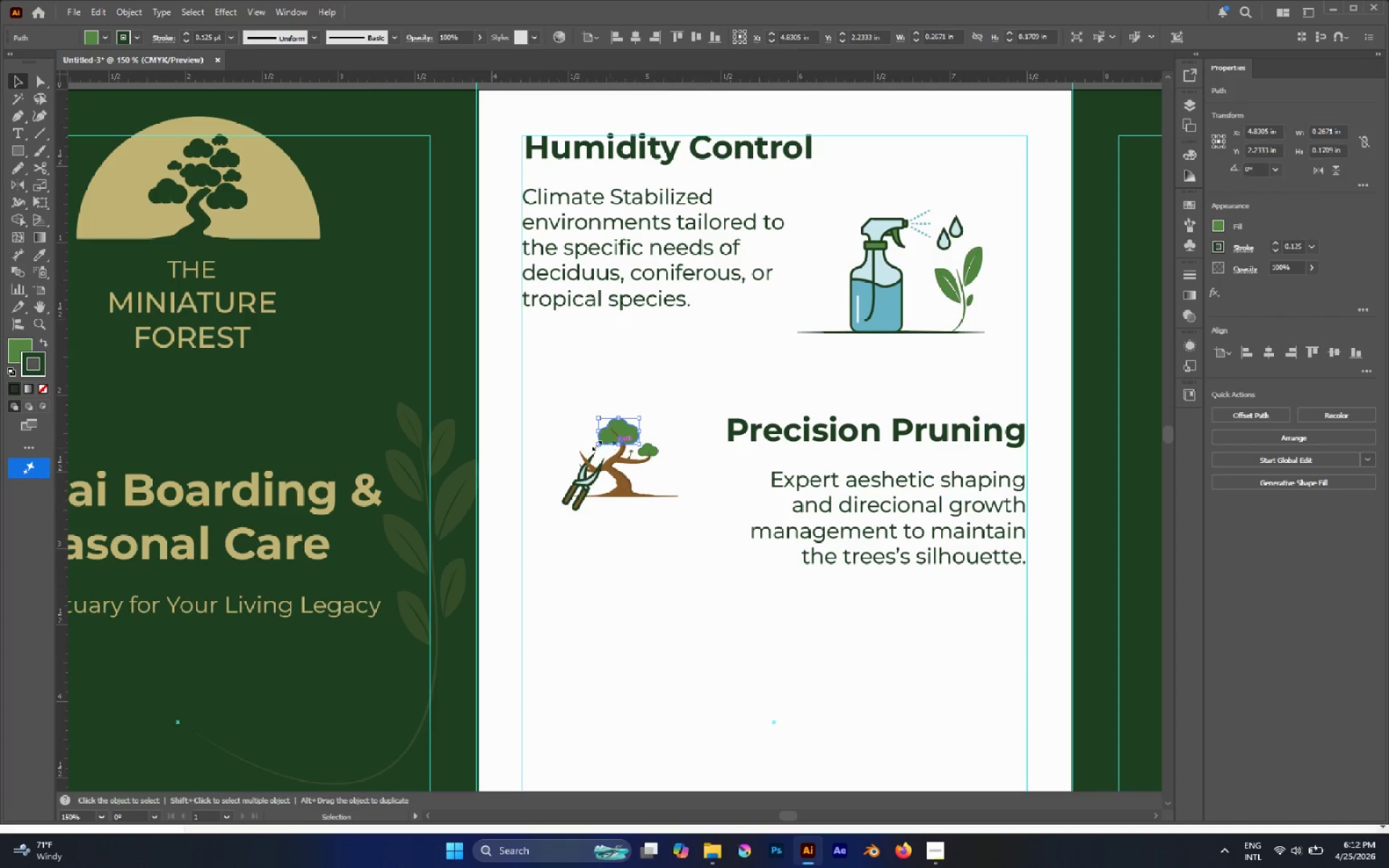 
left_click_drag(start_coordinate=[554, 419], to_coordinate=[684, 558])
 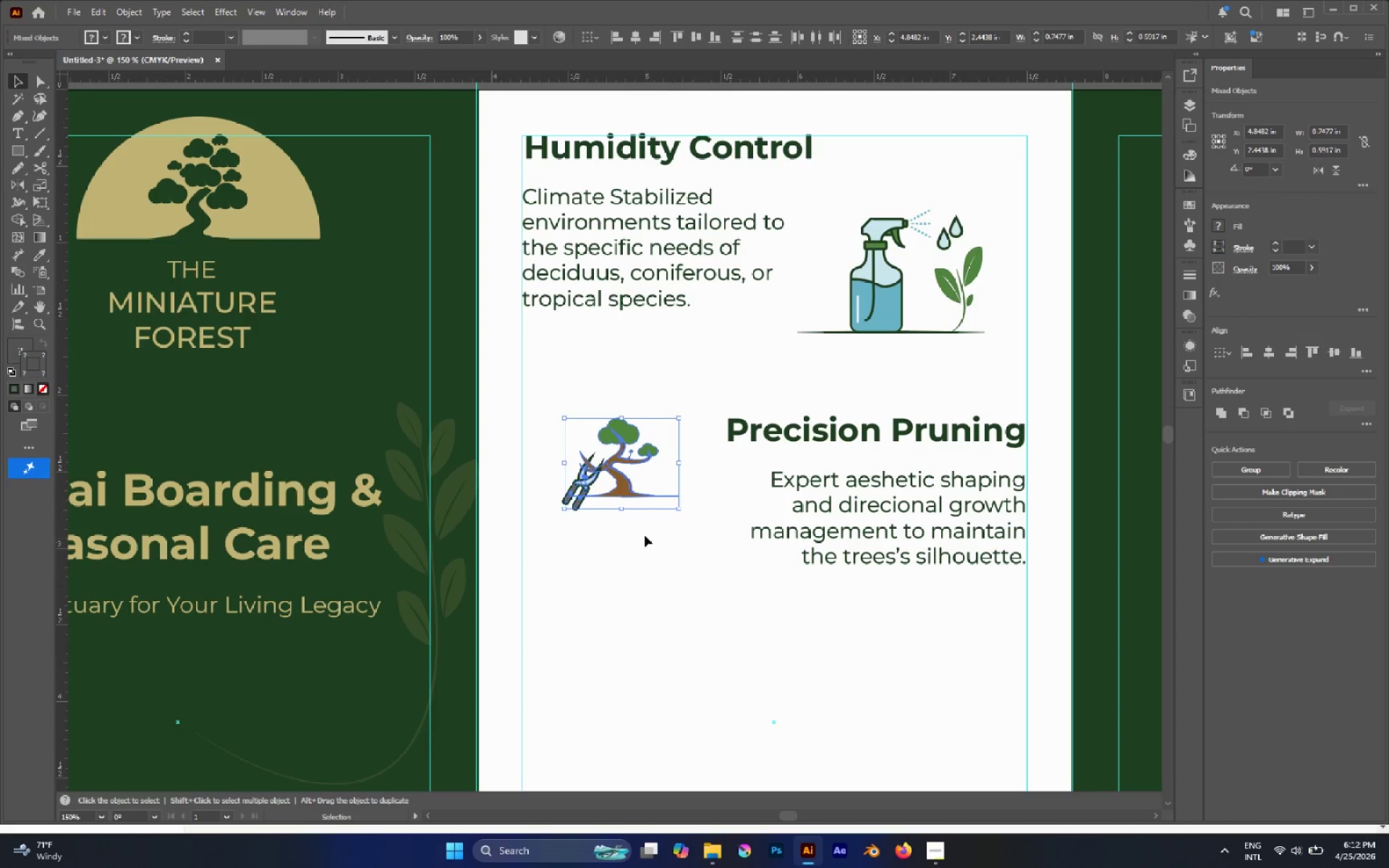 
hold_key(key=ControlLeft, duration=0.42)
 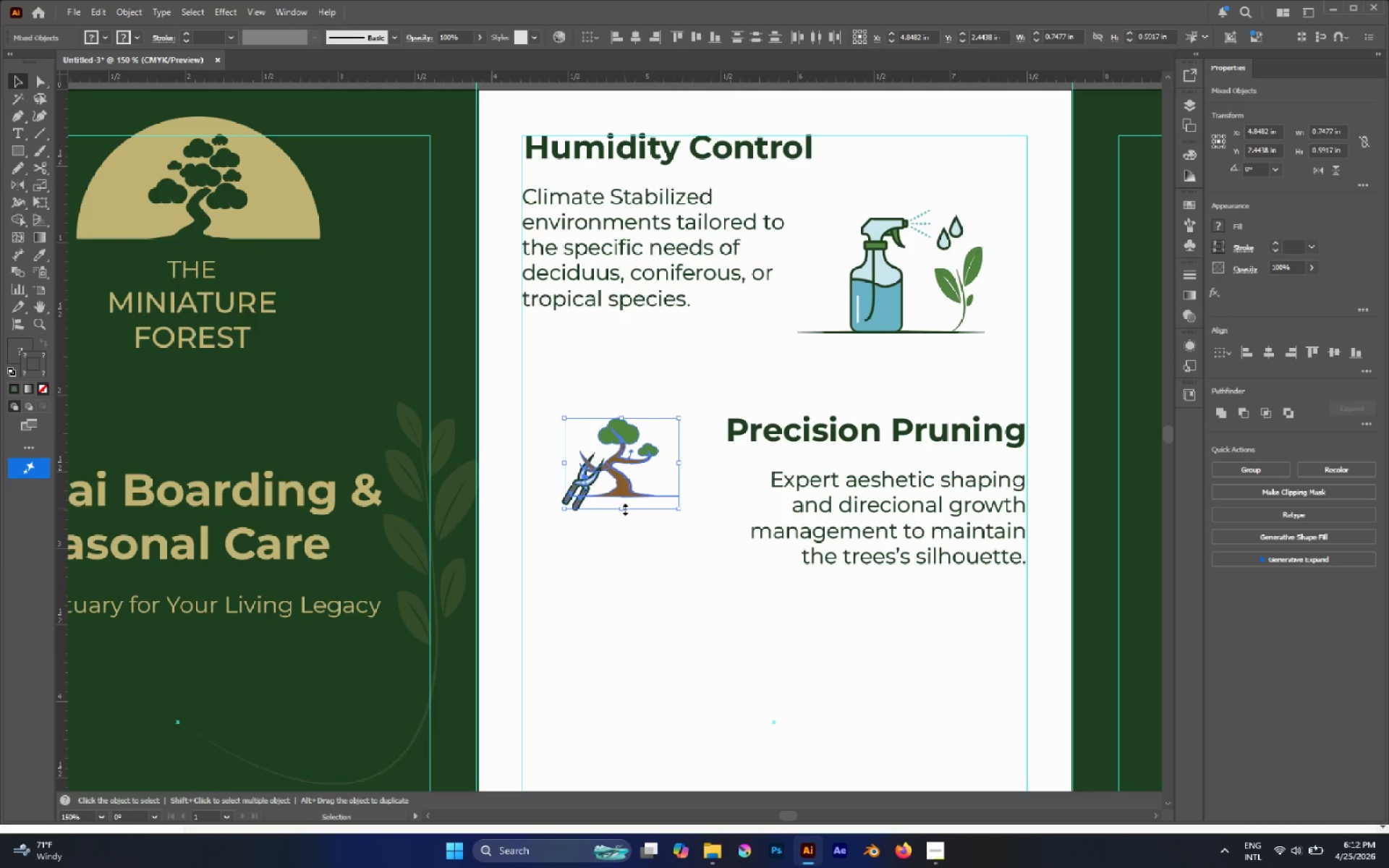 
hold_key(key=ShiftLeft, duration=1.42)
left_click_drag(start_coordinate=[621, 508], to_coordinate=[639, 575])
 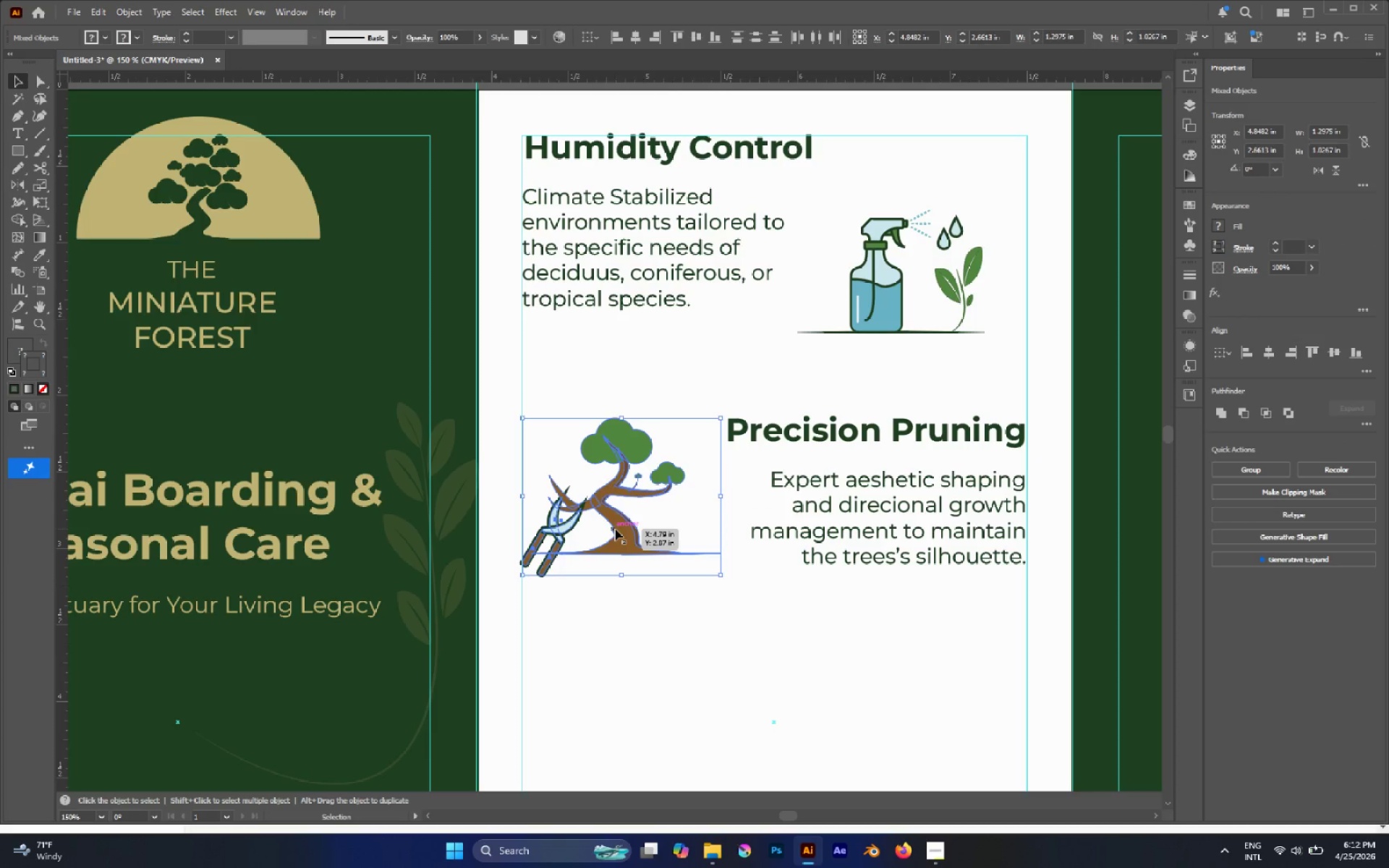 
left_click_drag(start_coordinate=[615, 529], to_coordinate=[643, 545])
 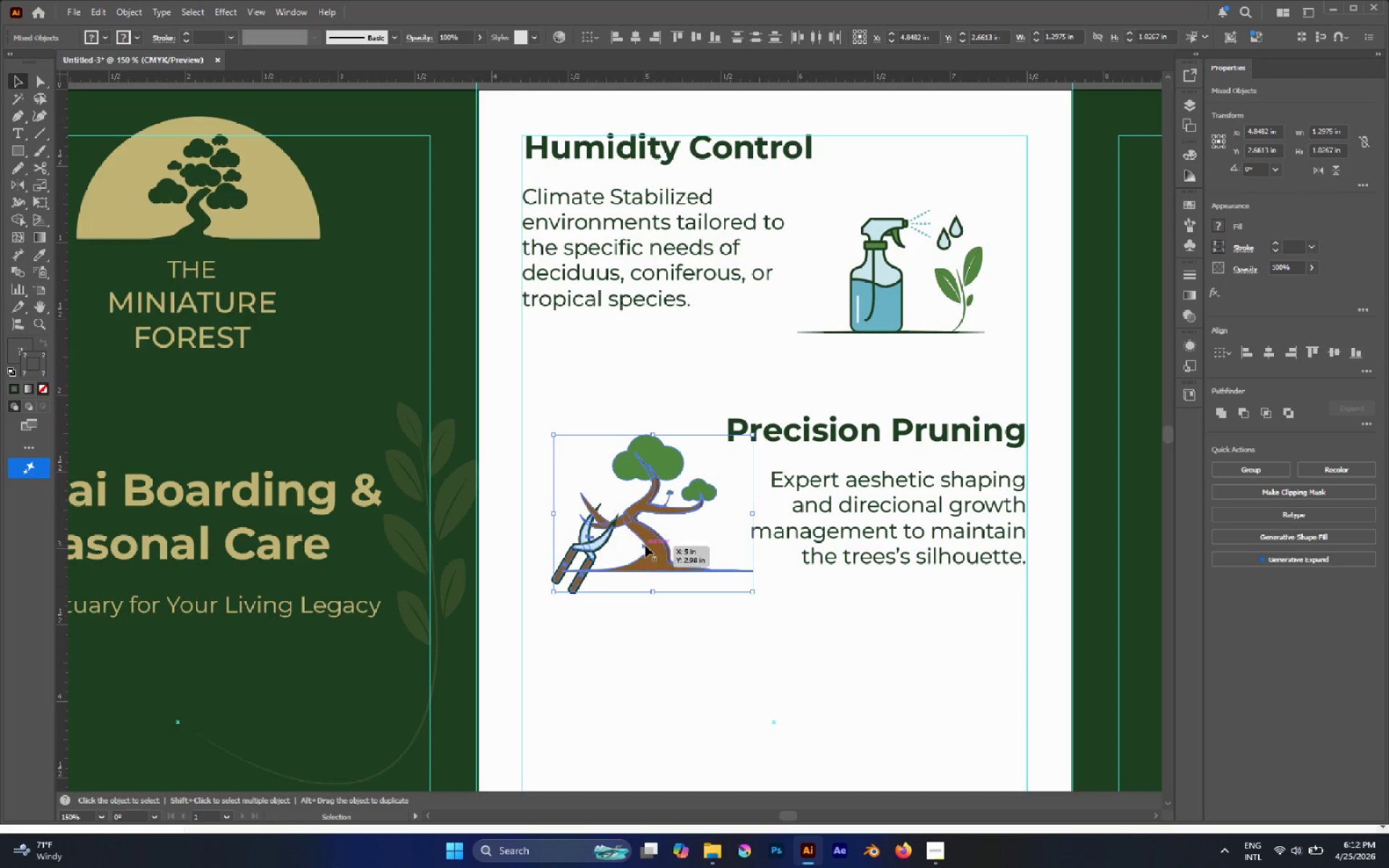 
hold_key(key=AltLeft, duration=0.42)
 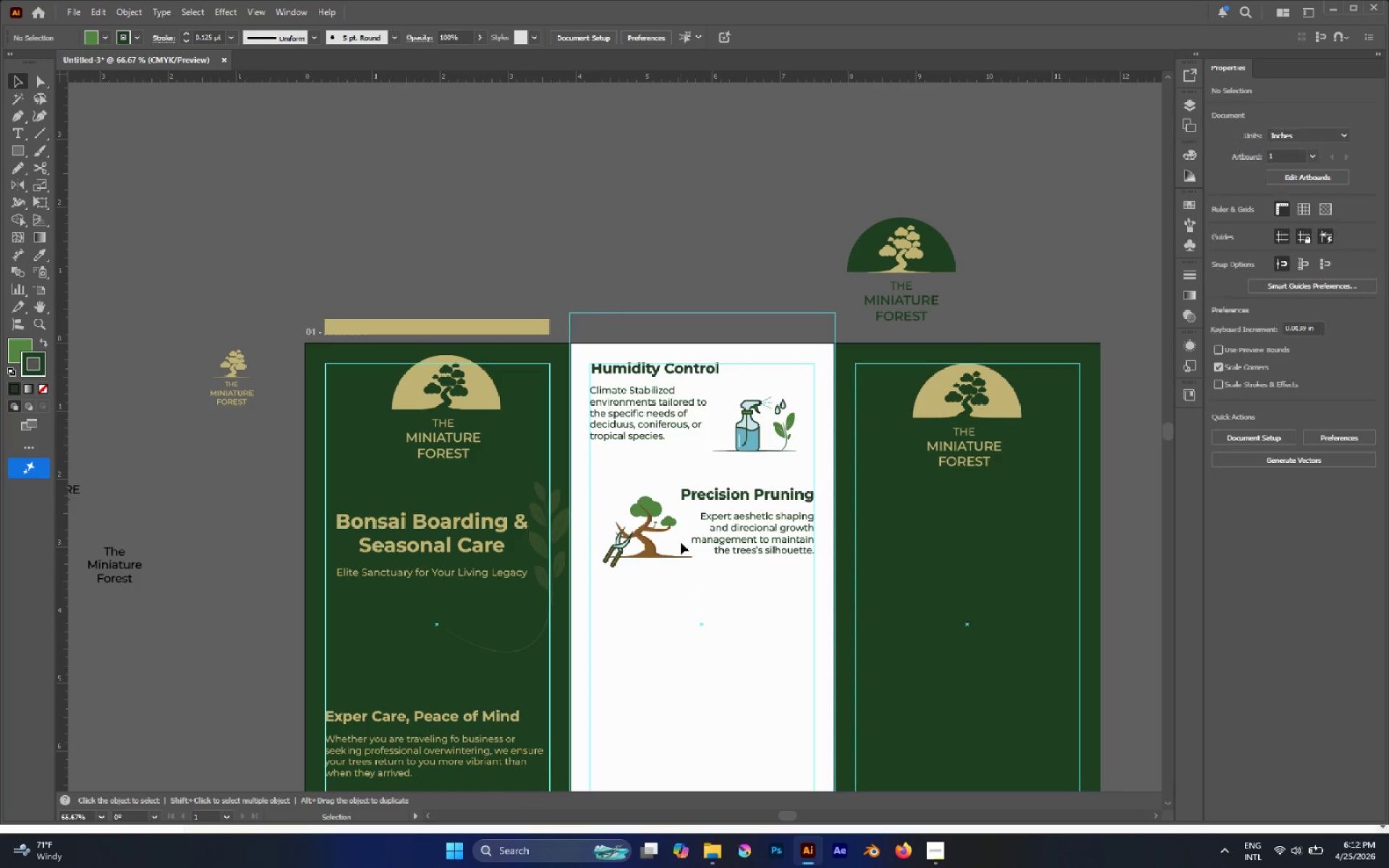 
left_click([676, 576])
 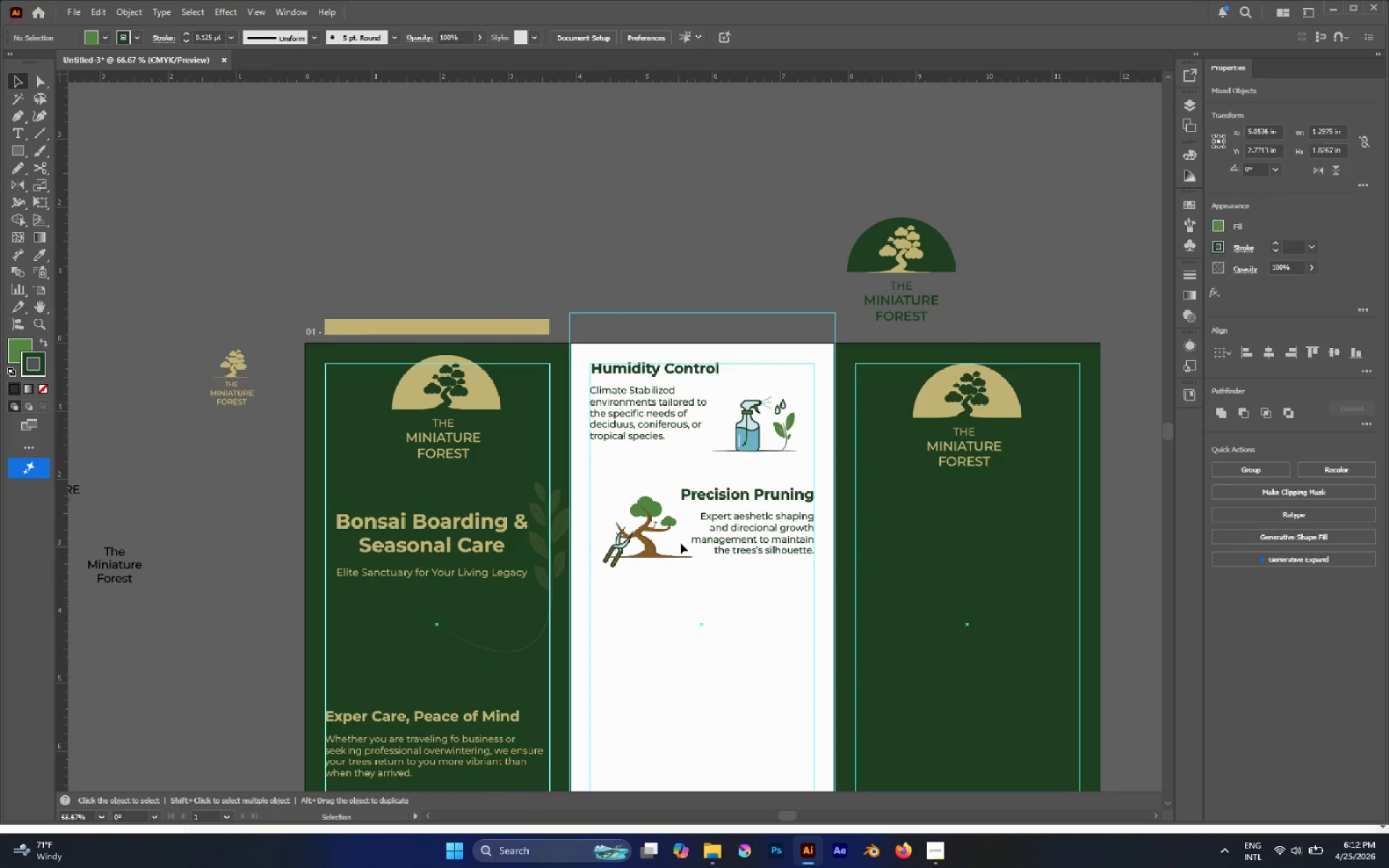 
scroll: coordinate [645, 545], scroll_direction: down, amount: 2.0
 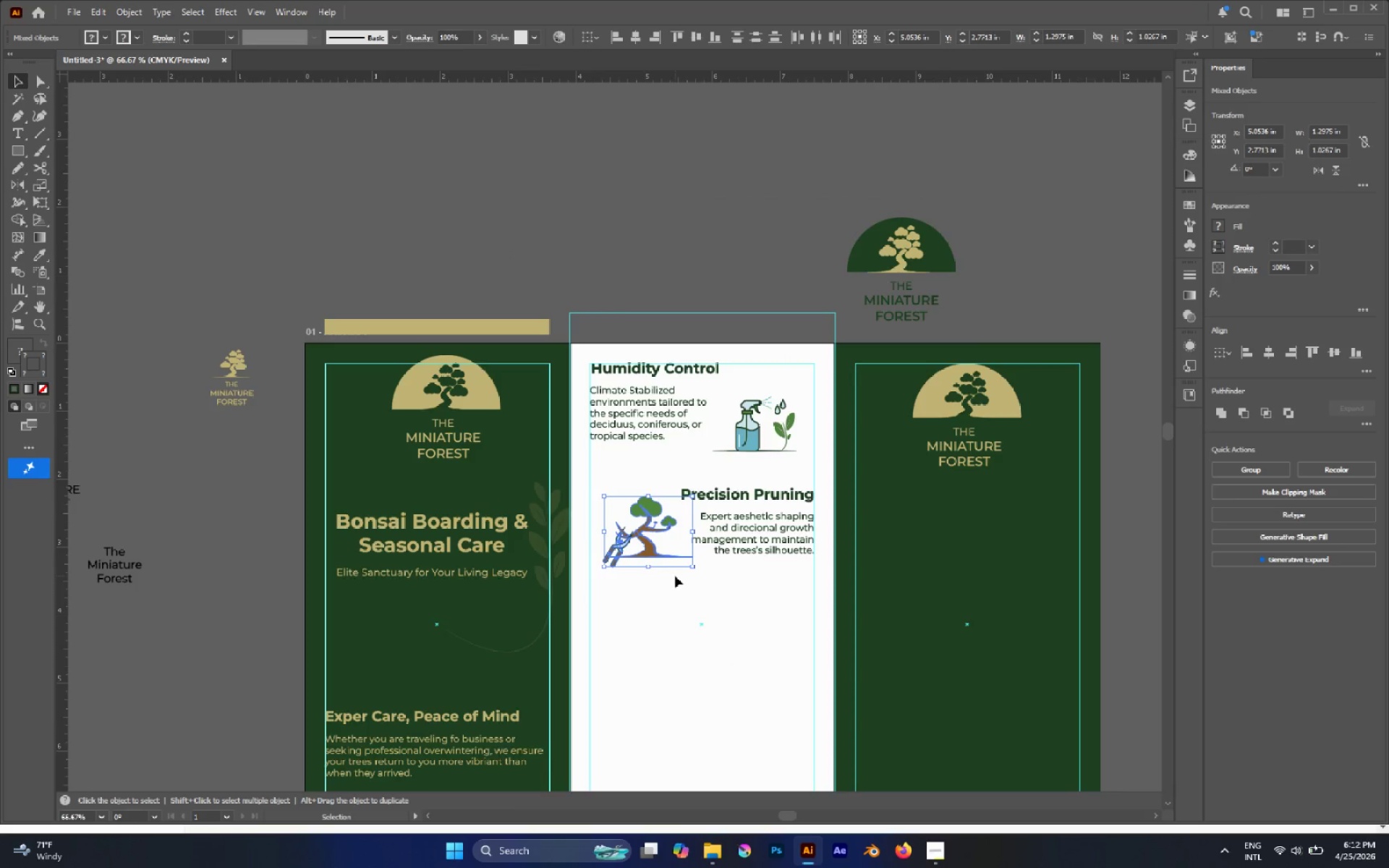 
key(Control+Semicolon)
 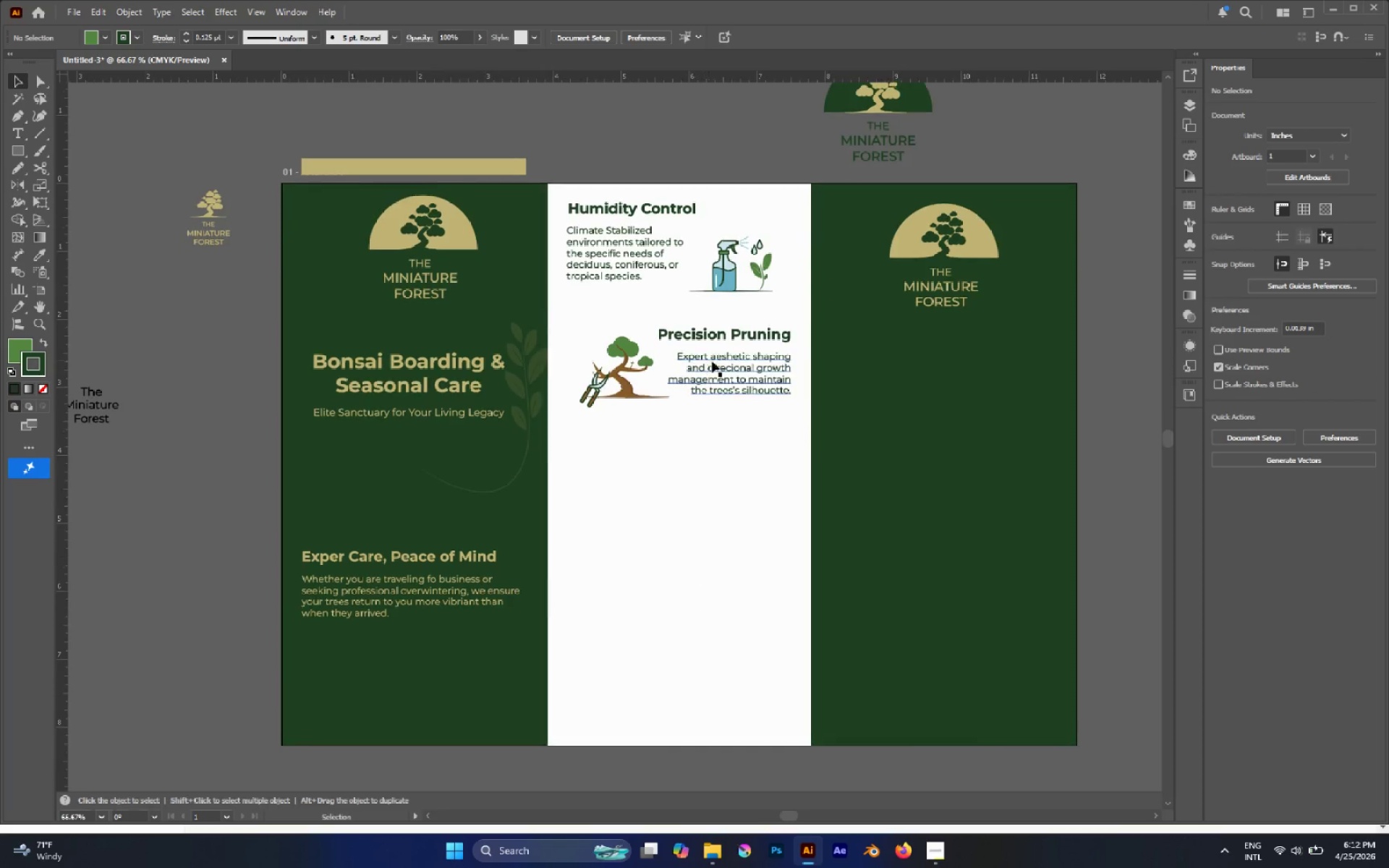 
hold_key(key=AltLeft, duration=0.61)
scroll: coordinate [642, 341], scroll_direction: up, amount: 6.0
 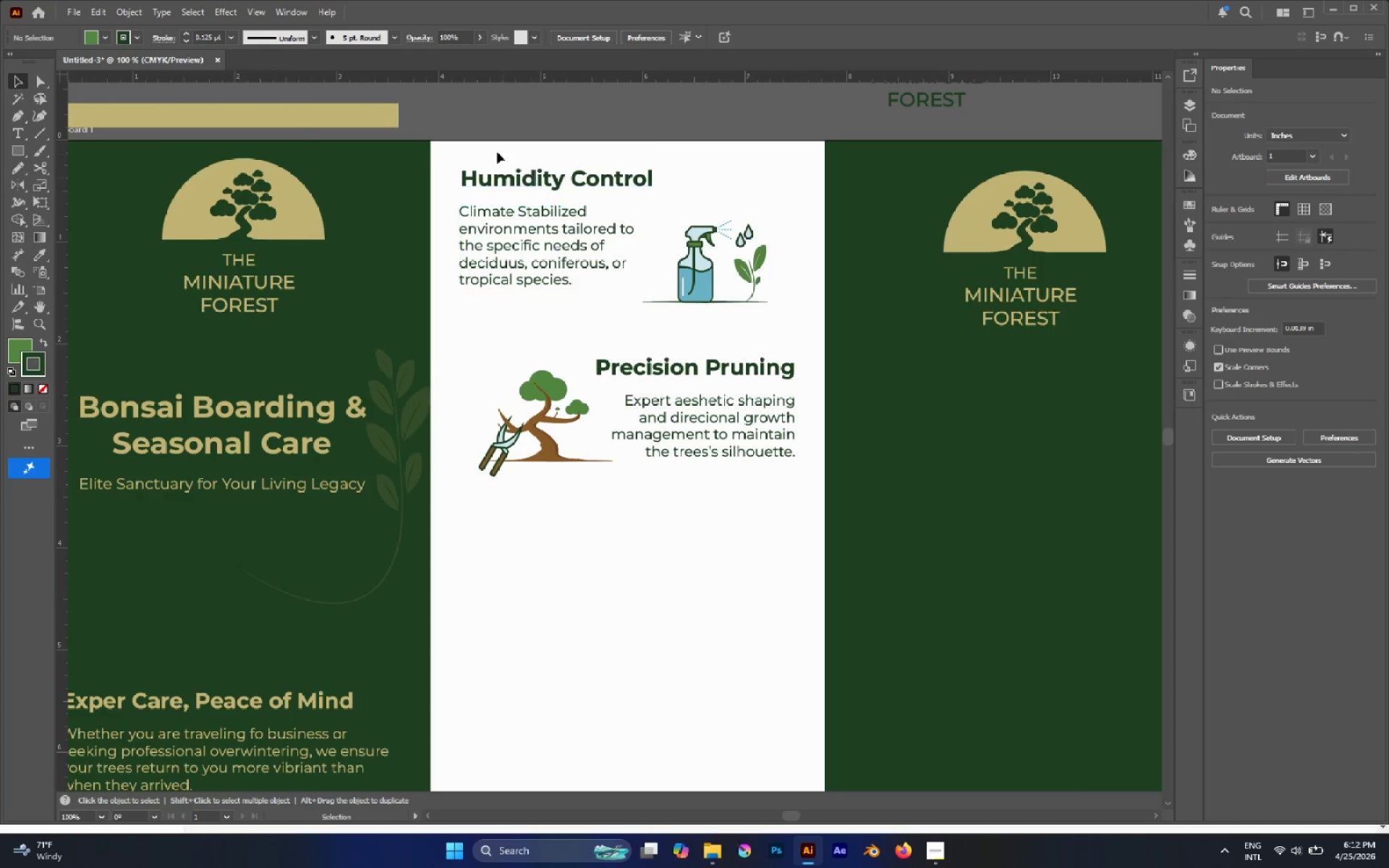 
left_click_drag(start_coordinate=[478, 139], to_coordinate=[543, 286])
 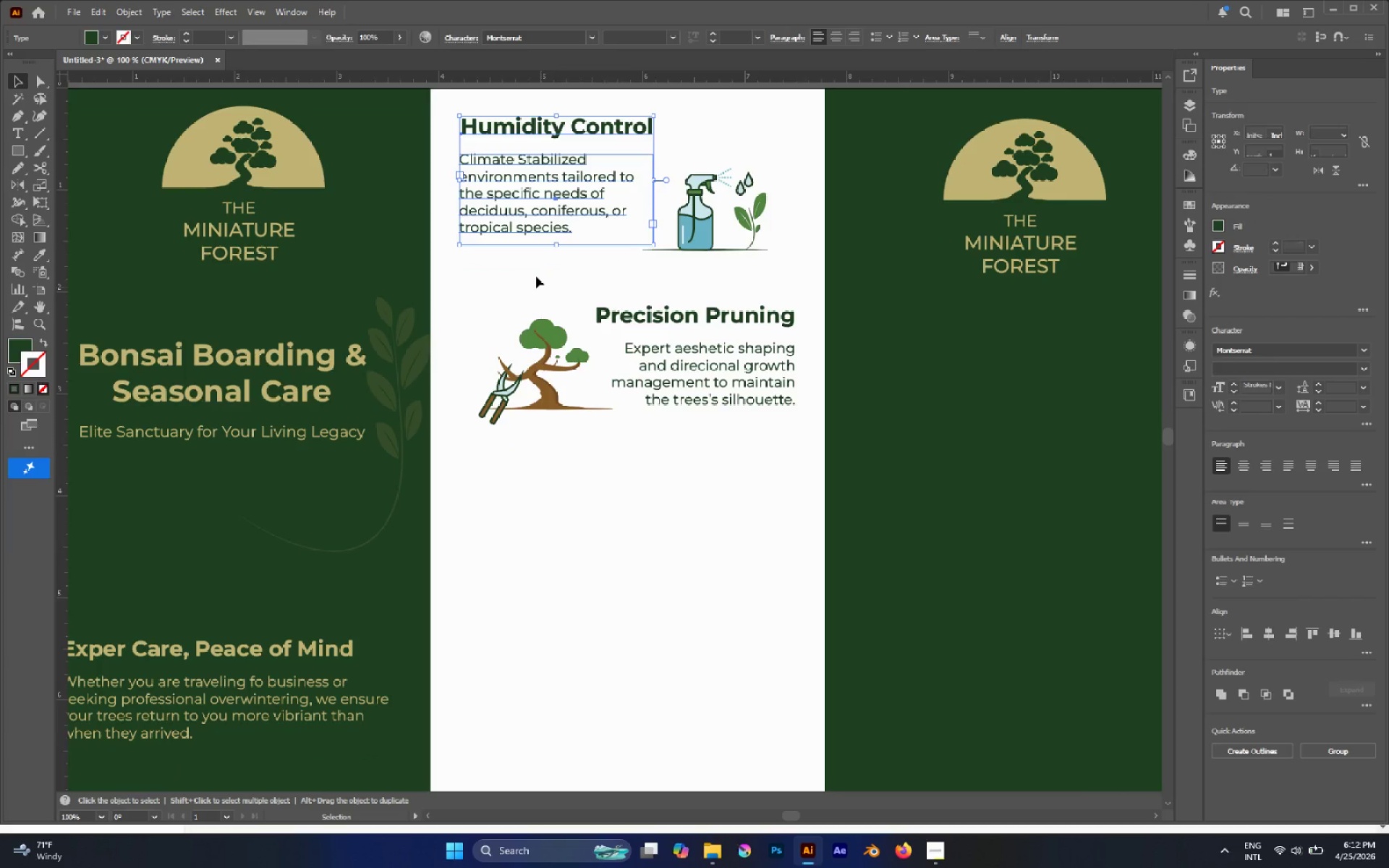 
hold_key(key=AltLeft, duration=0.78)
 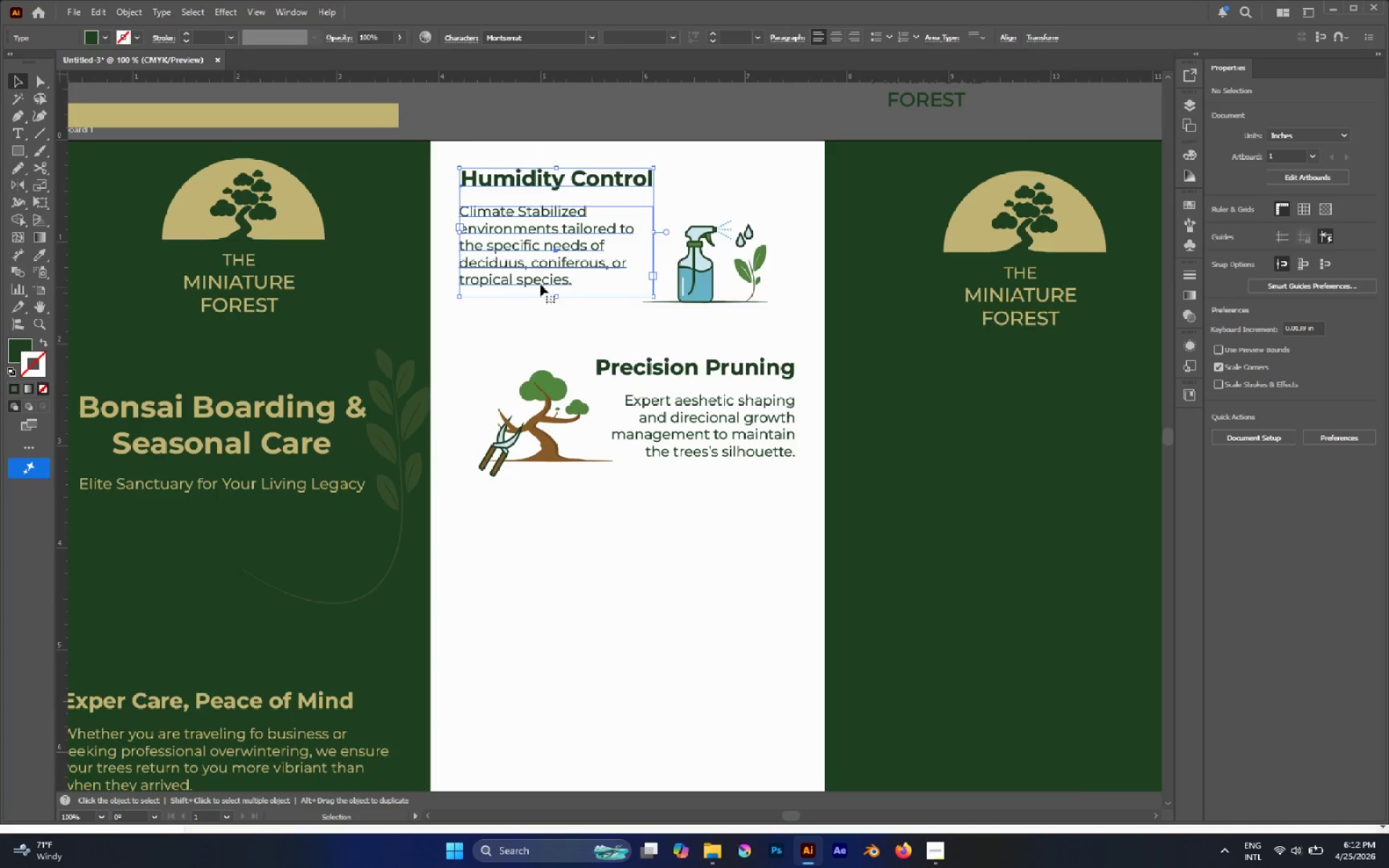 
scroll: coordinate [535, 275], scroll_direction: down, amount: 6.0
 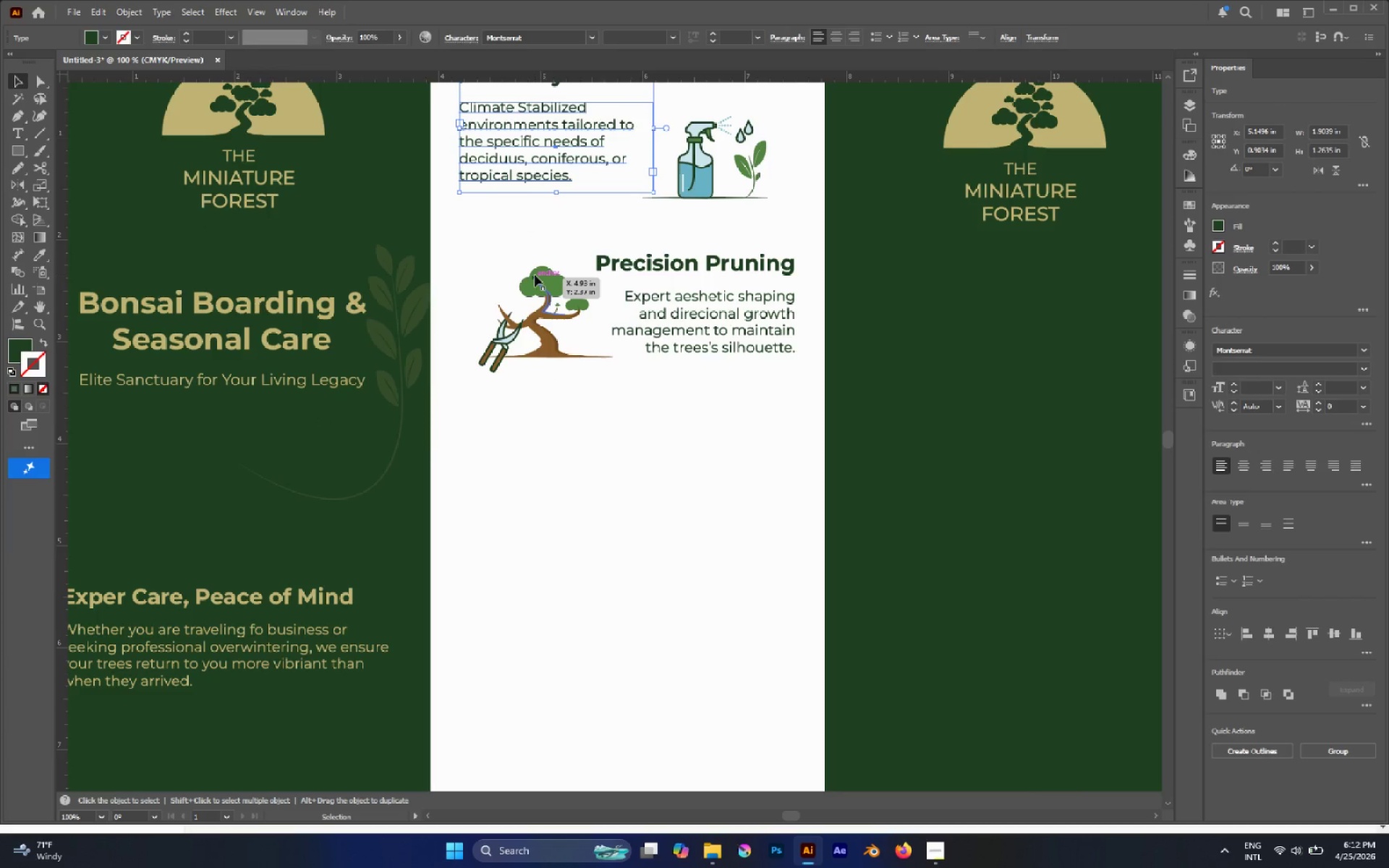 
scroll: coordinate [535, 275], scroll_direction: up, amount: 3.0
 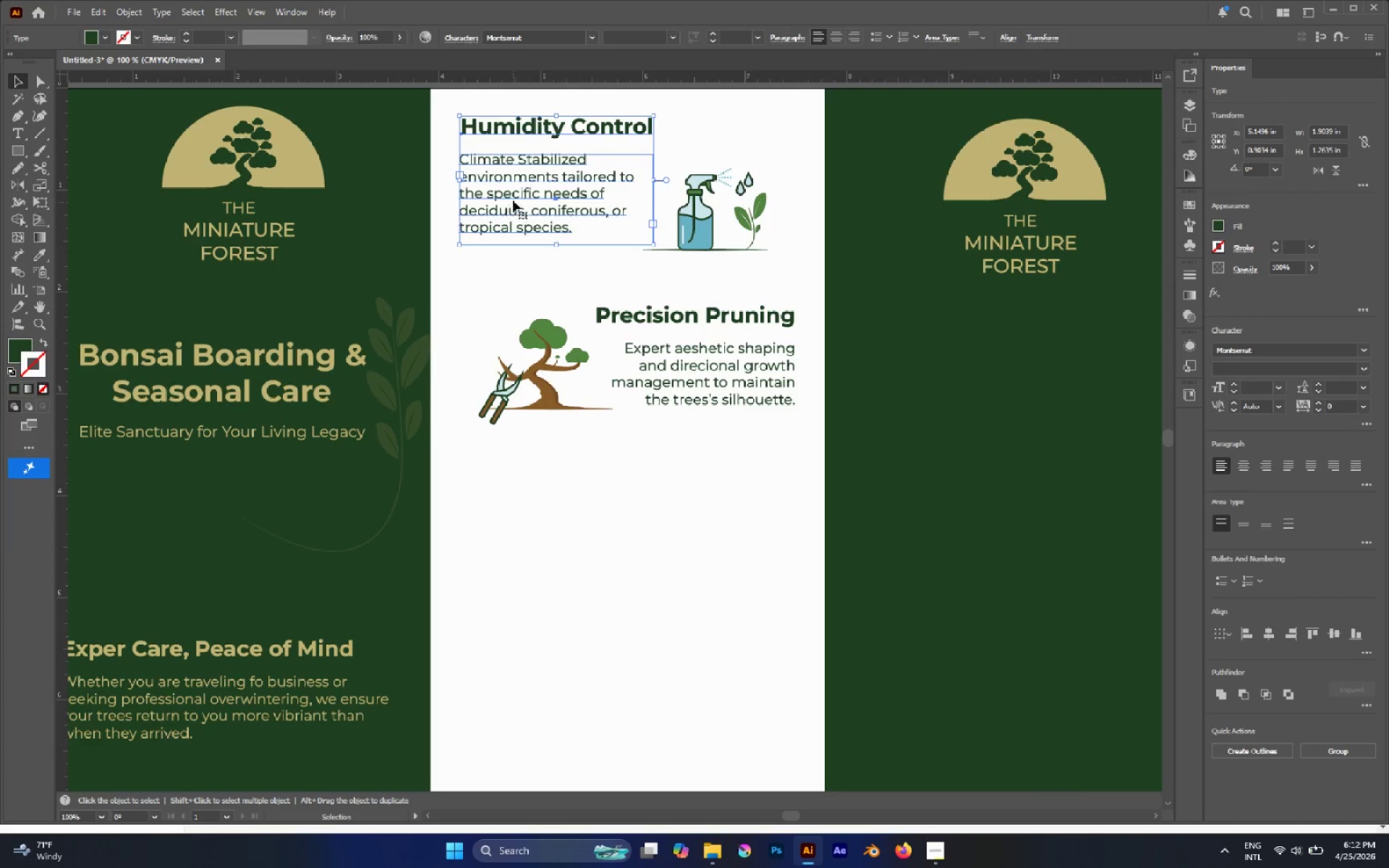 
hold_key(key=AltLeft, duration=1.56)
left_click_drag(start_coordinate=[536, 161], to_coordinate=[562, 600])
 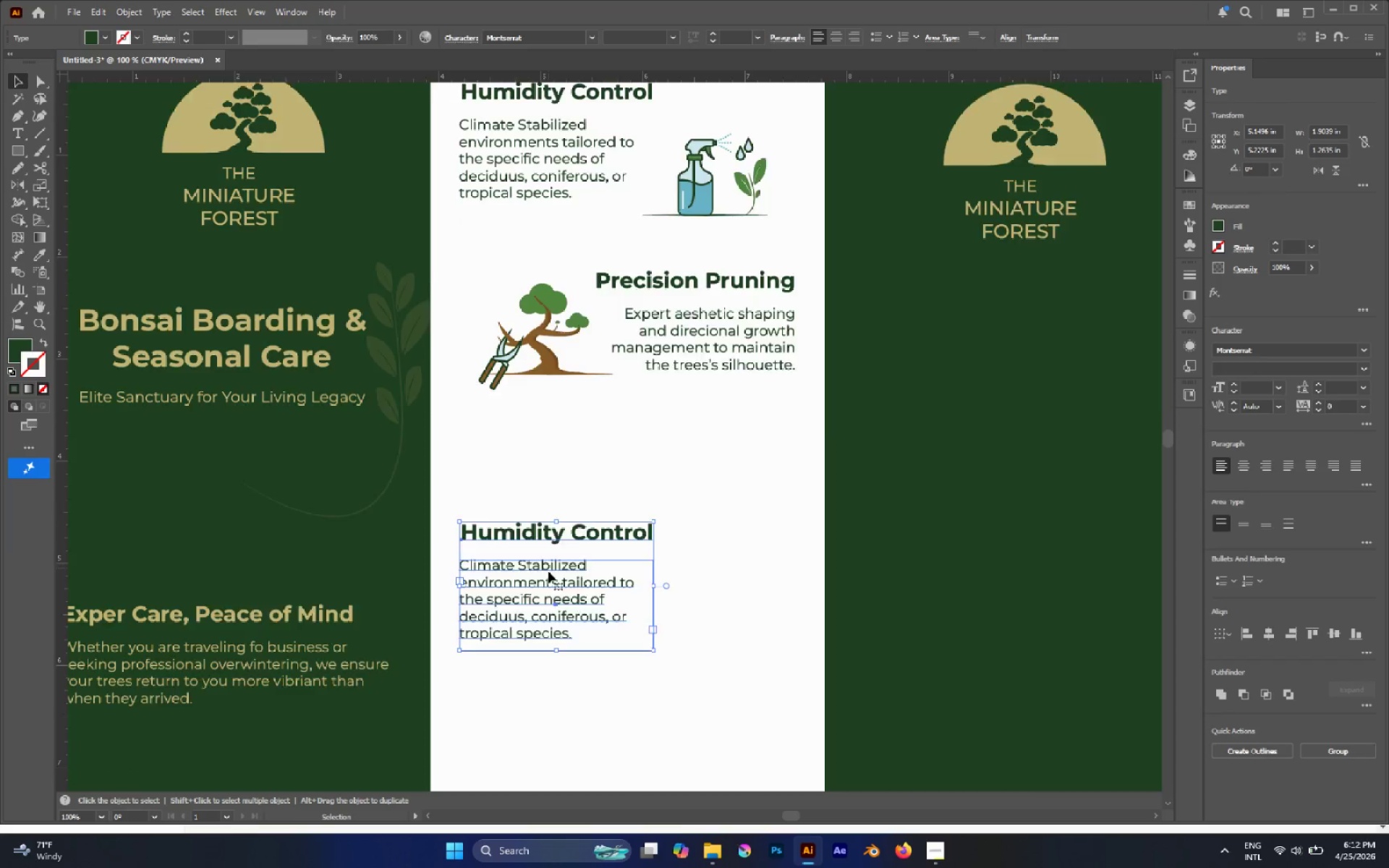 
hold_key(key=ShiftLeft, duration=0.88)
 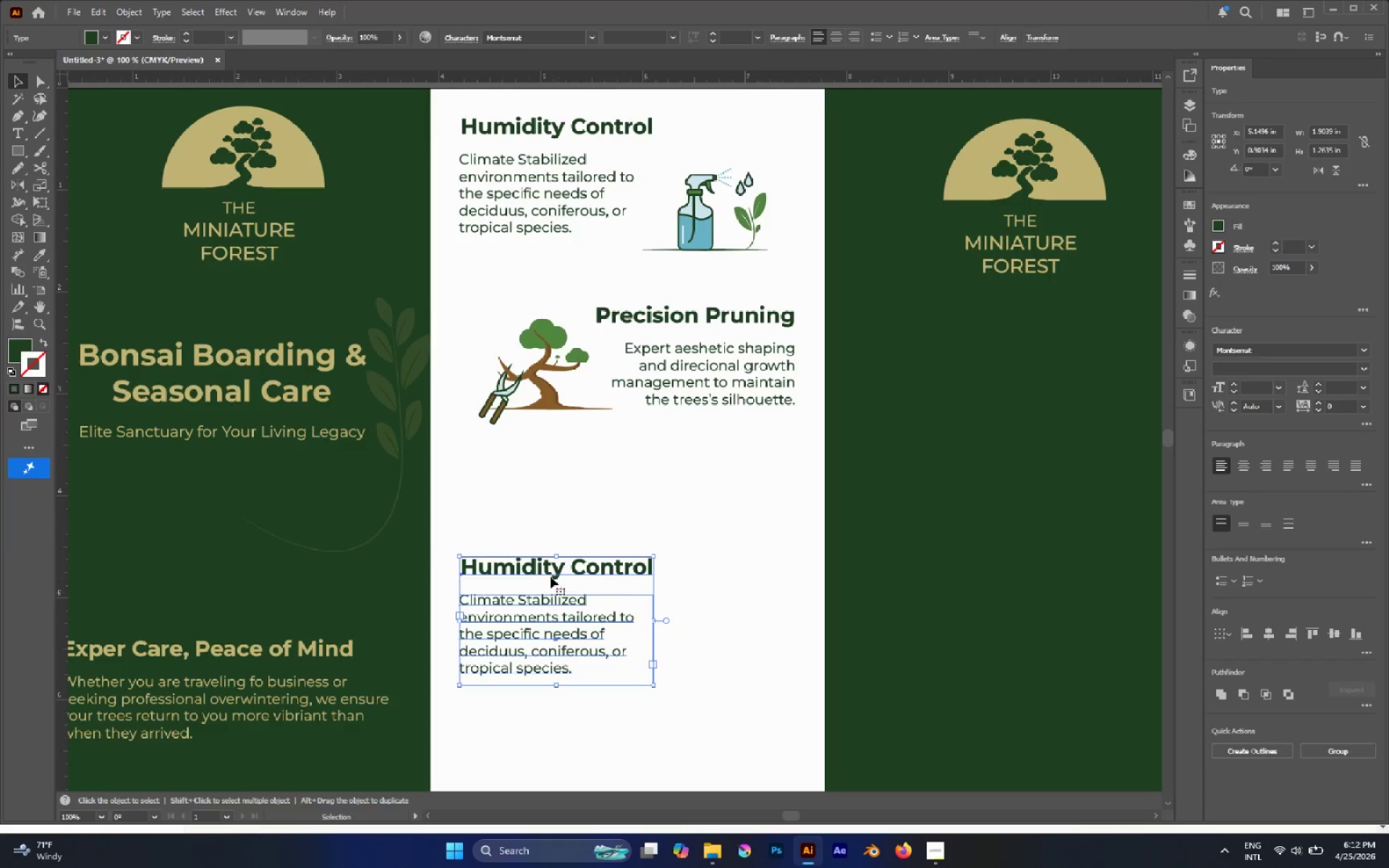 
hold_key(key=AltLeft, duration=0.34)
scroll: coordinate [545, 568], scroll_direction: down, amount: 9.0
 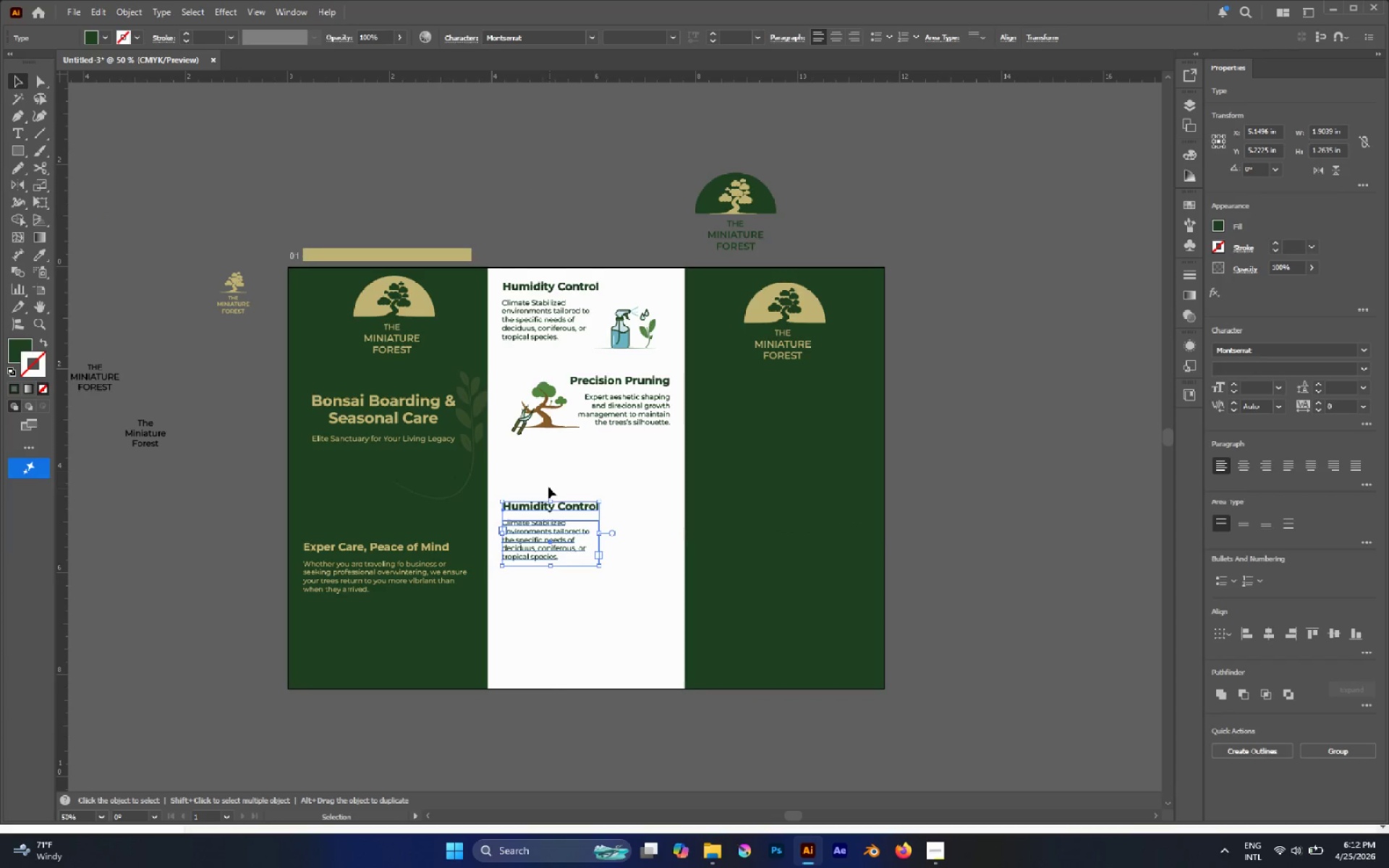 
hold_key(key=AltLeft, duration=0.5)
scroll: coordinate [548, 487], scroll_direction: up, amount: 2.0
 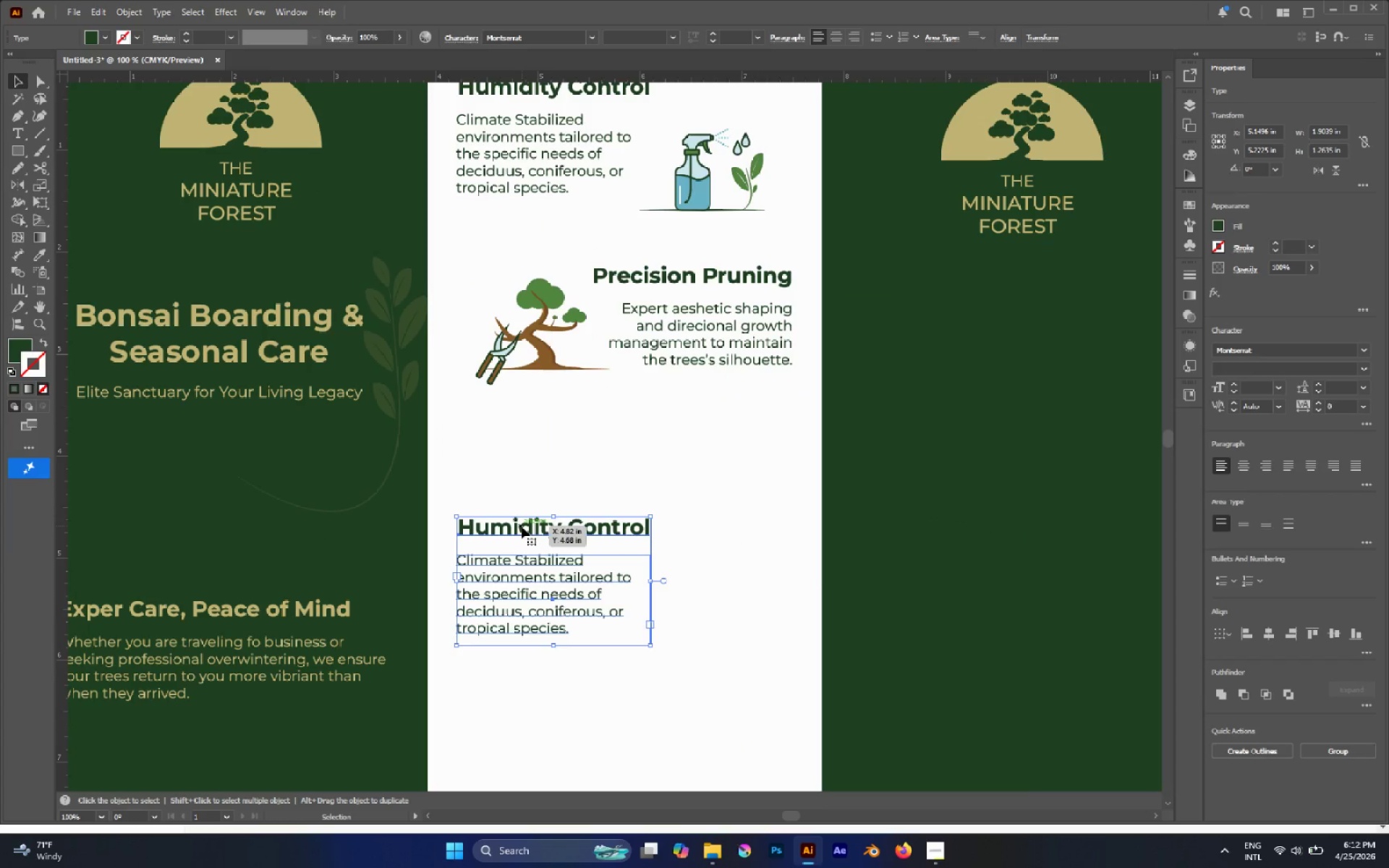 
left_click_drag(start_coordinate=[524, 527], to_coordinate=[522, 478])
 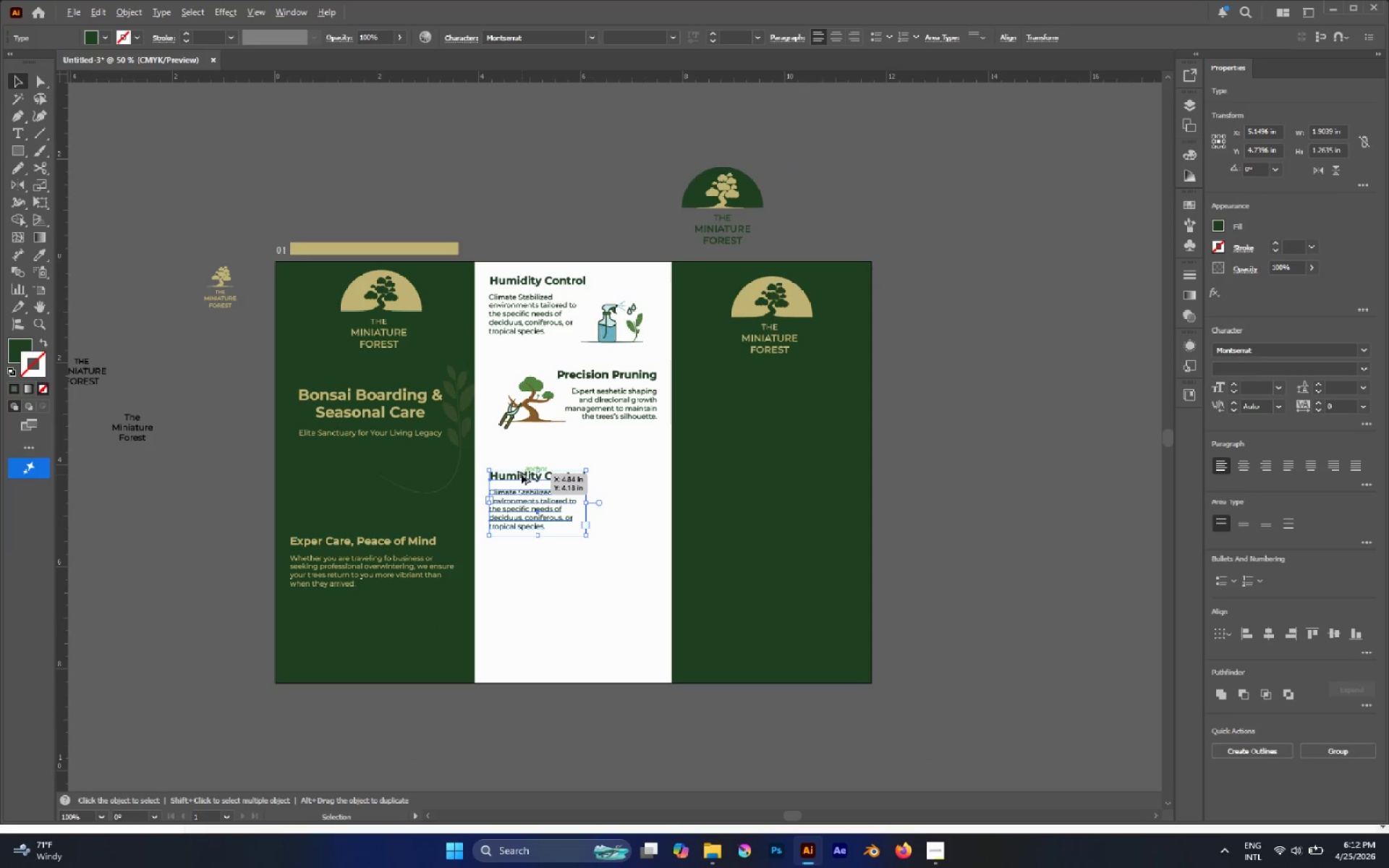 
hold_key(key=ShiftLeft, duration=0.73)
 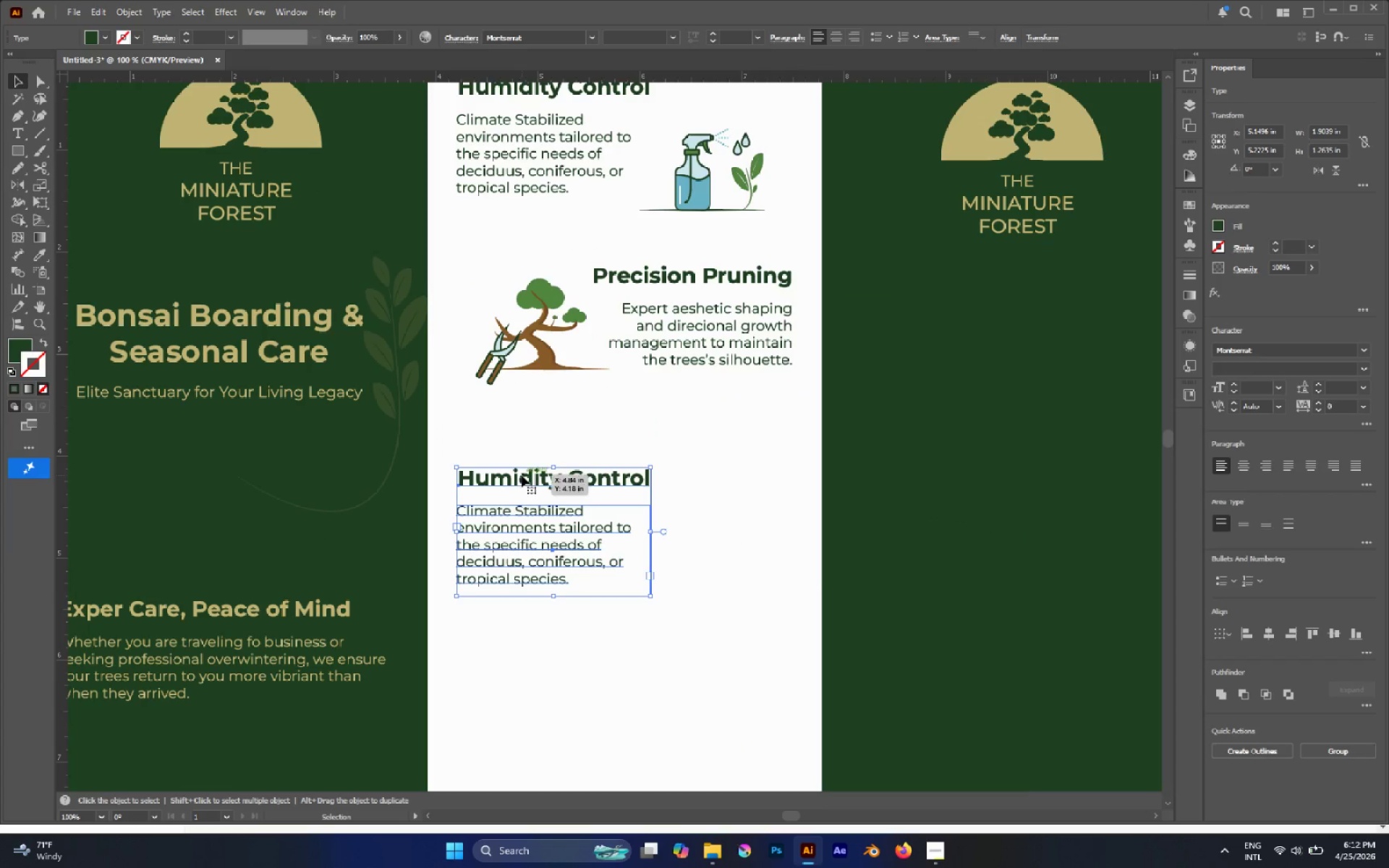 
hold_key(key=AltLeft, duration=0.41)
scroll: coordinate [522, 475], scroll_direction: down, amount: 2.0
 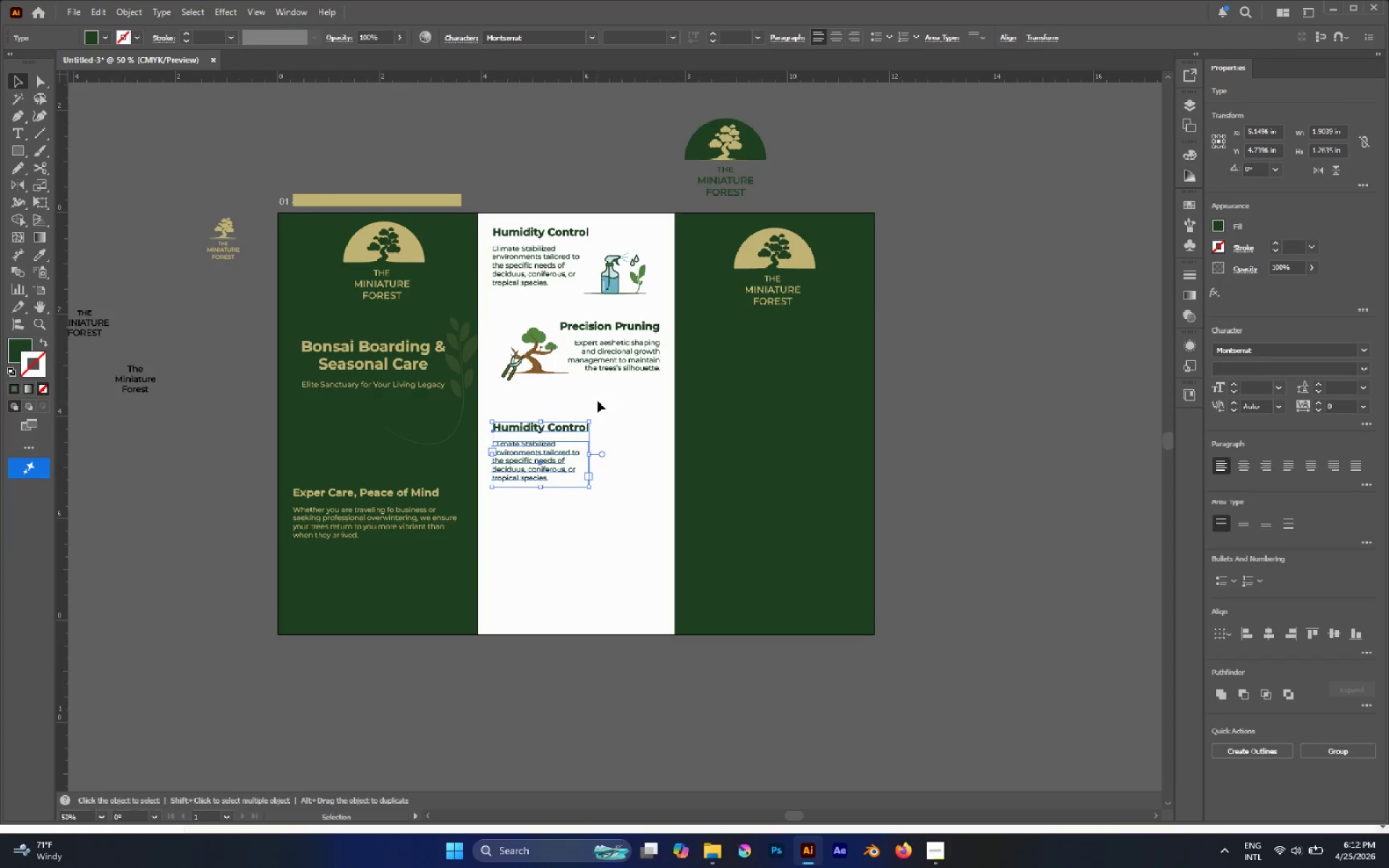 
left_click([618, 399])
 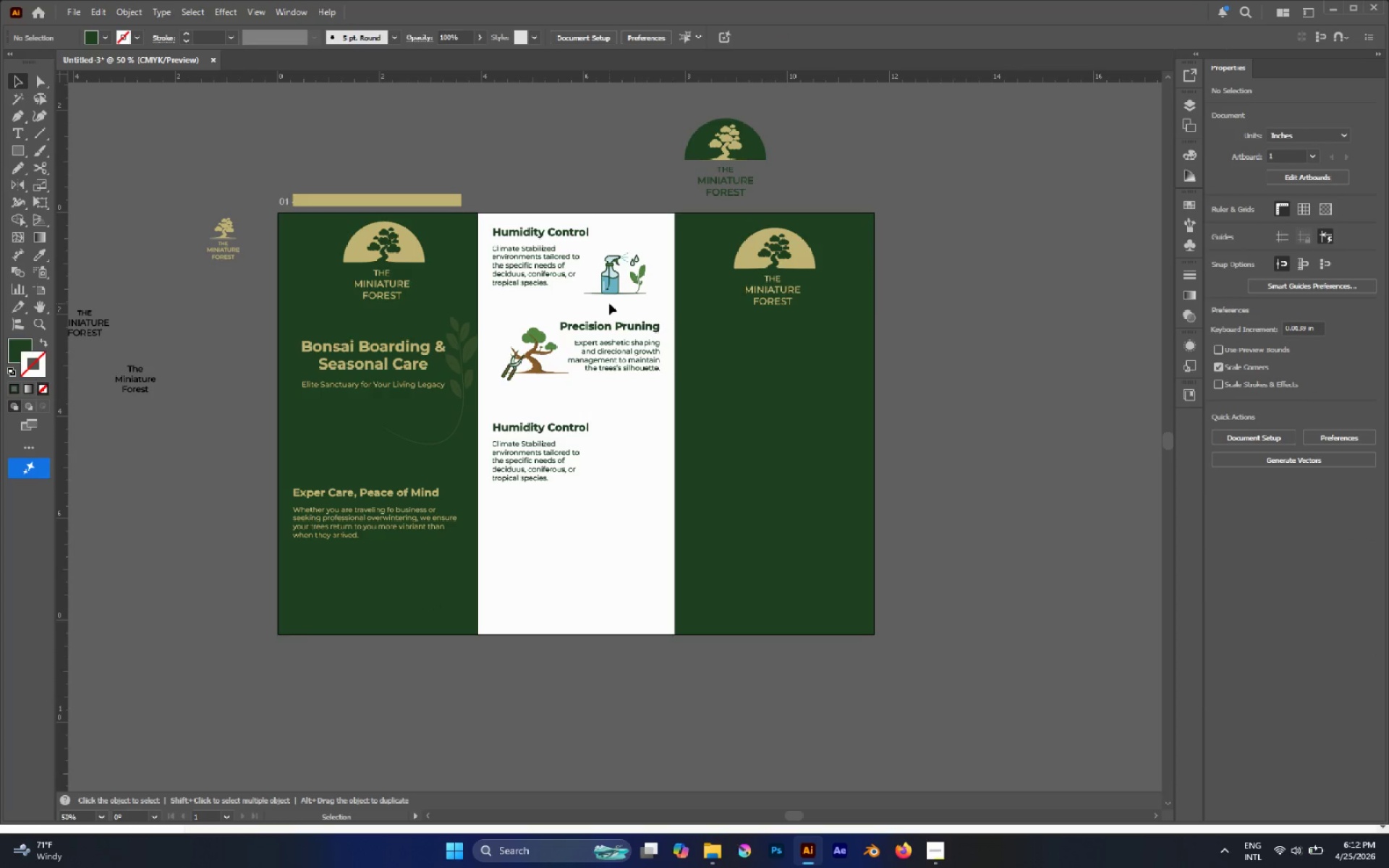 
hold_key(key=AltLeft, duration=0.88)
scroll: coordinate [289, 511], scroll_direction: up, amount: 2.0
 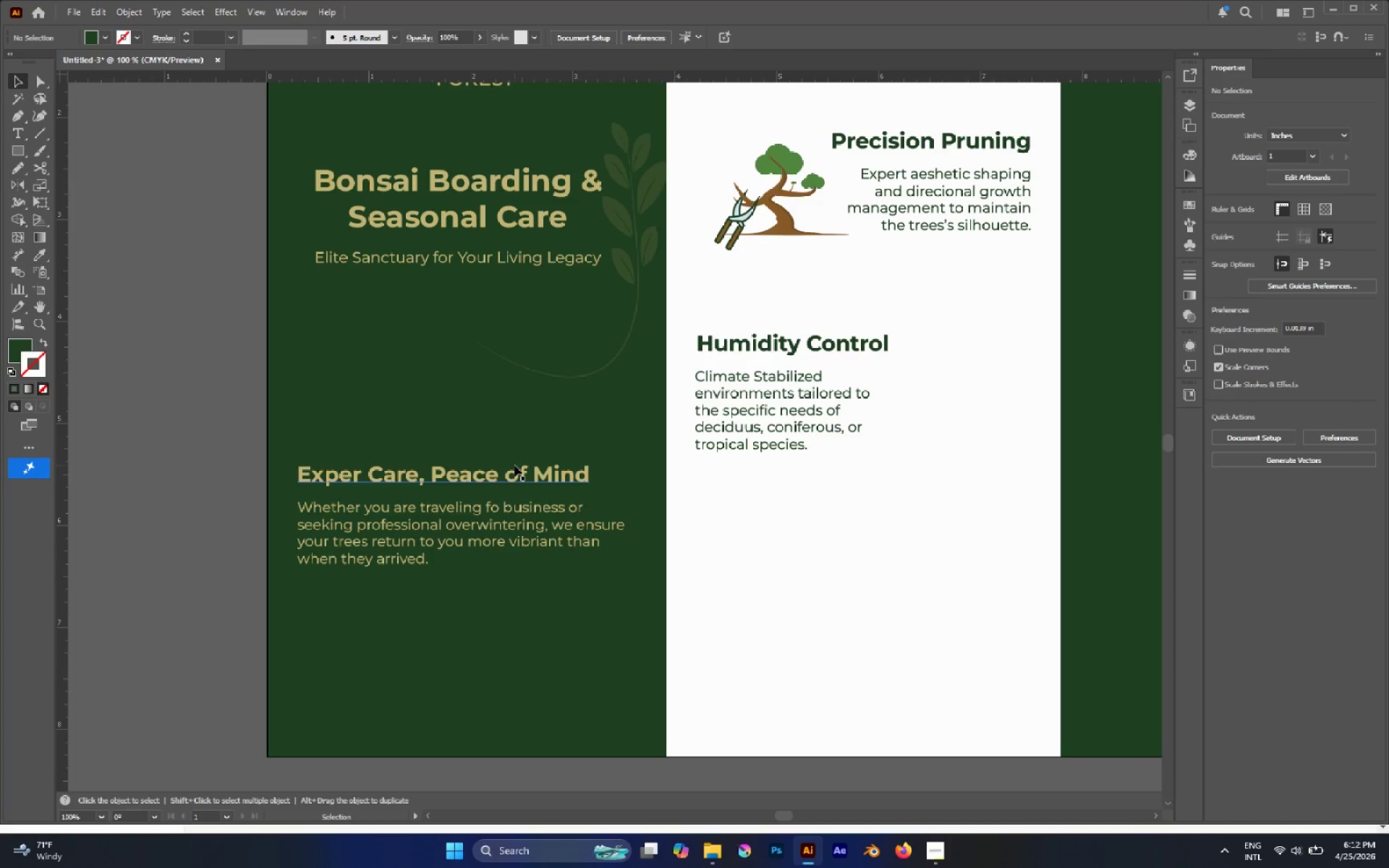 
wait(11.73)
 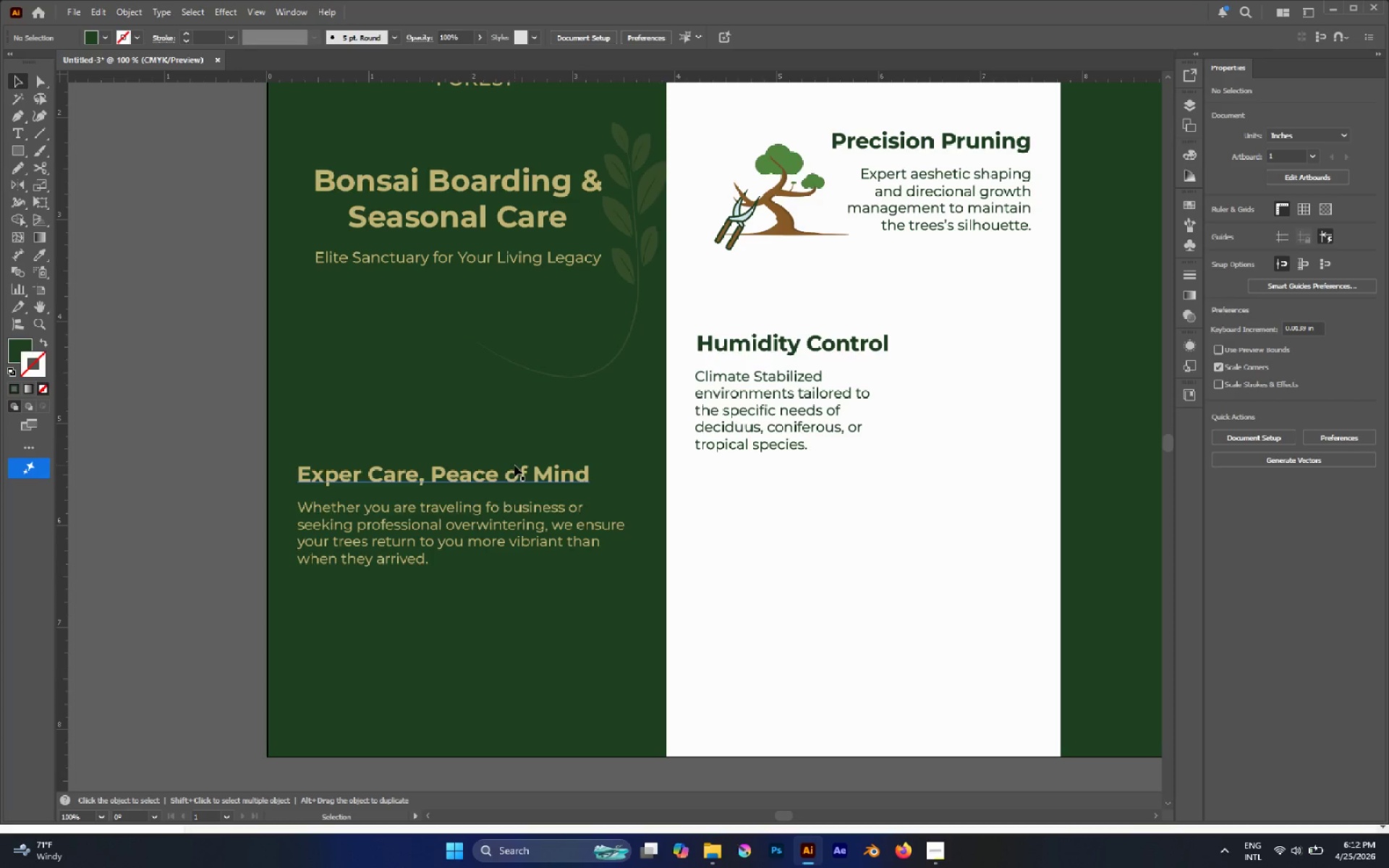 
hold_key(key=AltLeft, duration=0.66)
 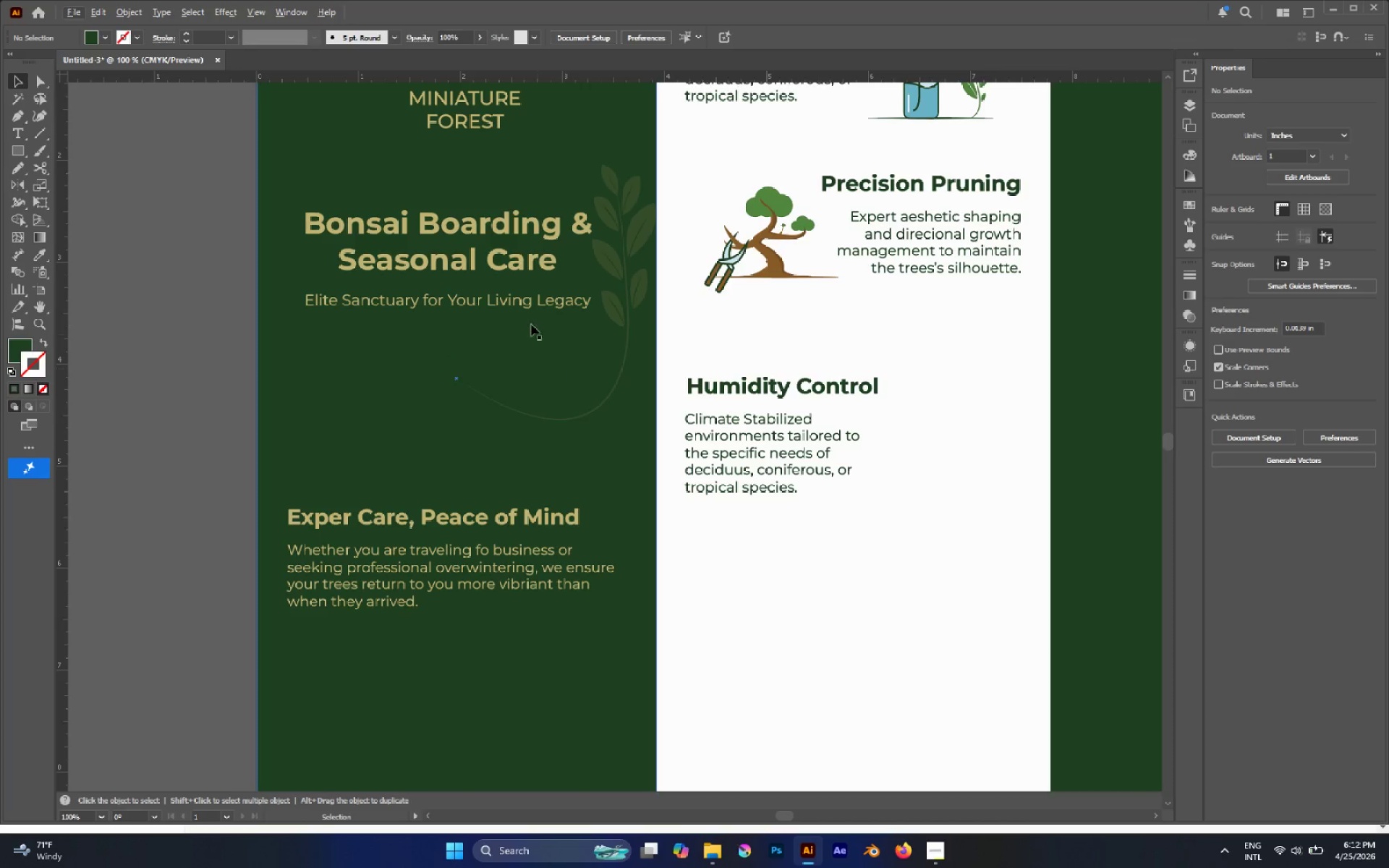 
hold_key(key=AltLeft, duration=0.75)
 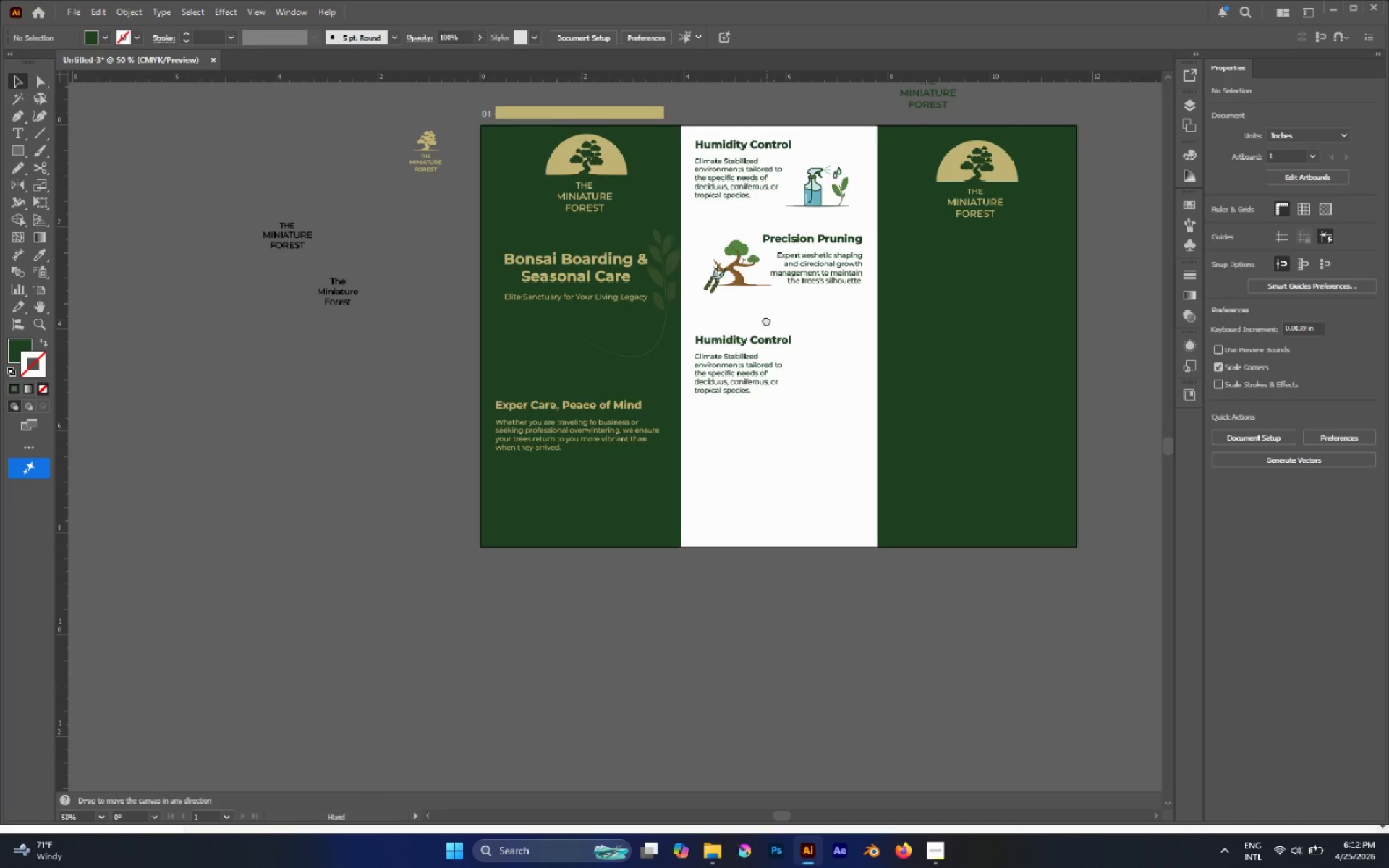 
scroll: coordinate [702, 330], scroll_direction: down, amount: 4.0
 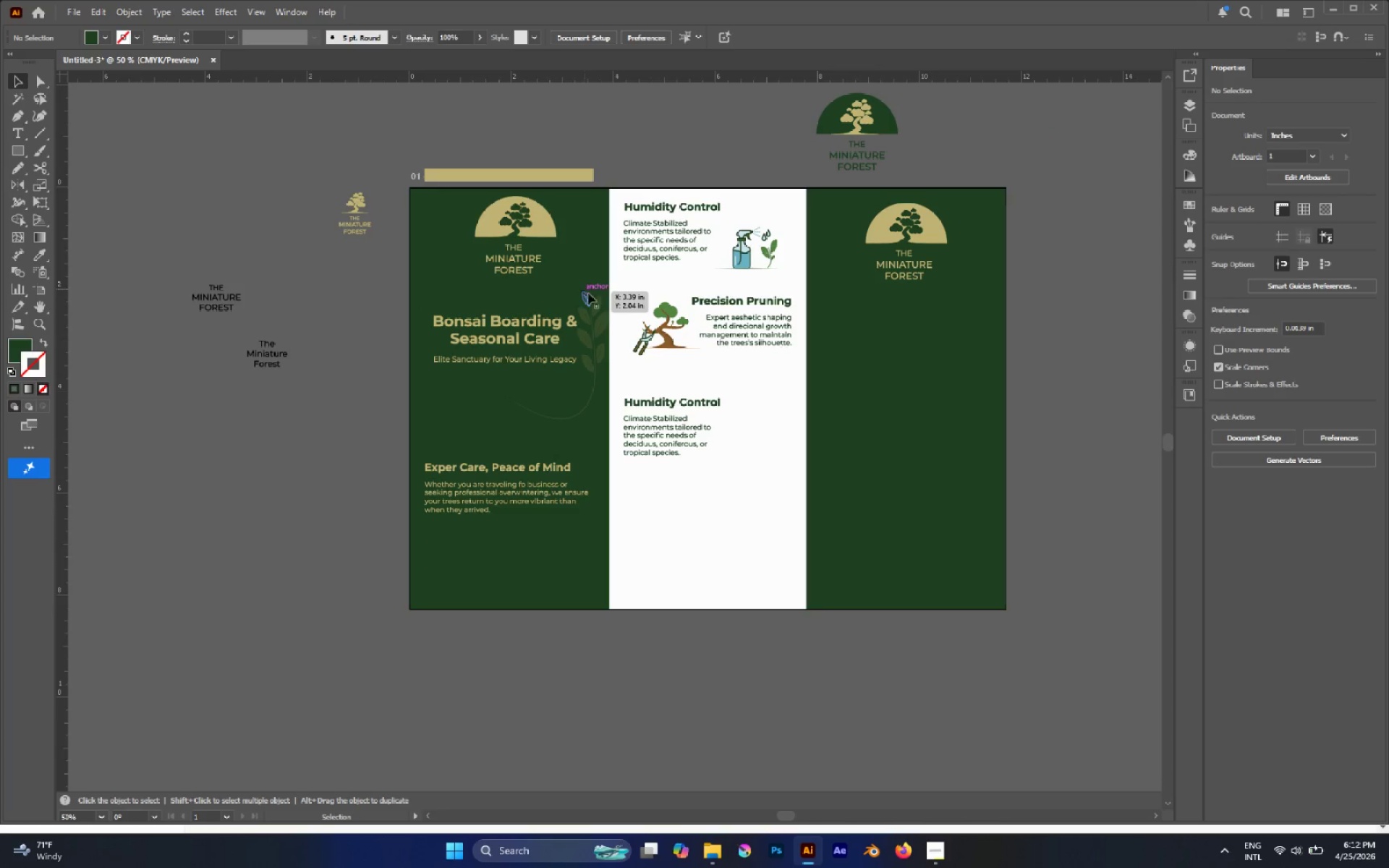 
hold_key(key=AltLeft, duration=0.58)
scroll: coordinate [722, 393], scroll_direction: up, amount: 1.0
 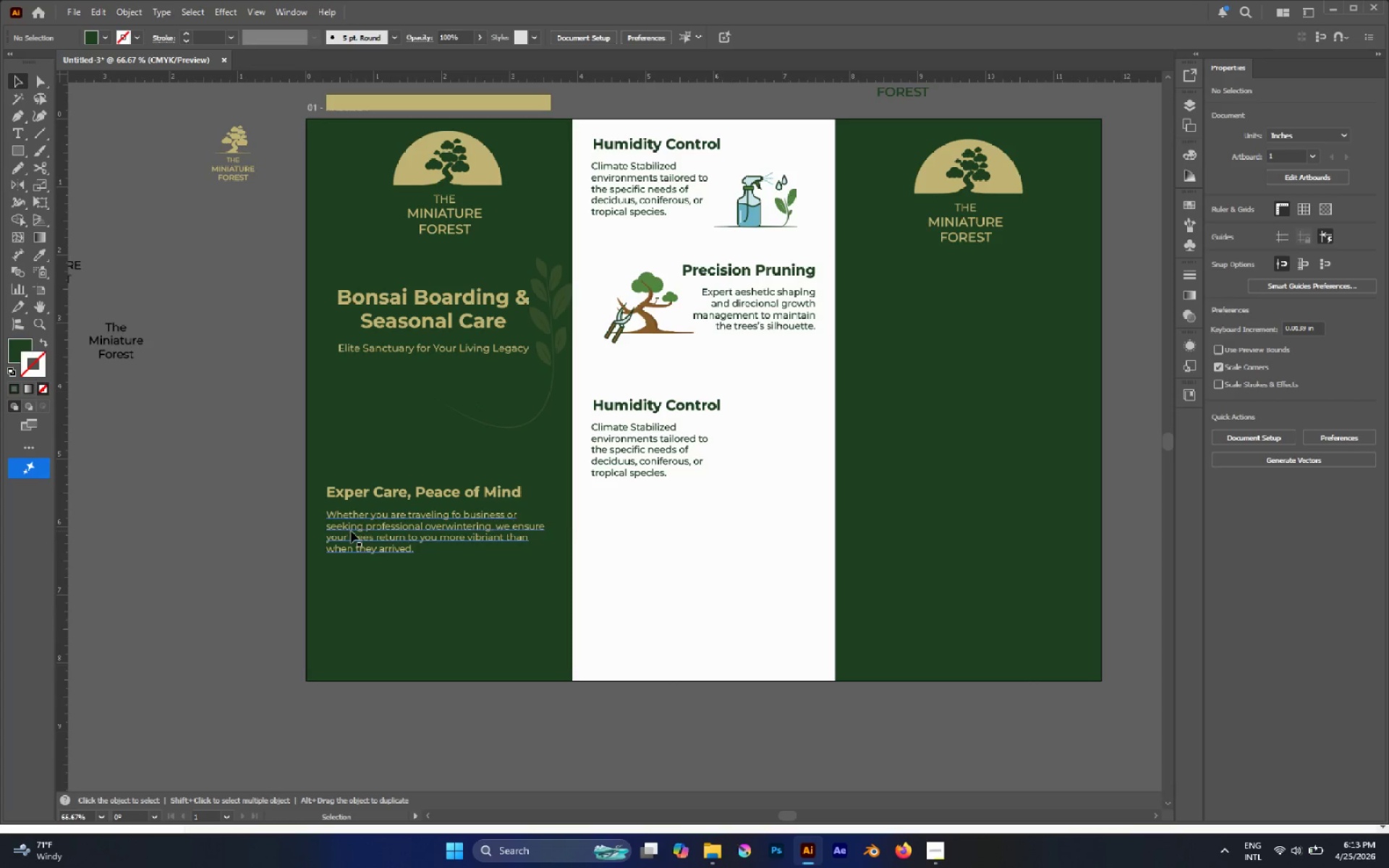 
left_click([352, 533])
 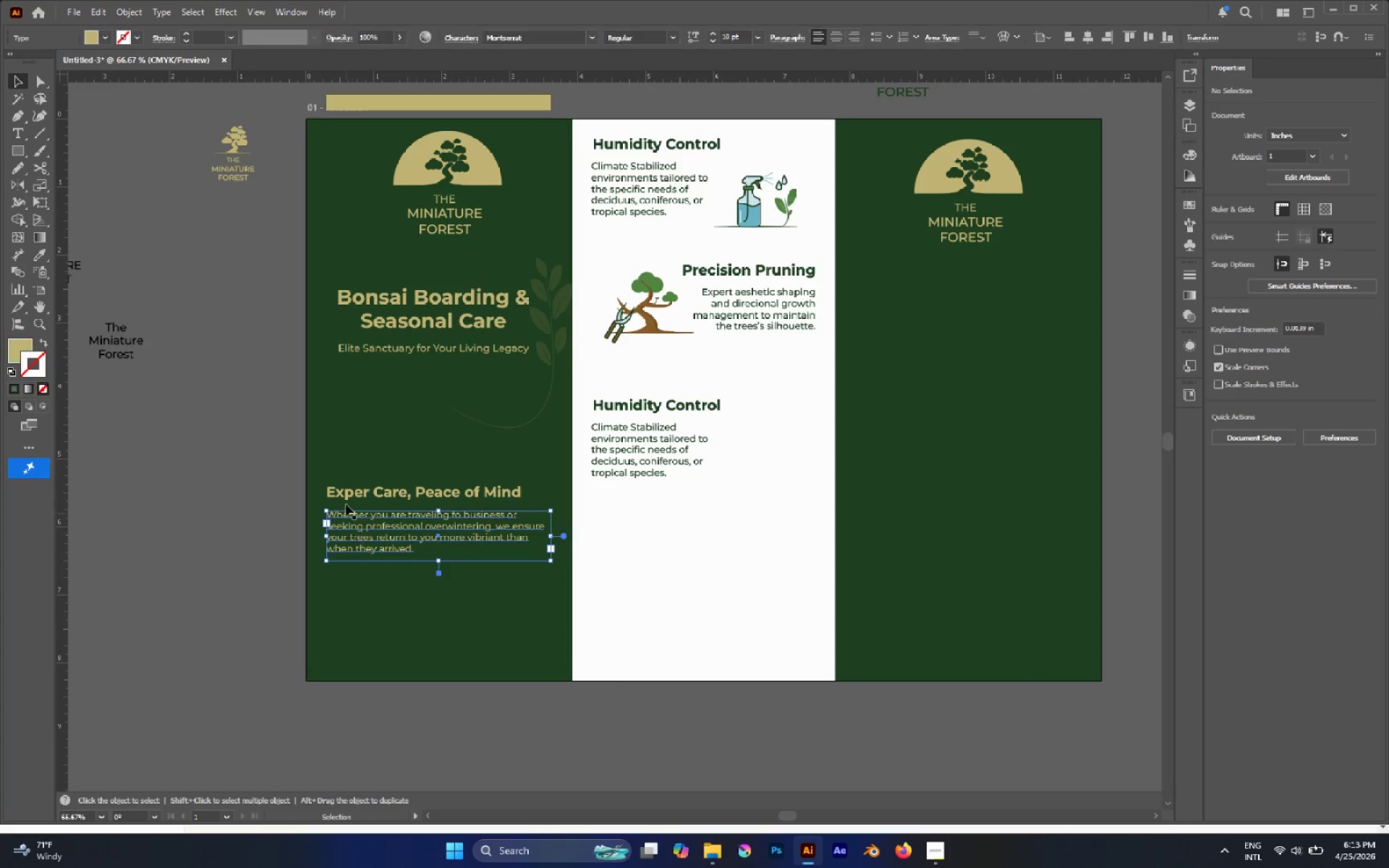 
hold_key(key=ShiftLeft, duration=0.94)
 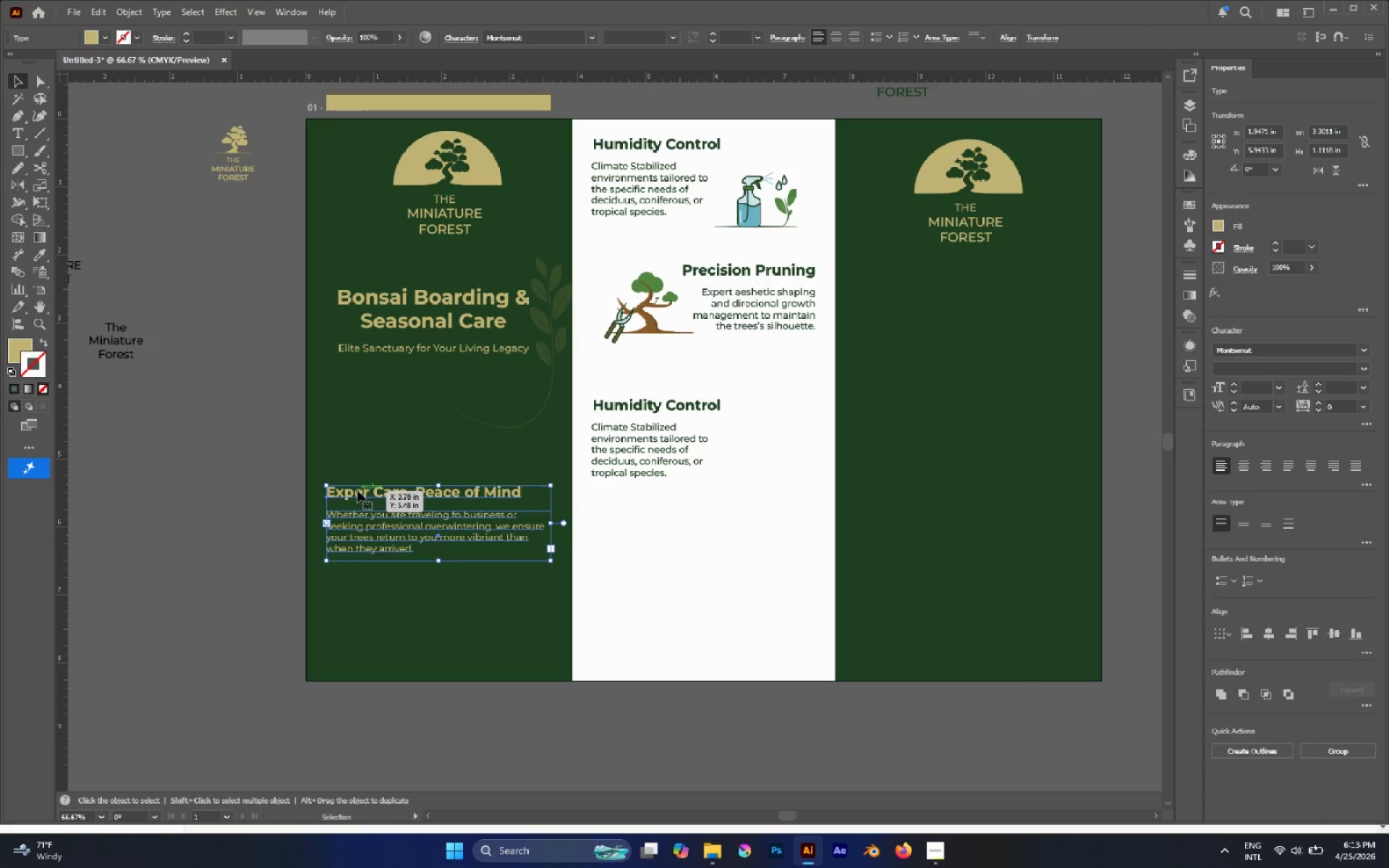 
key(Control+Semicolon)
 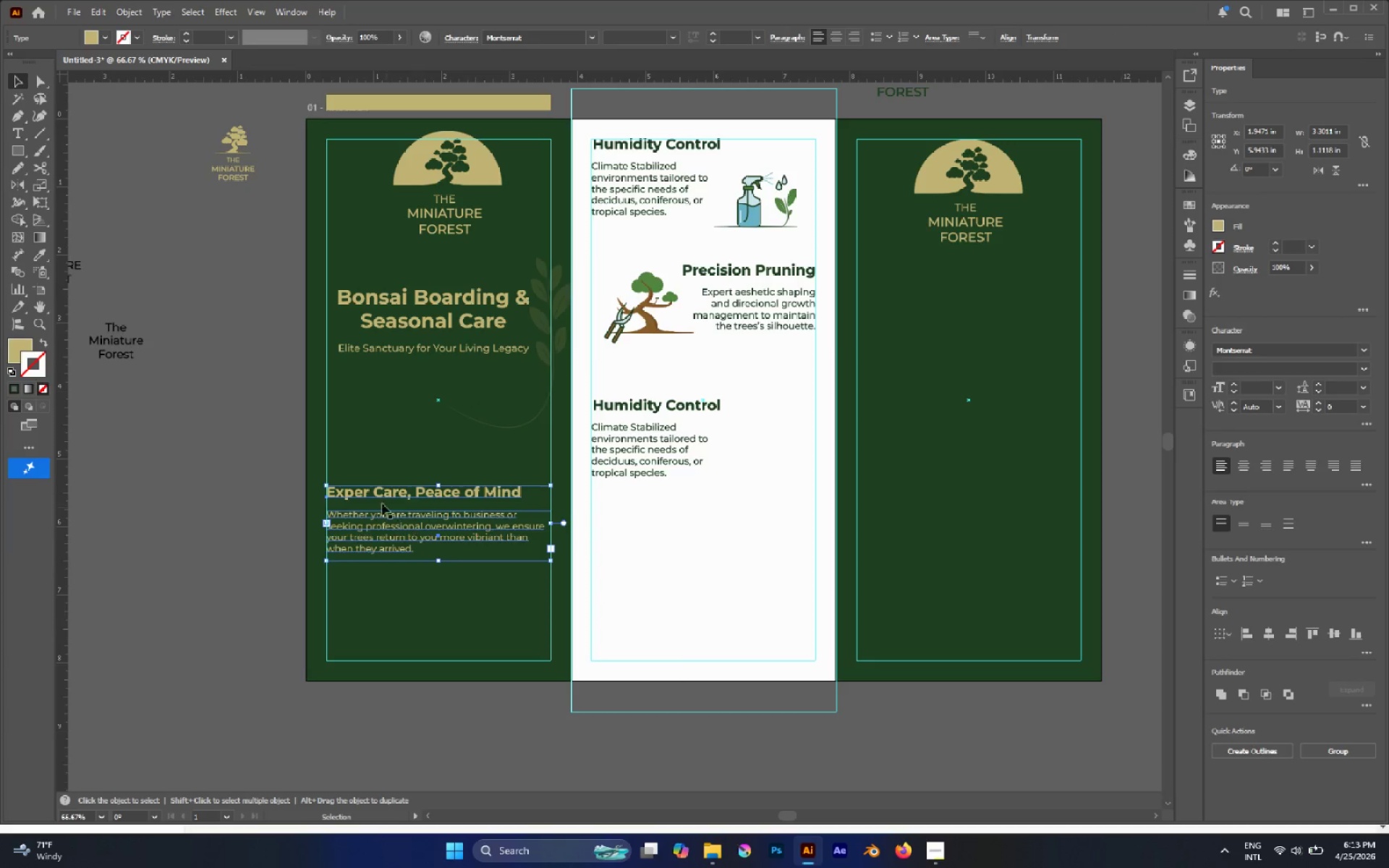 
left_click_drag(start_coordinate=[361, 493], to_coordinate=[365, 584])
 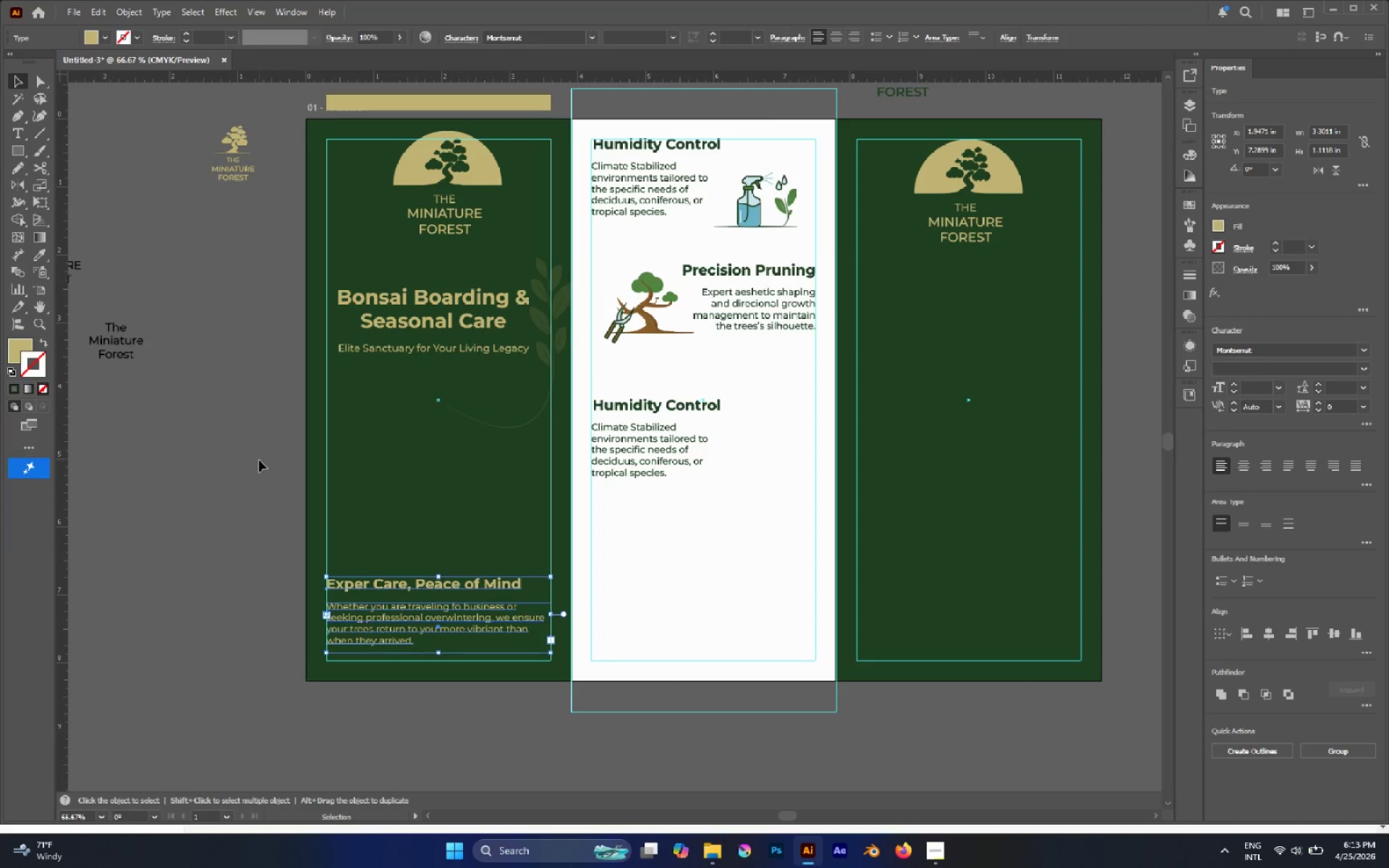 
hold_key(key=ShiftLeft, duration=1.97)
 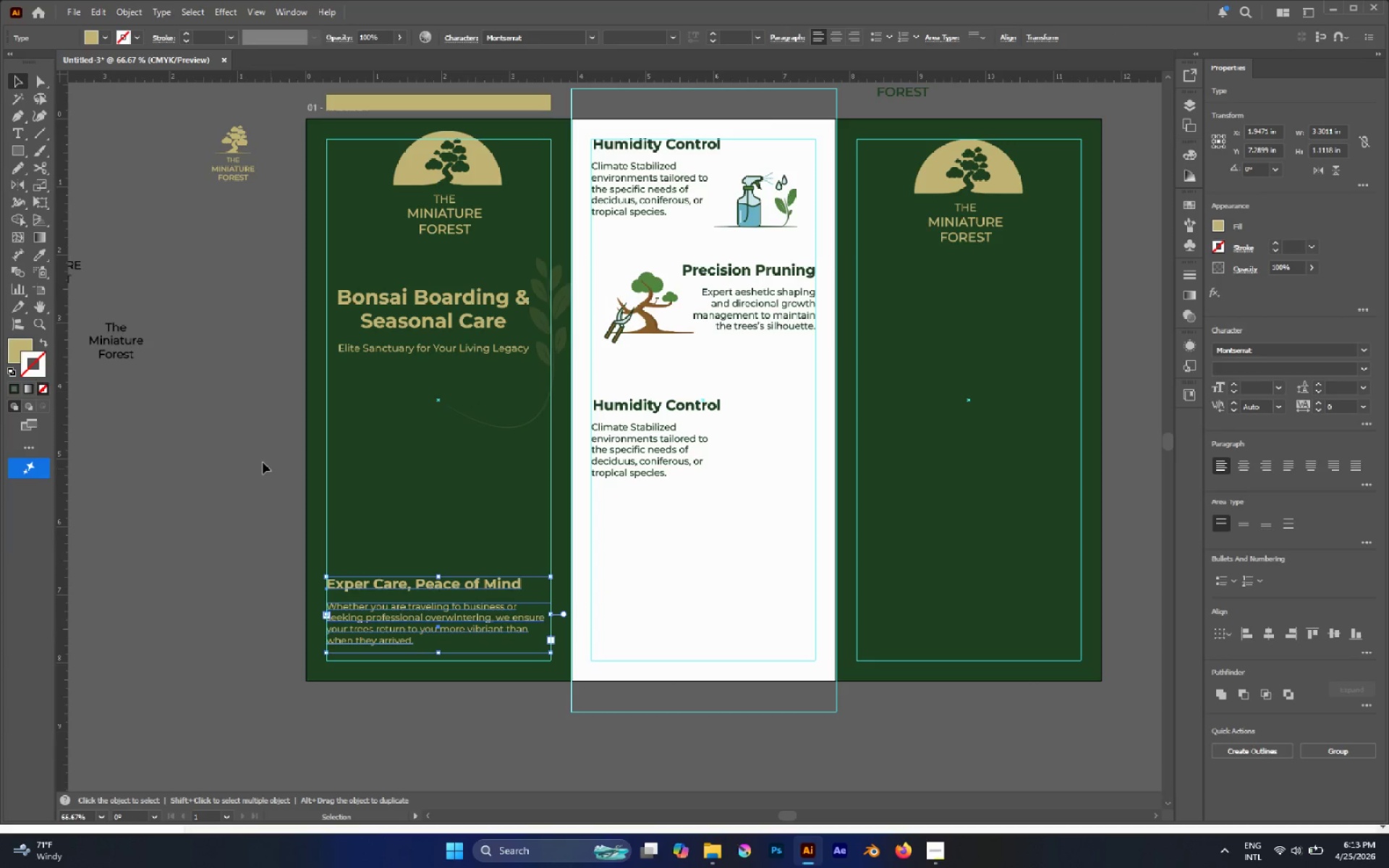 
left_click([259, 460])
 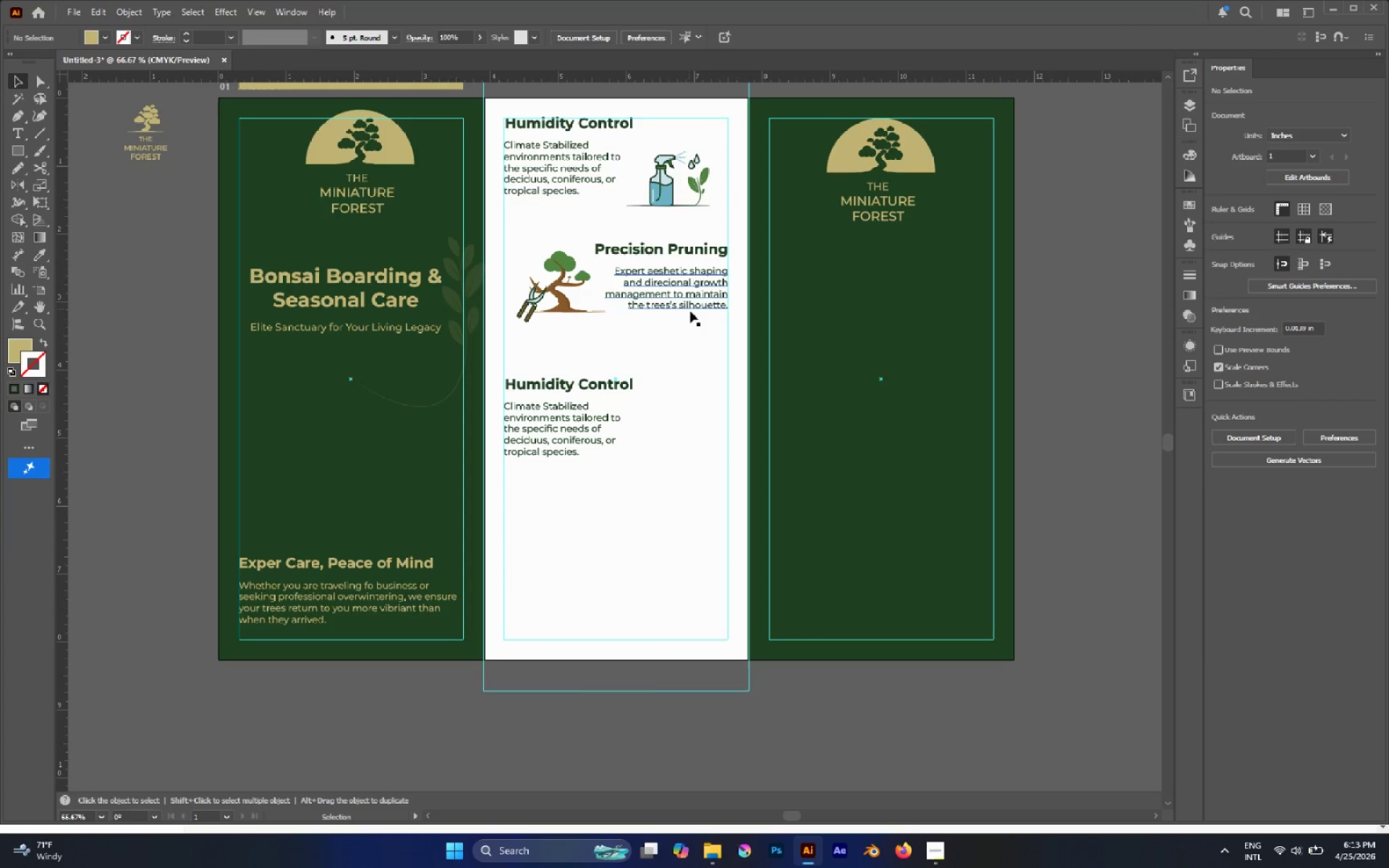 
hold_key(key=AltLeft, duration=0.81)
scroll: coordinate [655, 435], scroll_direction: up, amount: 1.0
 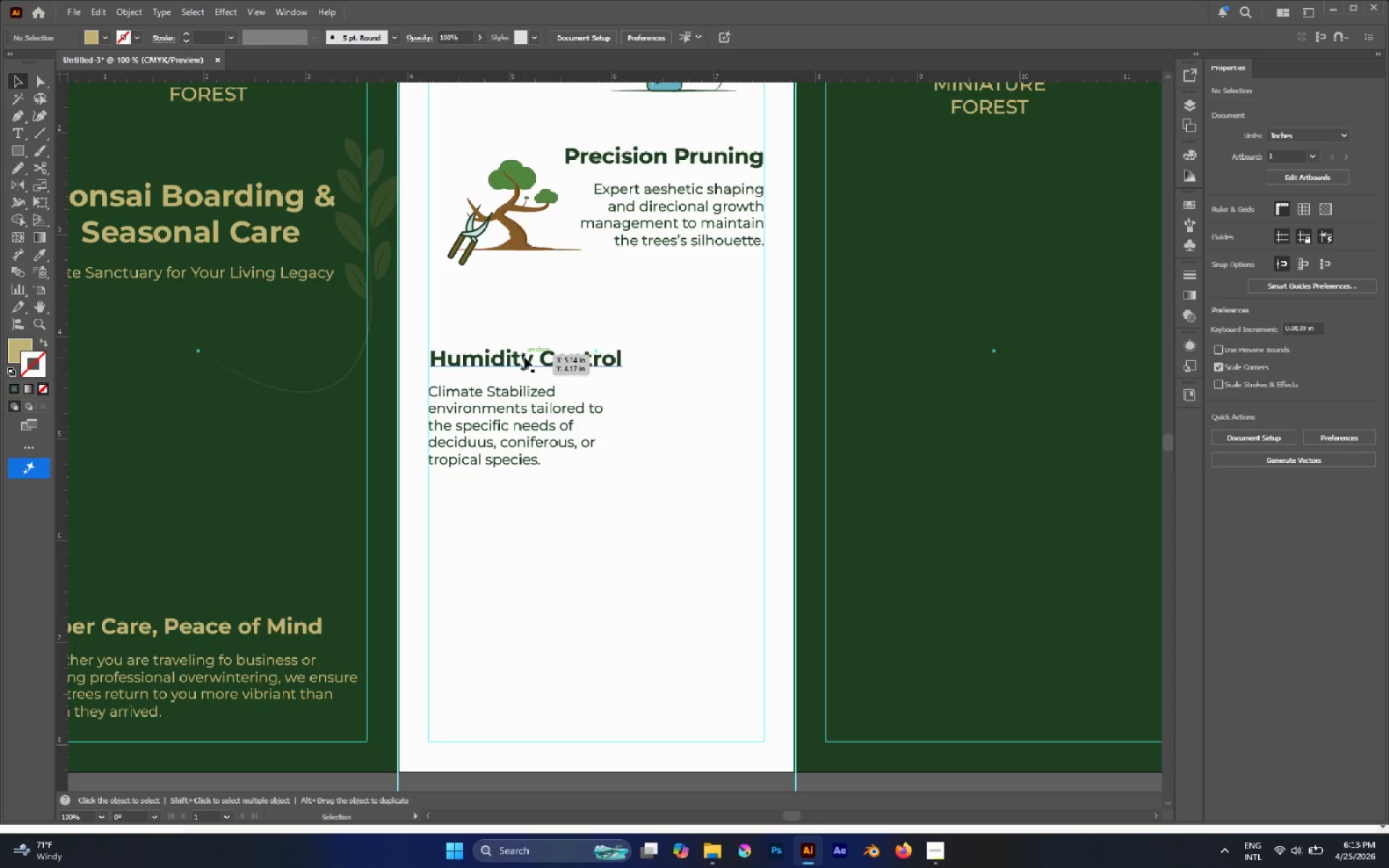 
double_click([524, 357])
 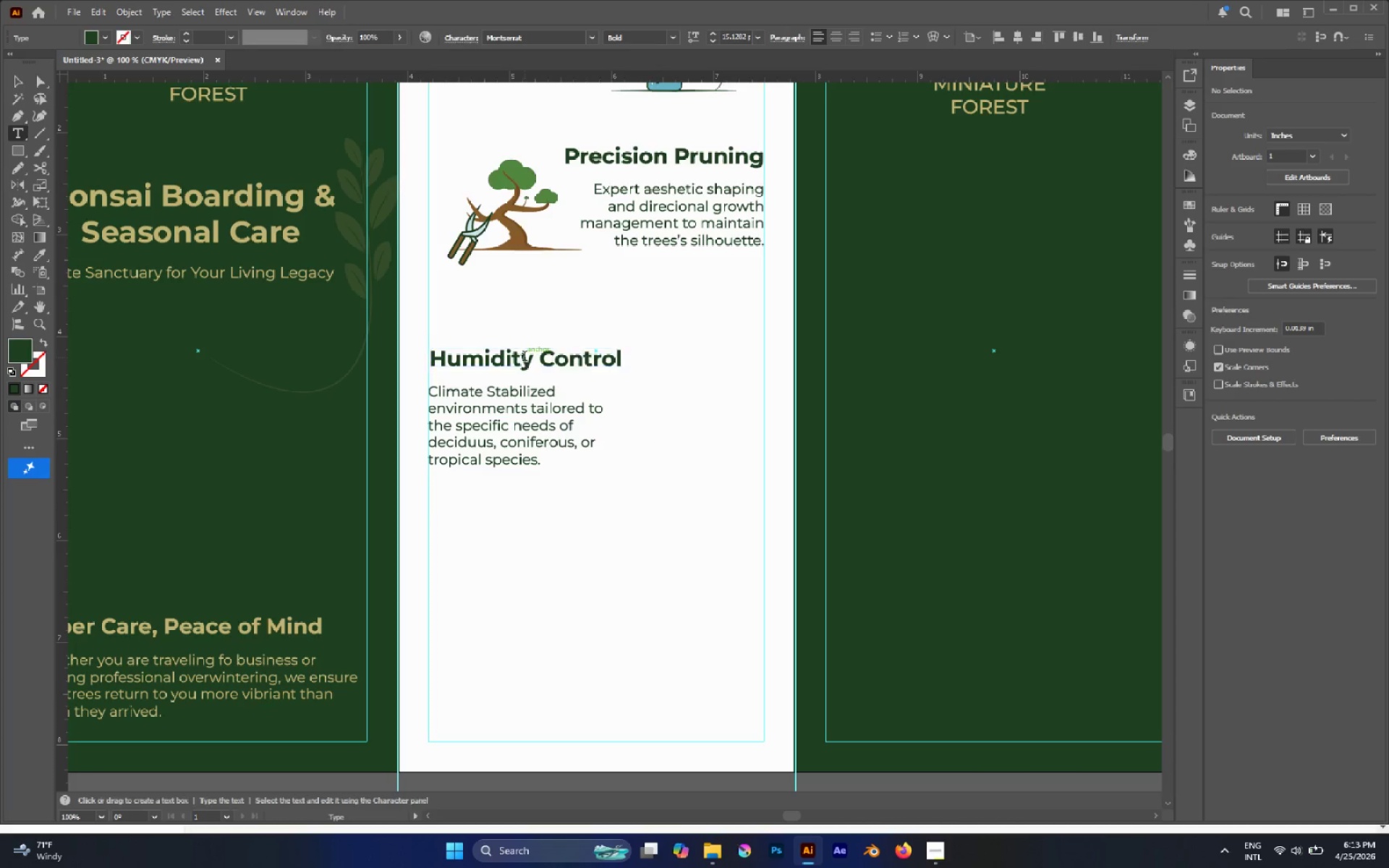 
triple_click([524, 357])
 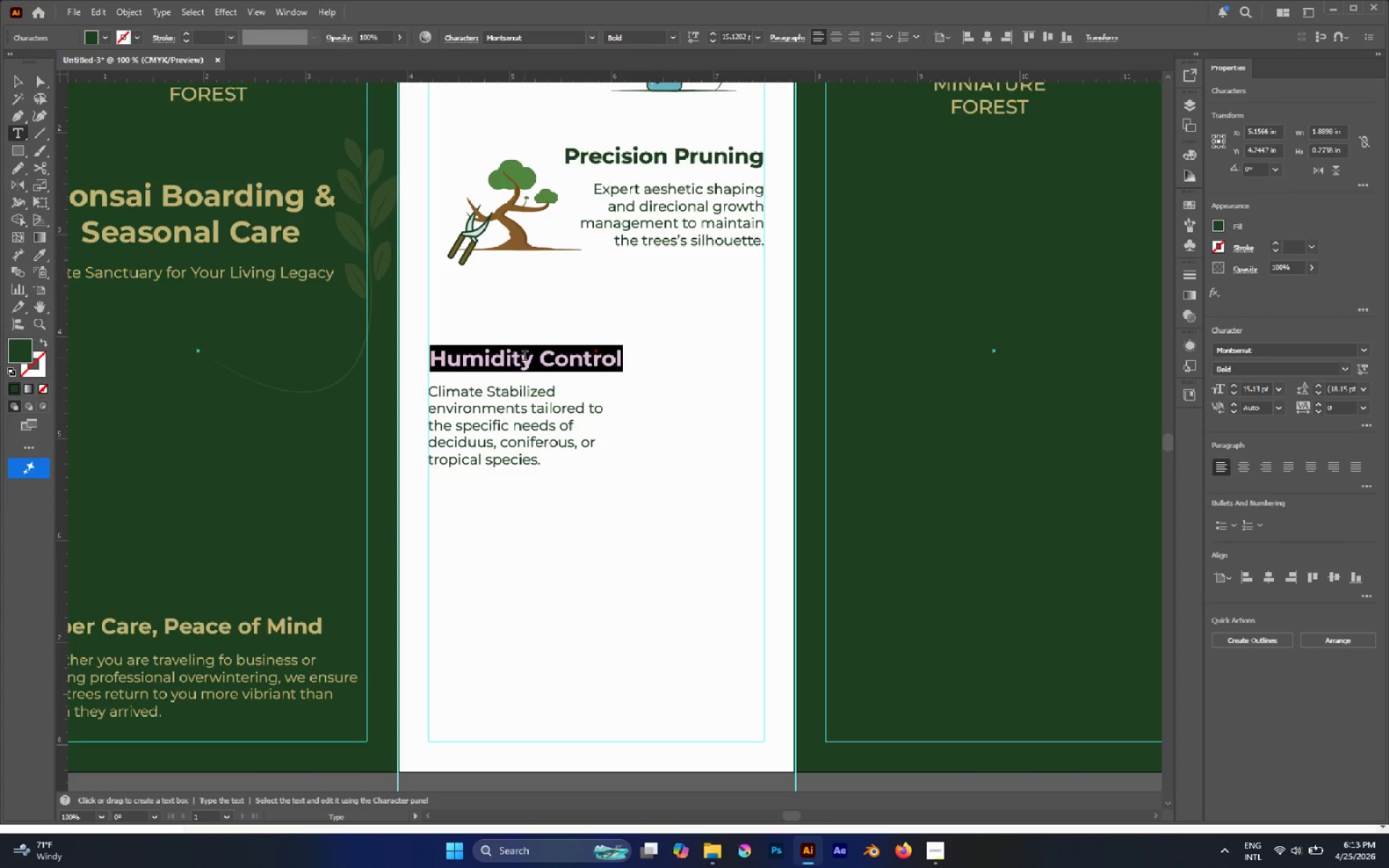 
type(Pest Management)
 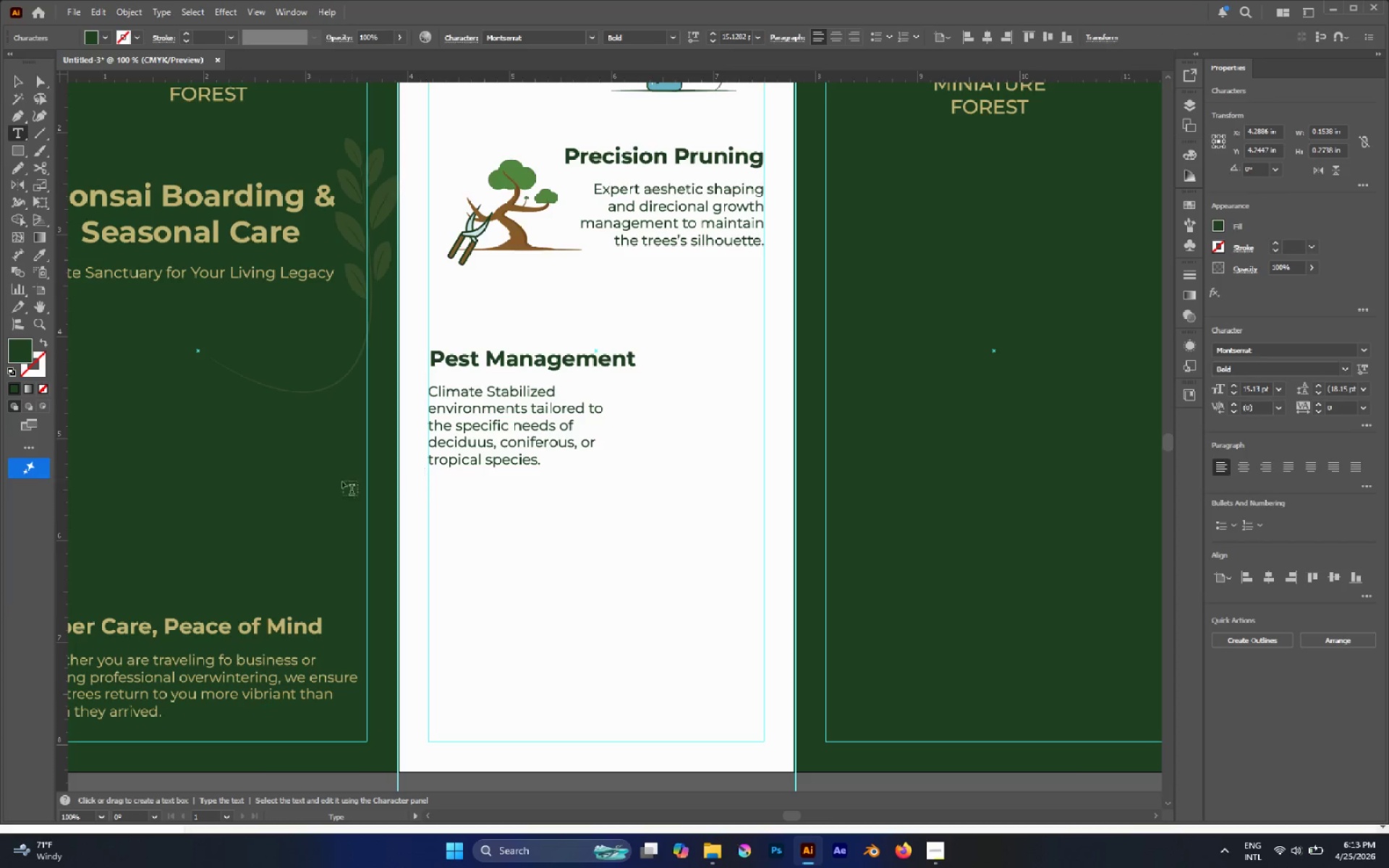 
double_click([477, 443])
 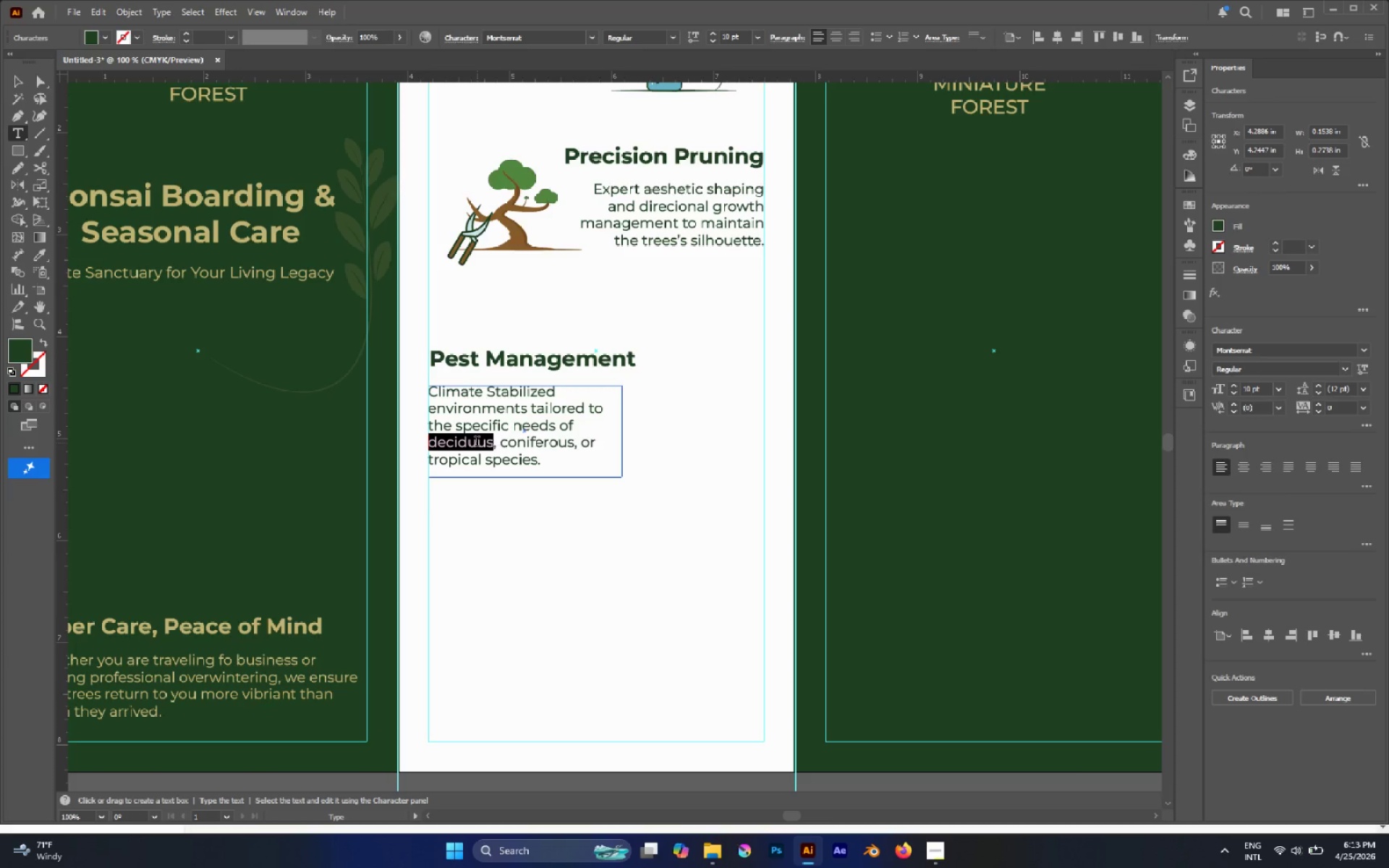 
triple_click([477, 443])
 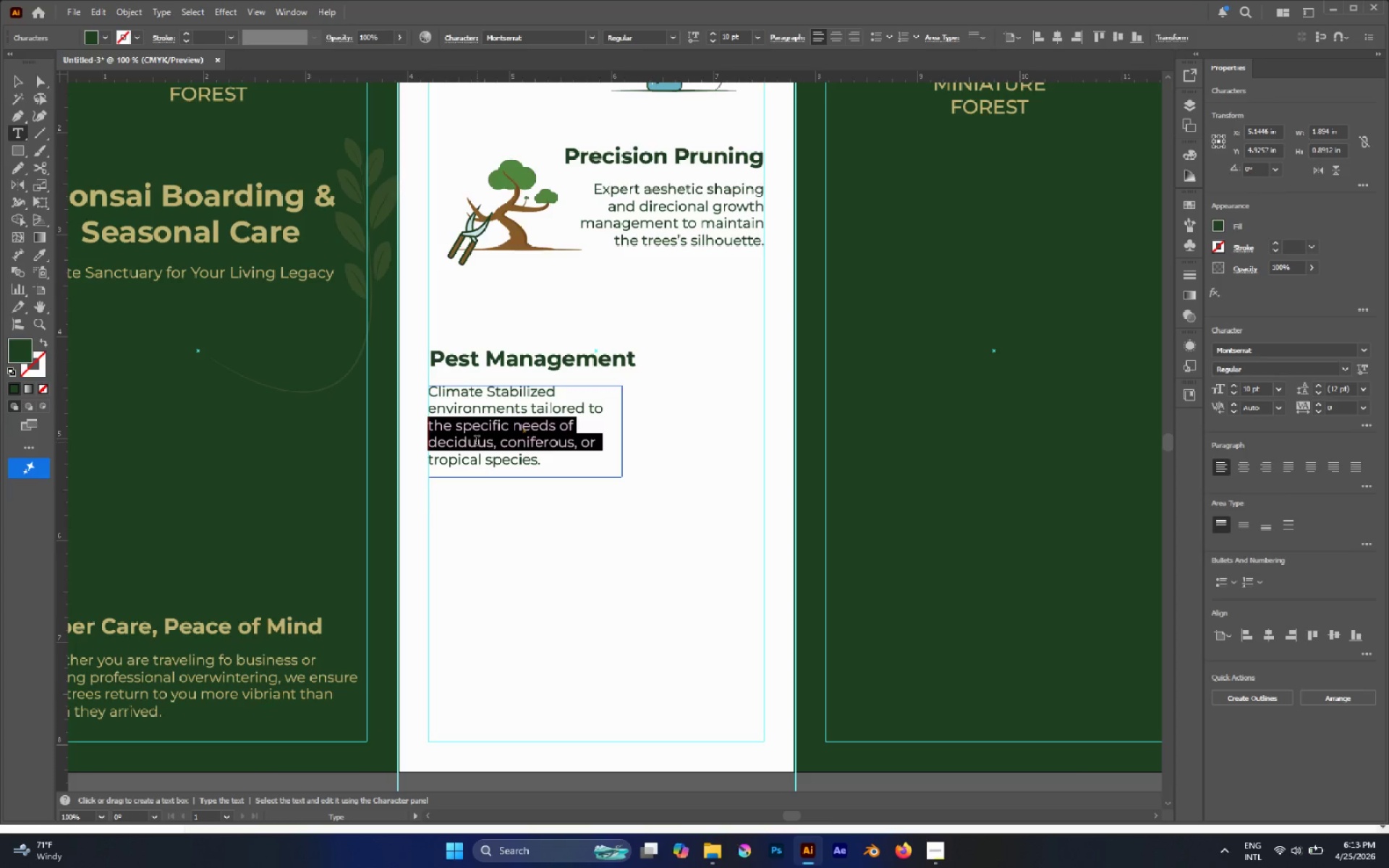 
key(Control+A)
 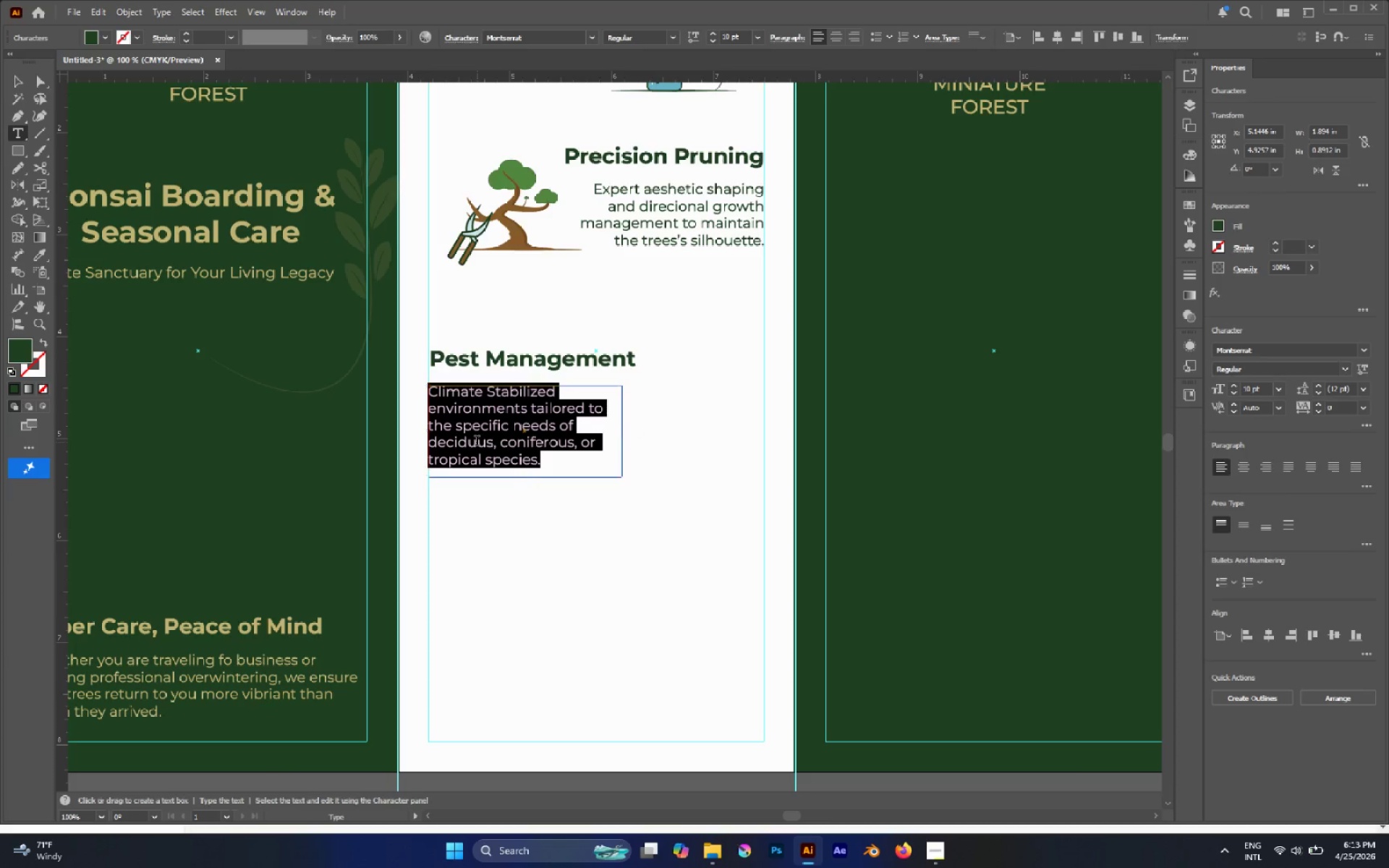 
key(Backspace)
 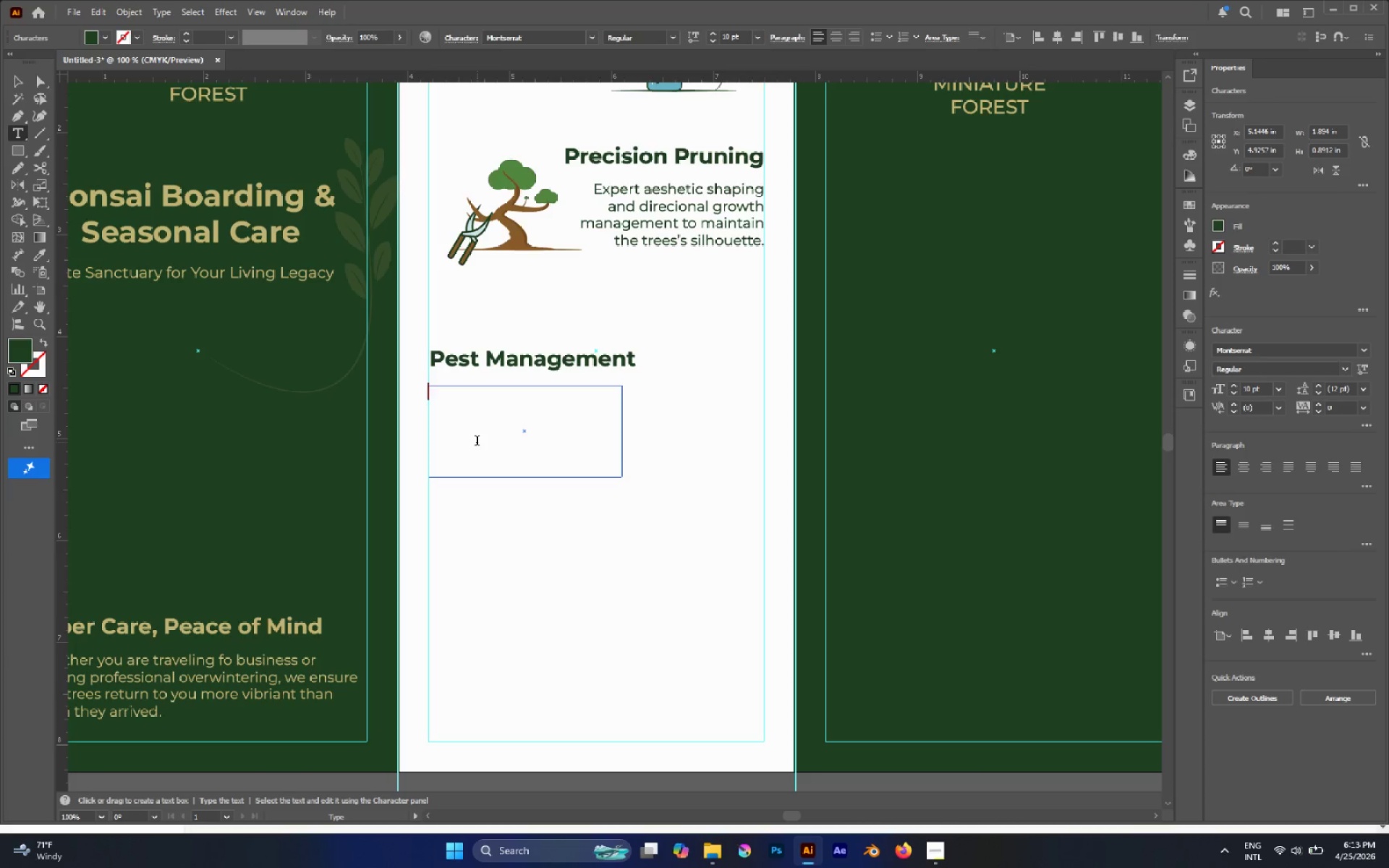 
type(Proactive organic protection agiani)
key(Backspace)
key(Backspace)
key(Backspace)
key(Backspace)
type(ainst insee)
key(Backspace)
type(cts, fungi, and seasonal diseases/)
key(Backspace)
type(.)
key(Escape)
 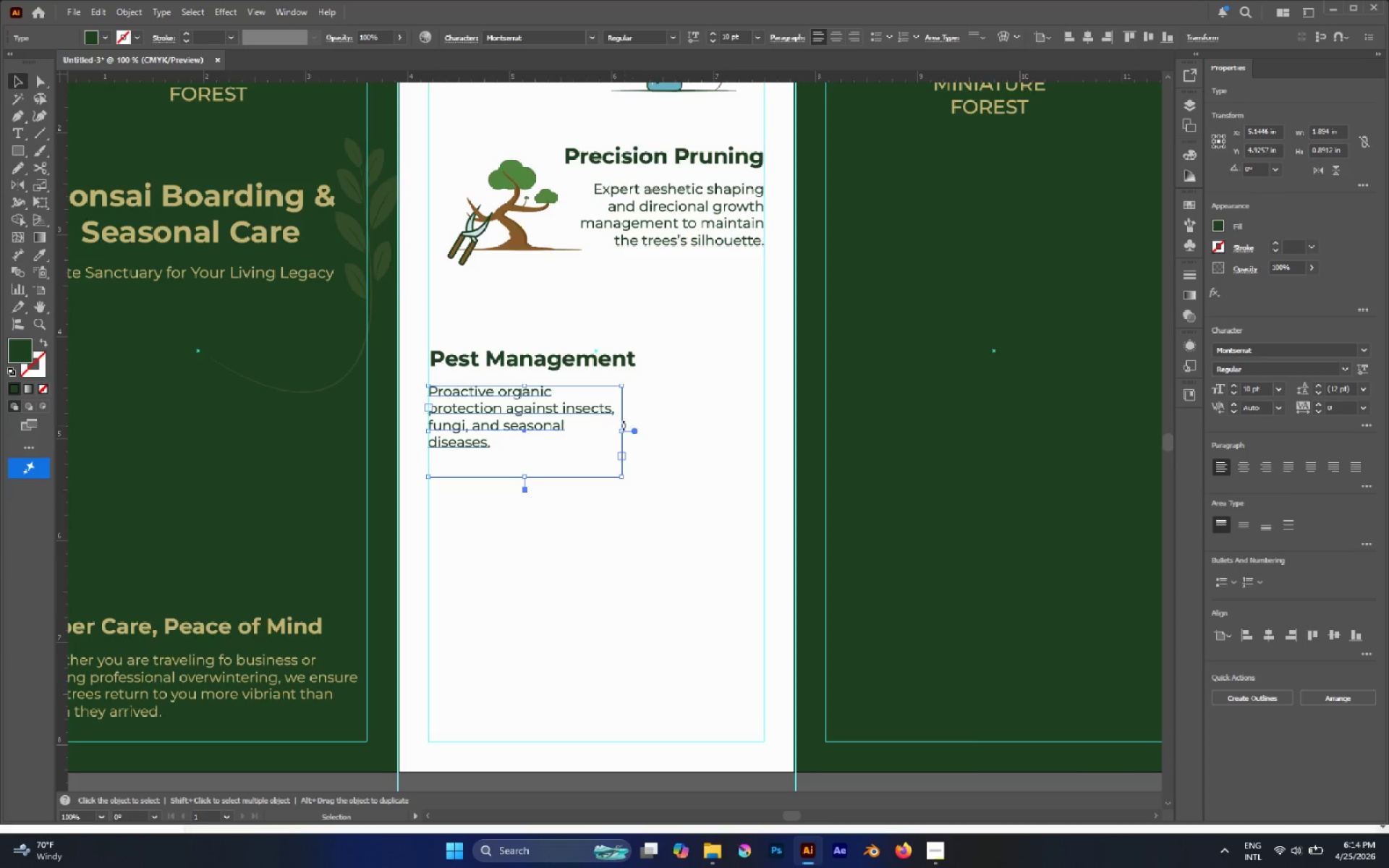 
left_click_drag(start_coordinate=[622, 430], to_coordinate=[635, 436])
 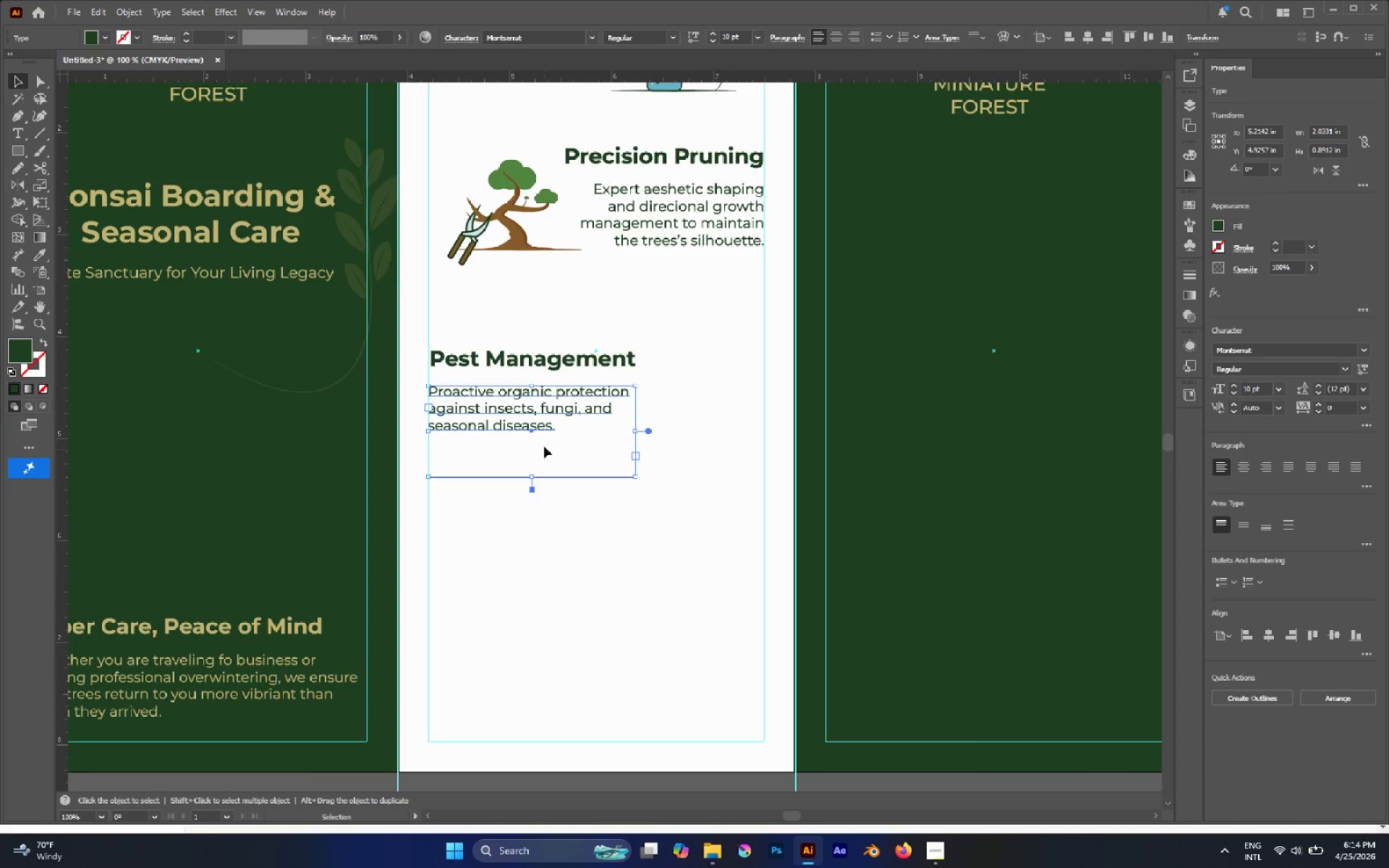 
double_click([561, 431])
 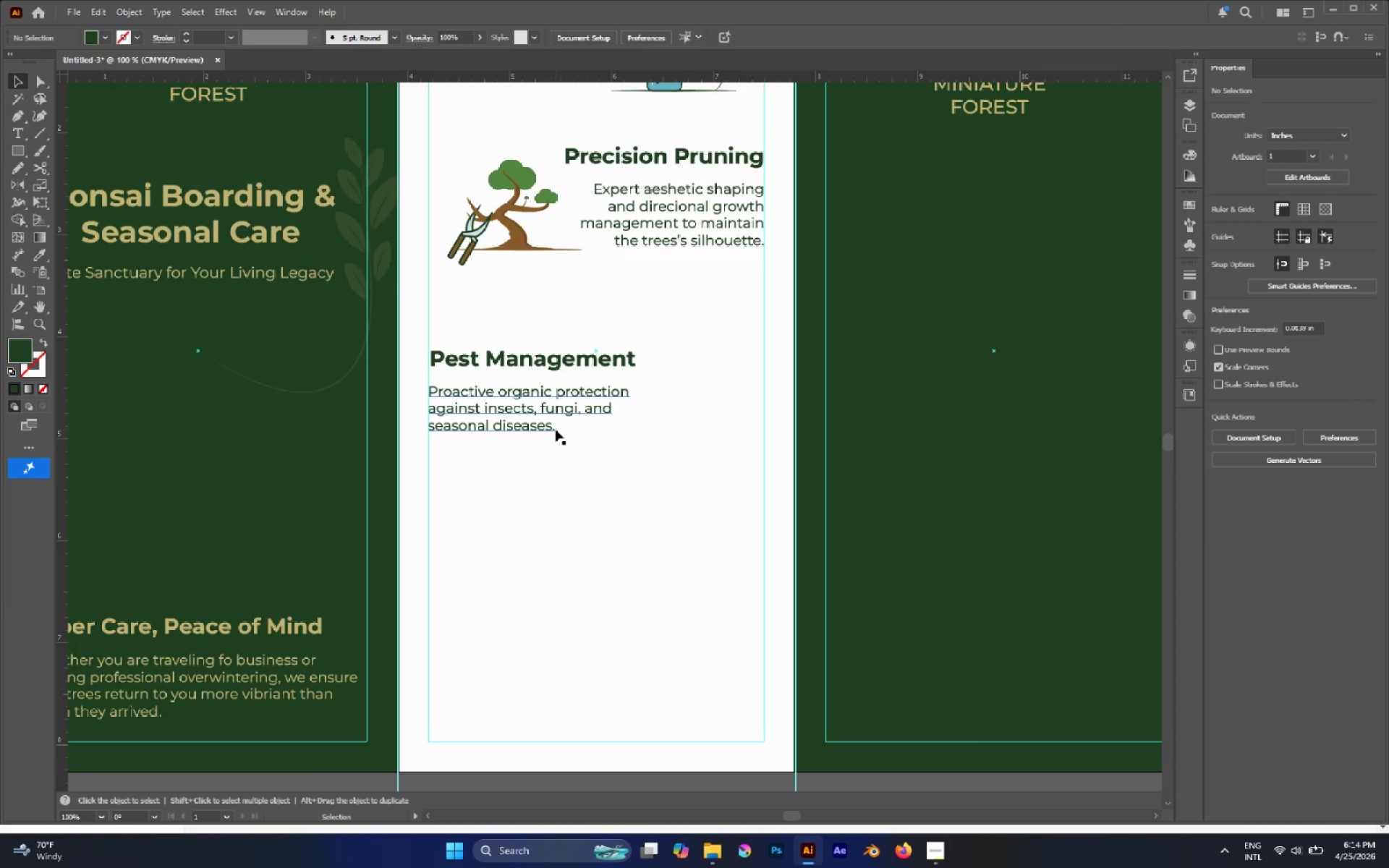 
double_click([556, 430])
 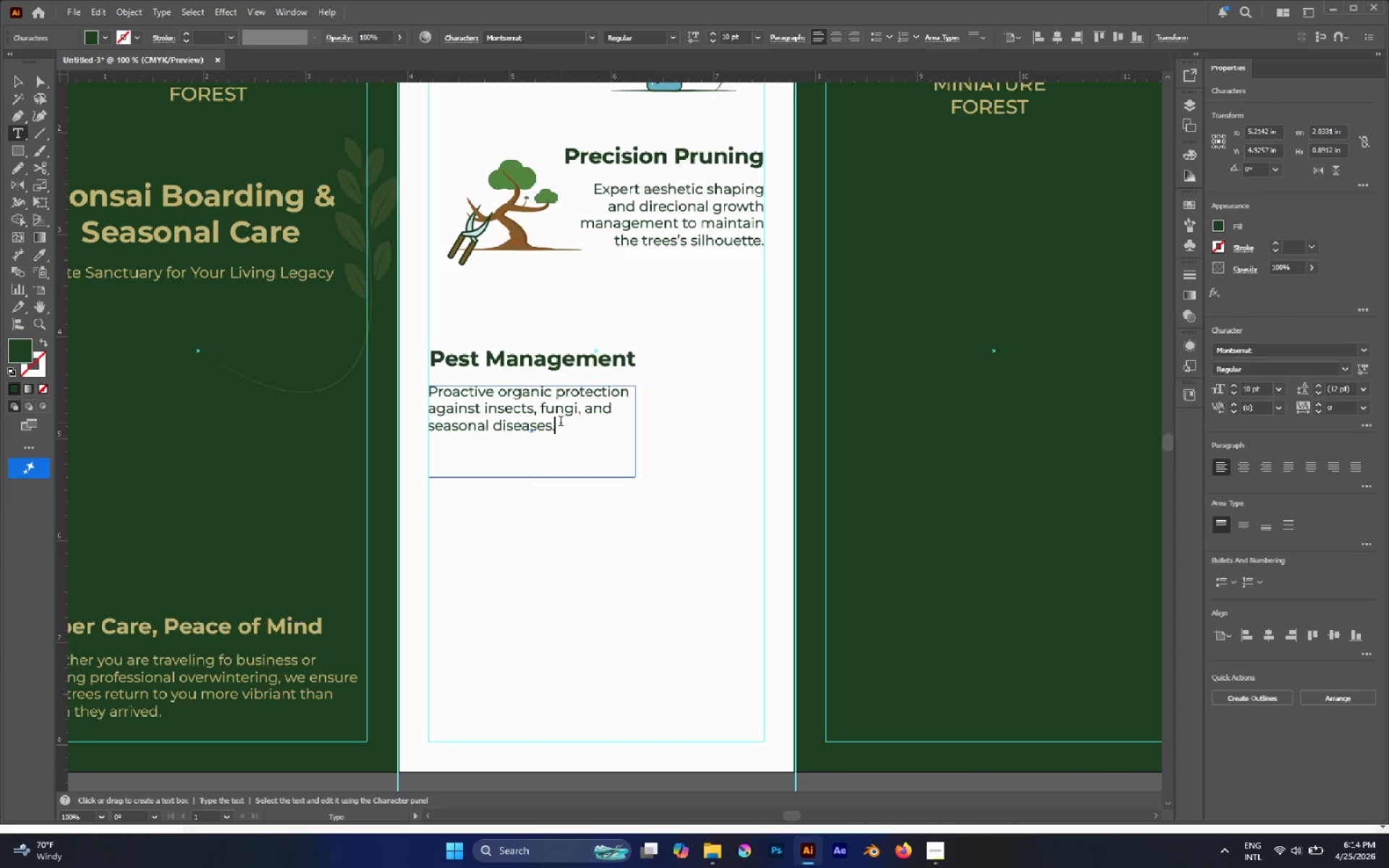 
key(Delete)
 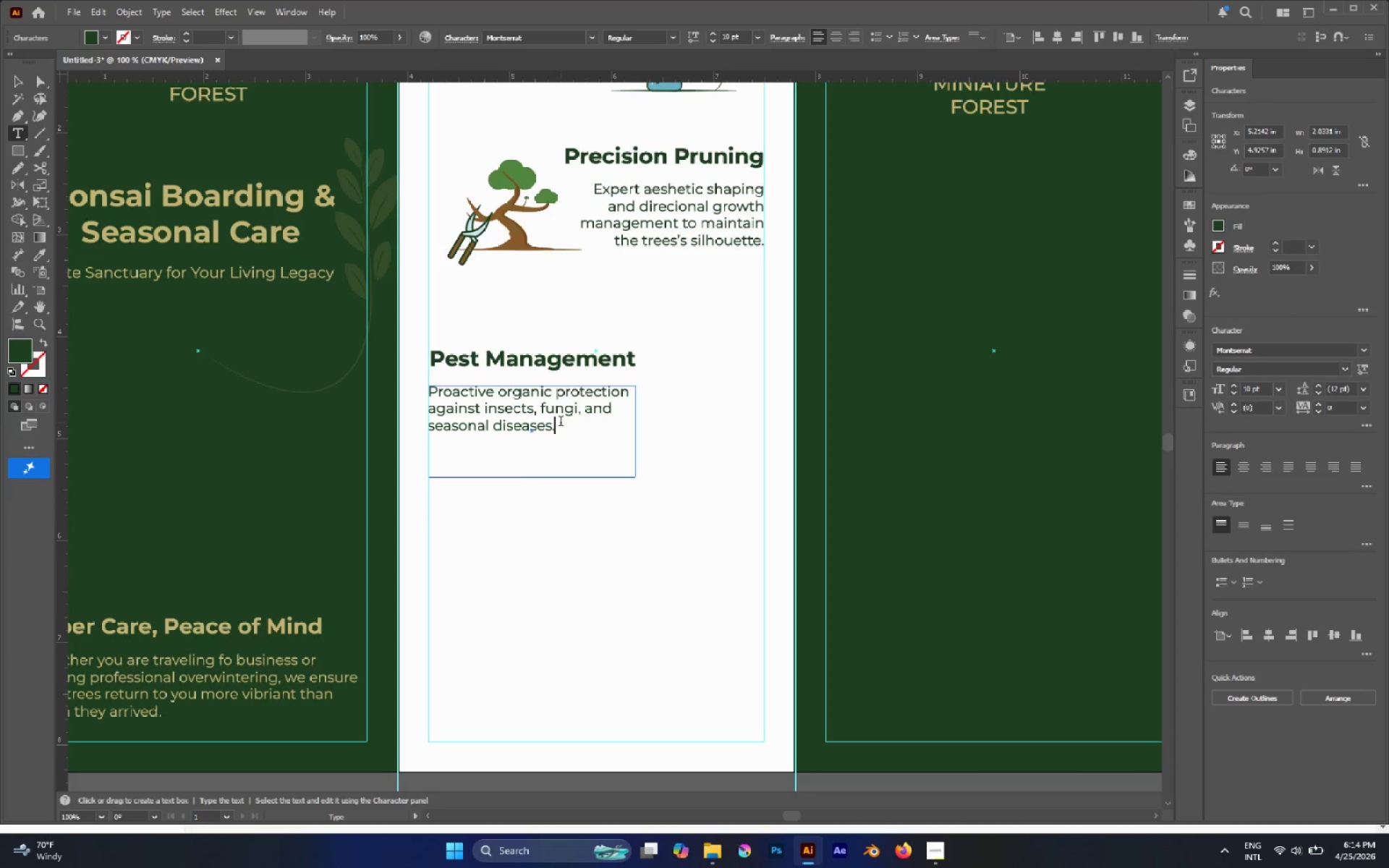 
key(Delete)
 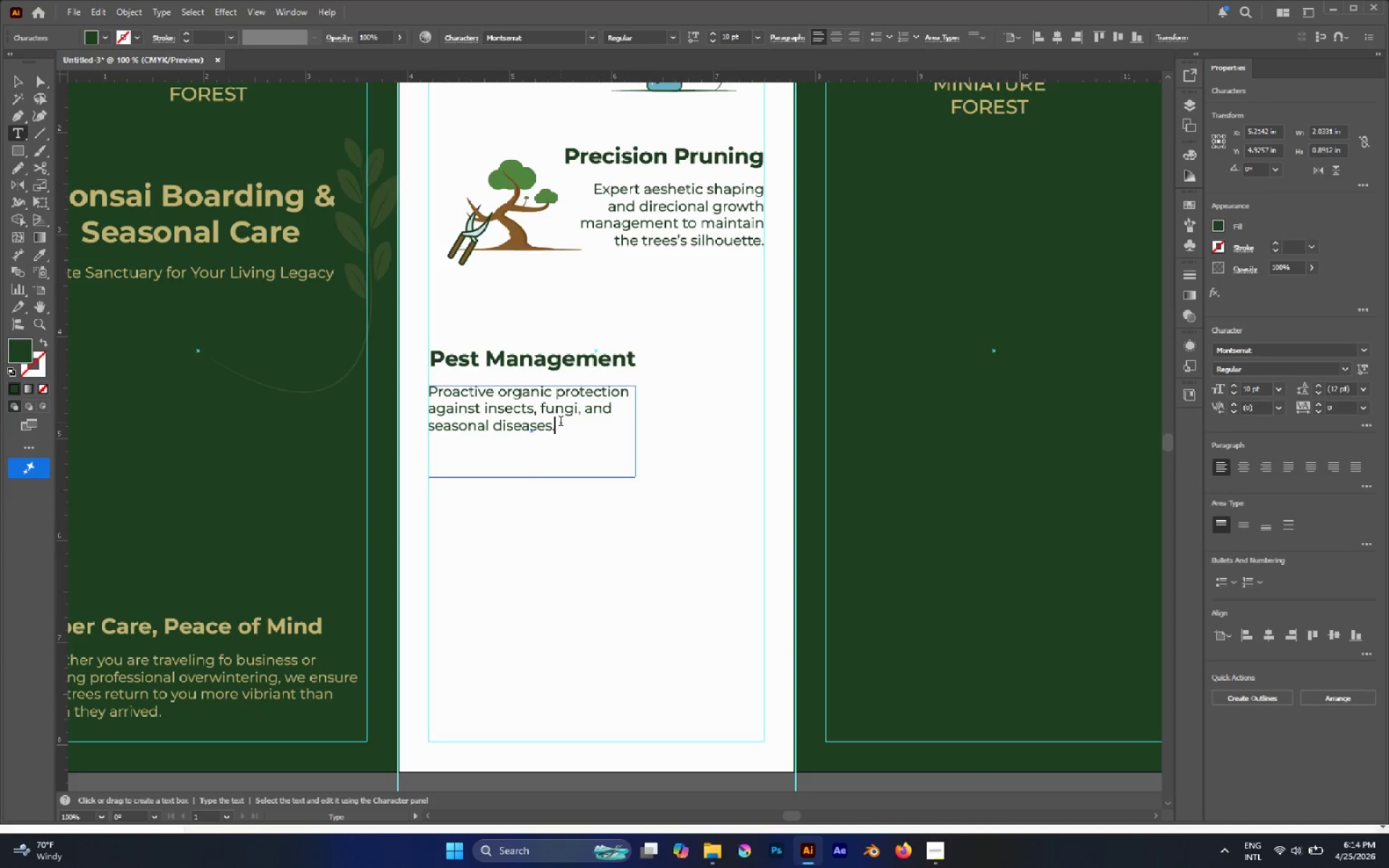 
key(Delete)
 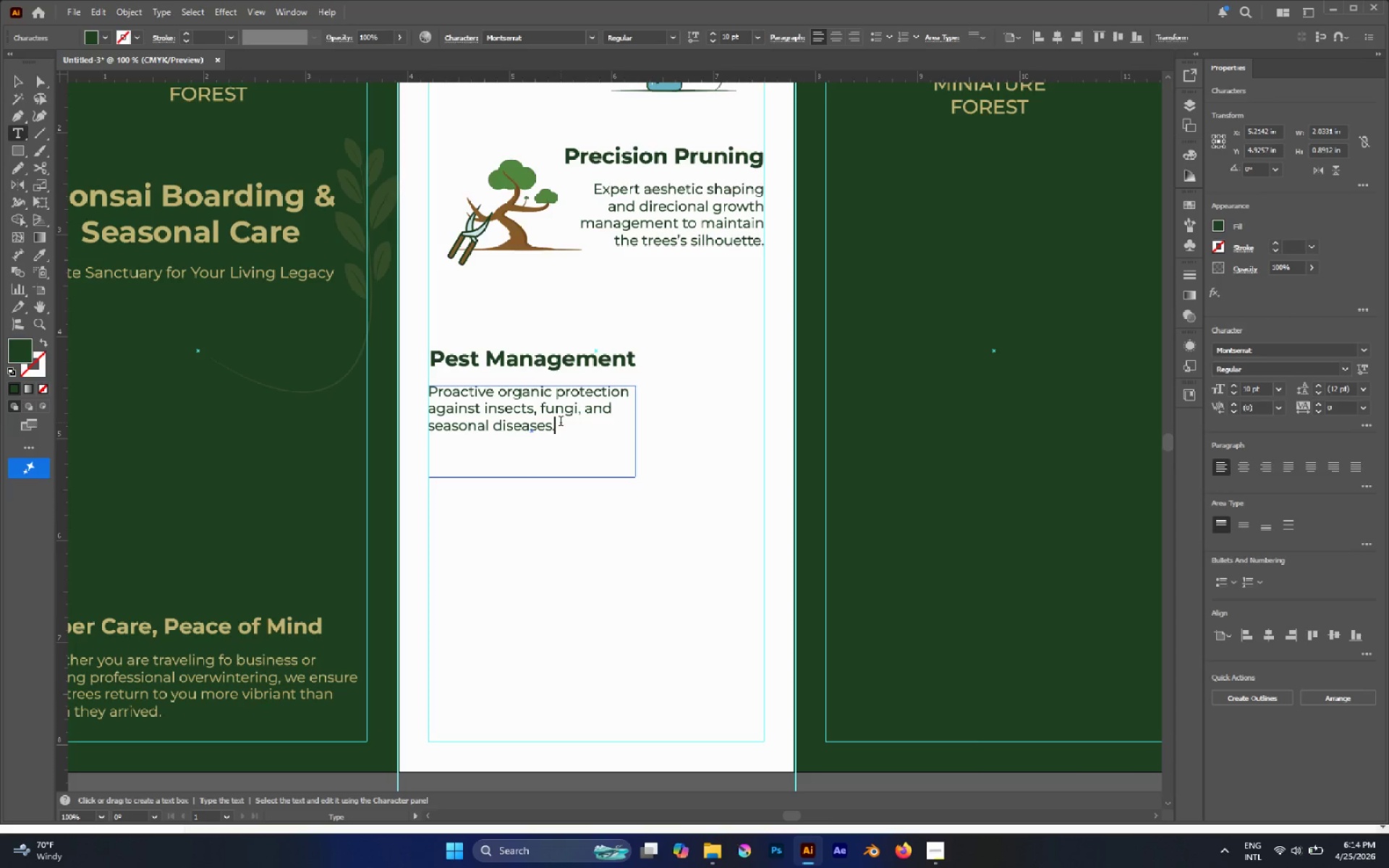 
key(Escape)
 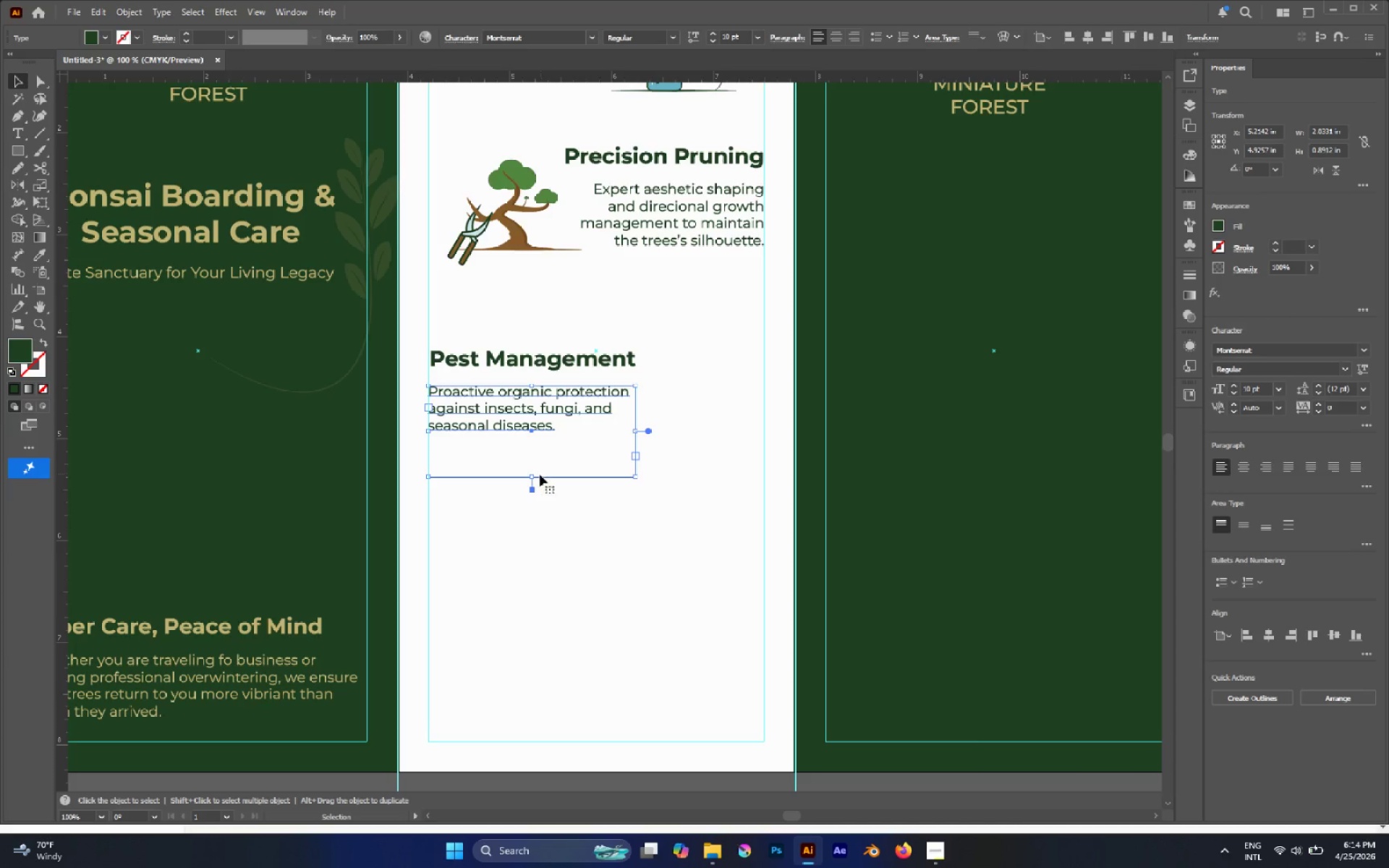 
left_click_drag(start_coordinate=[535, 478], to_coordinate=[530, 437])
 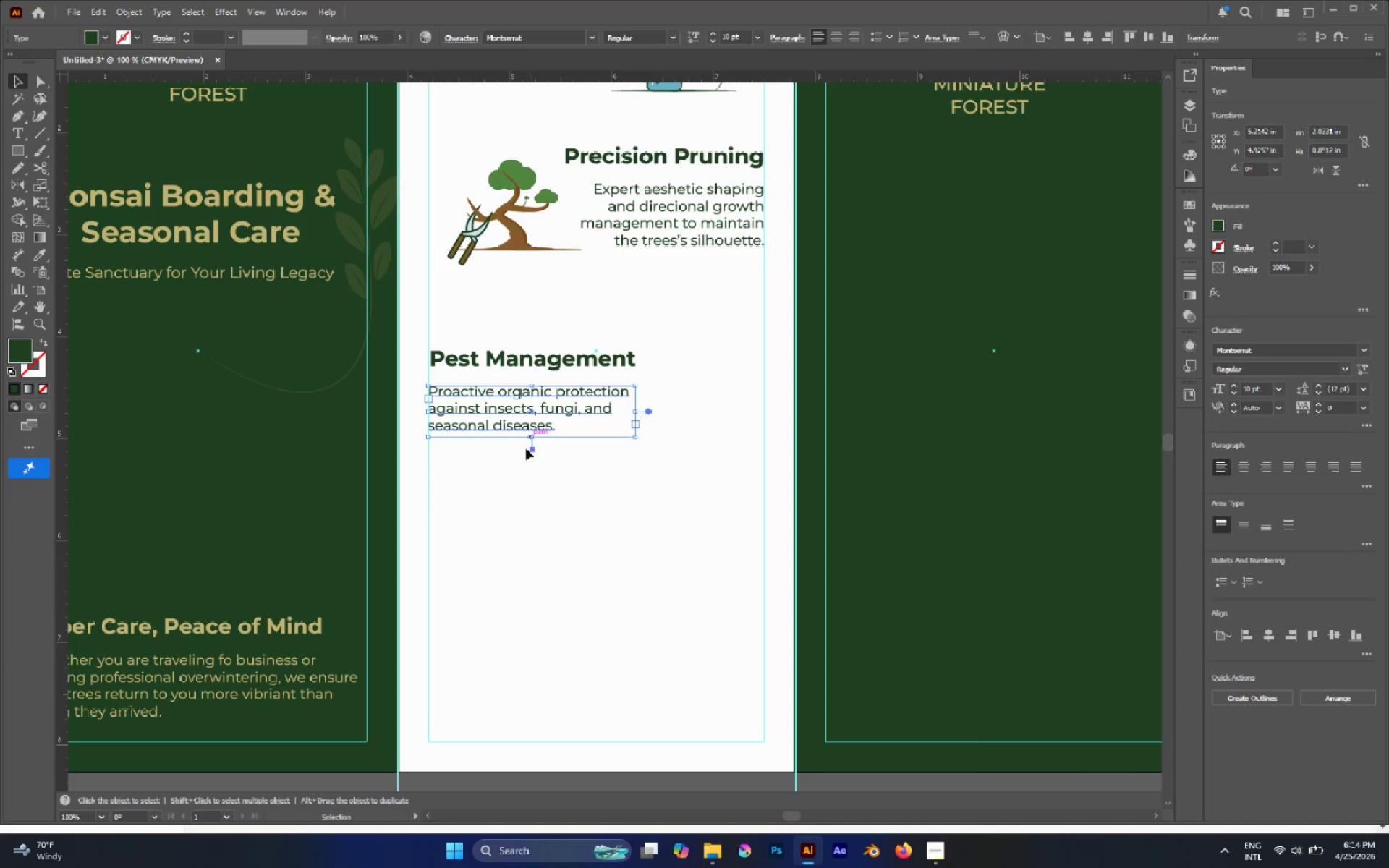 
left_click([522, 473])
 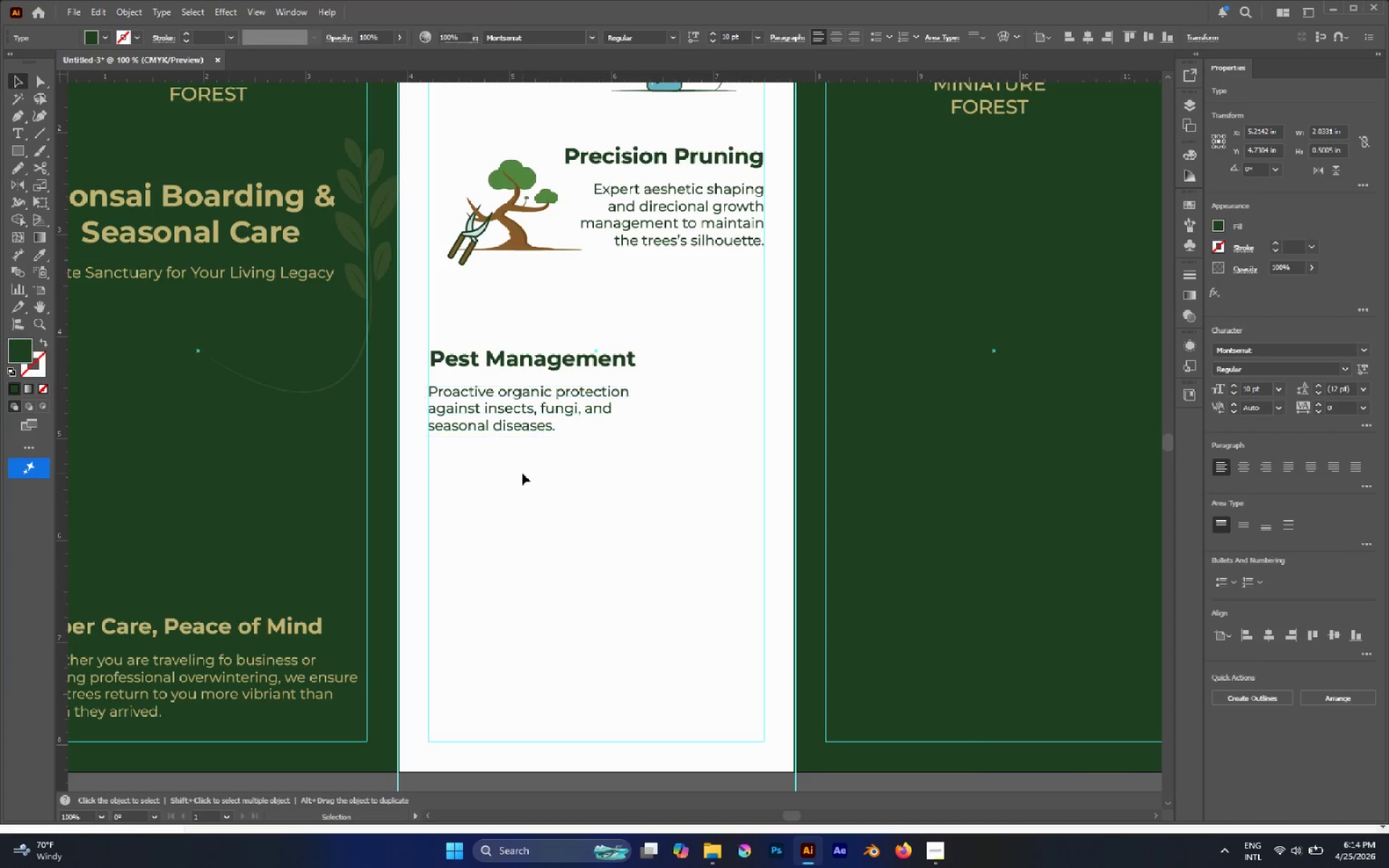 
hold_key(key=AltLeft, duration=0.41)
scroll: coordinate [524, 473], scroll_direction: down, amount: 1.0
 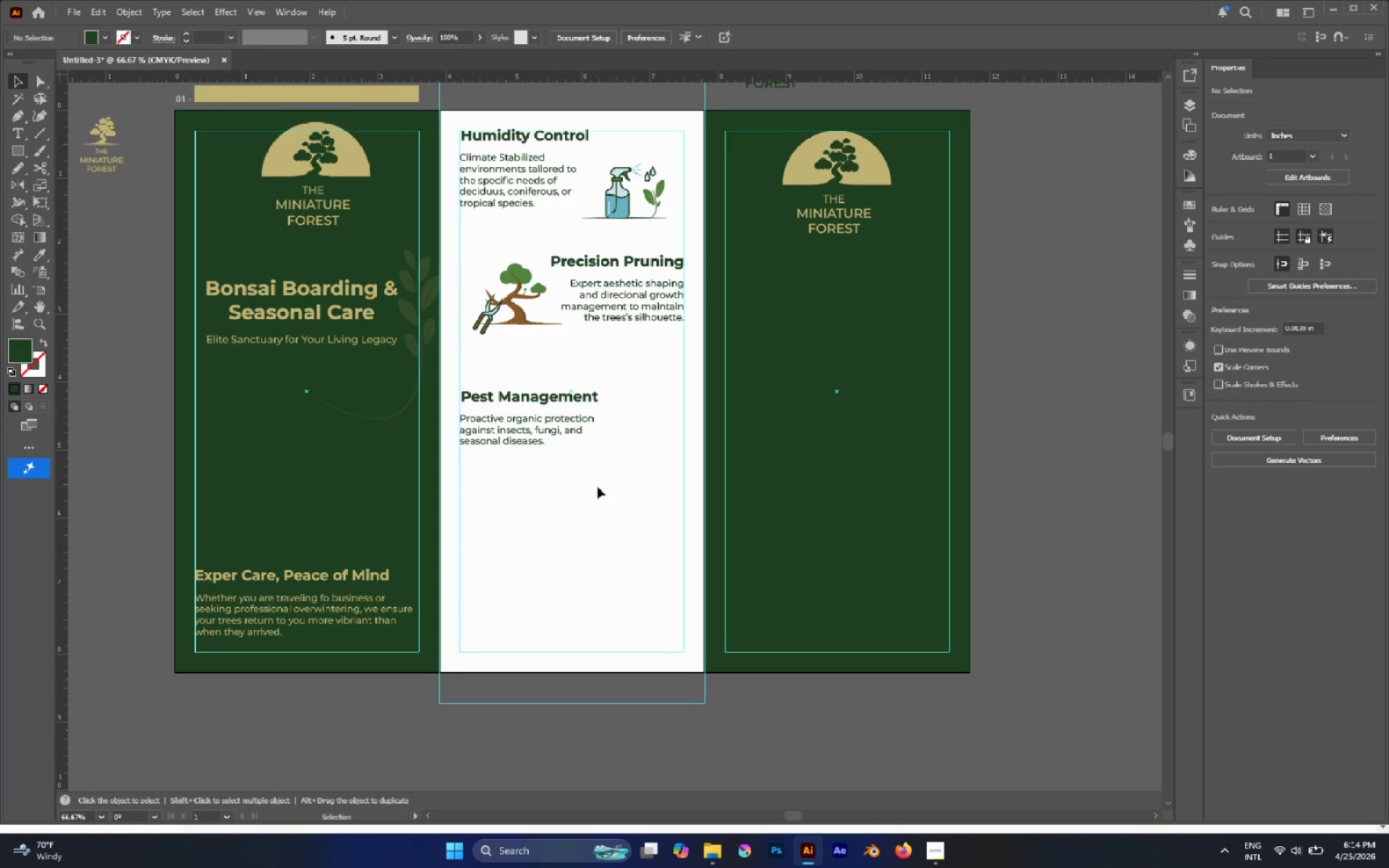 
scroll: coordinate [598, 487], scroll_direction: none, amount: 0.0
 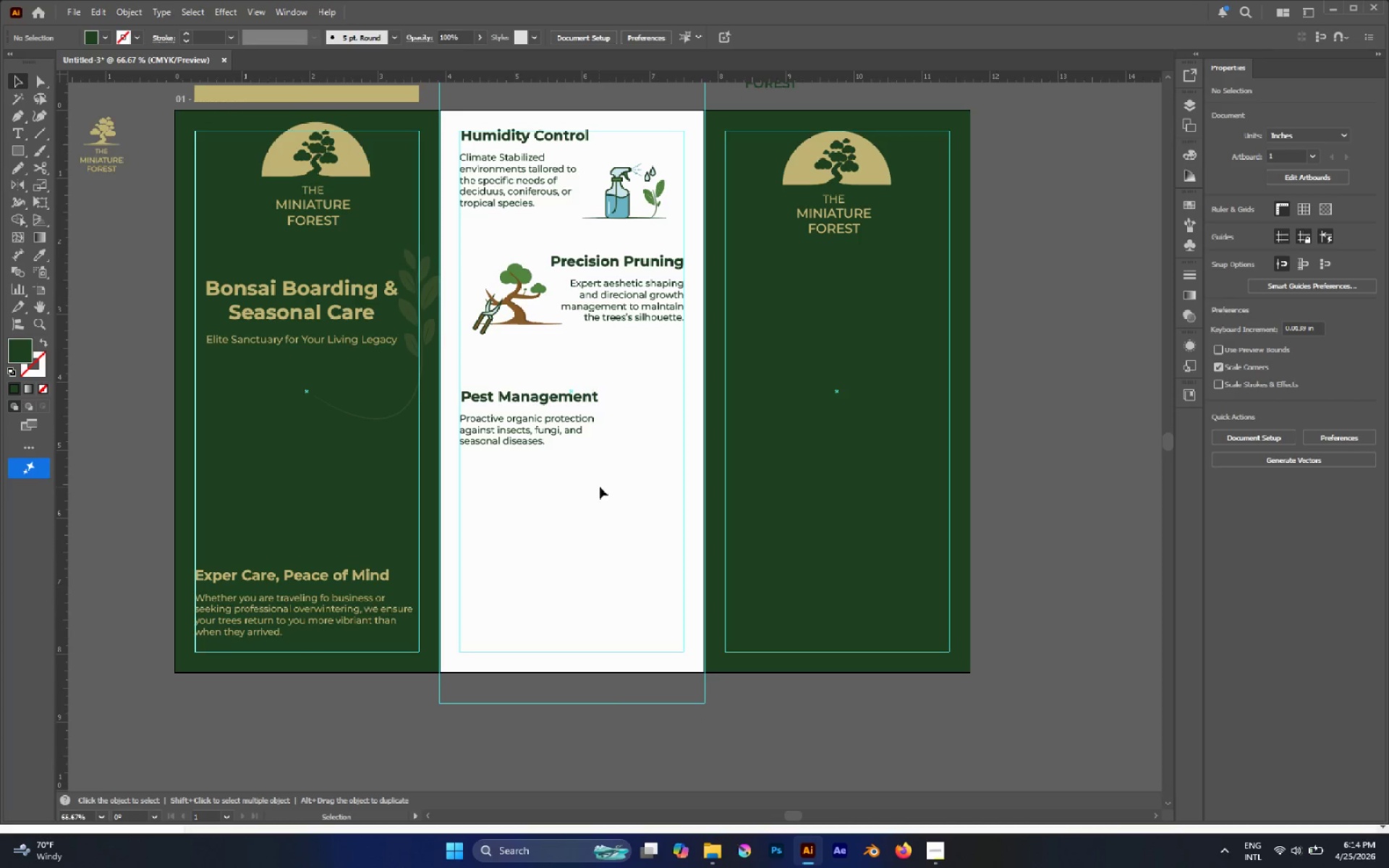 
scroll: coordinate [600, 487], scroll_direction: up, amount: 3.0
 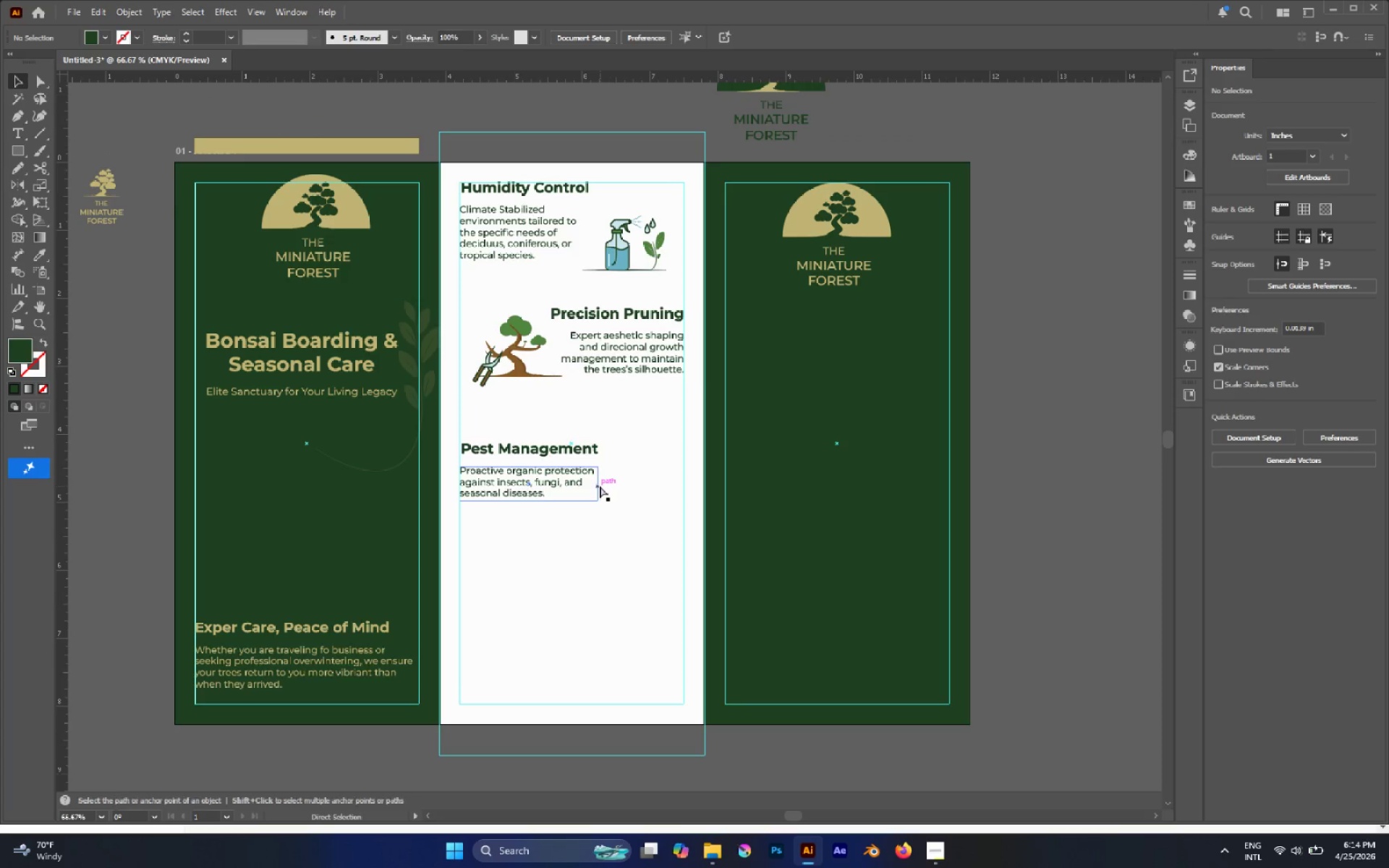 
key(Control+Semicolon)
 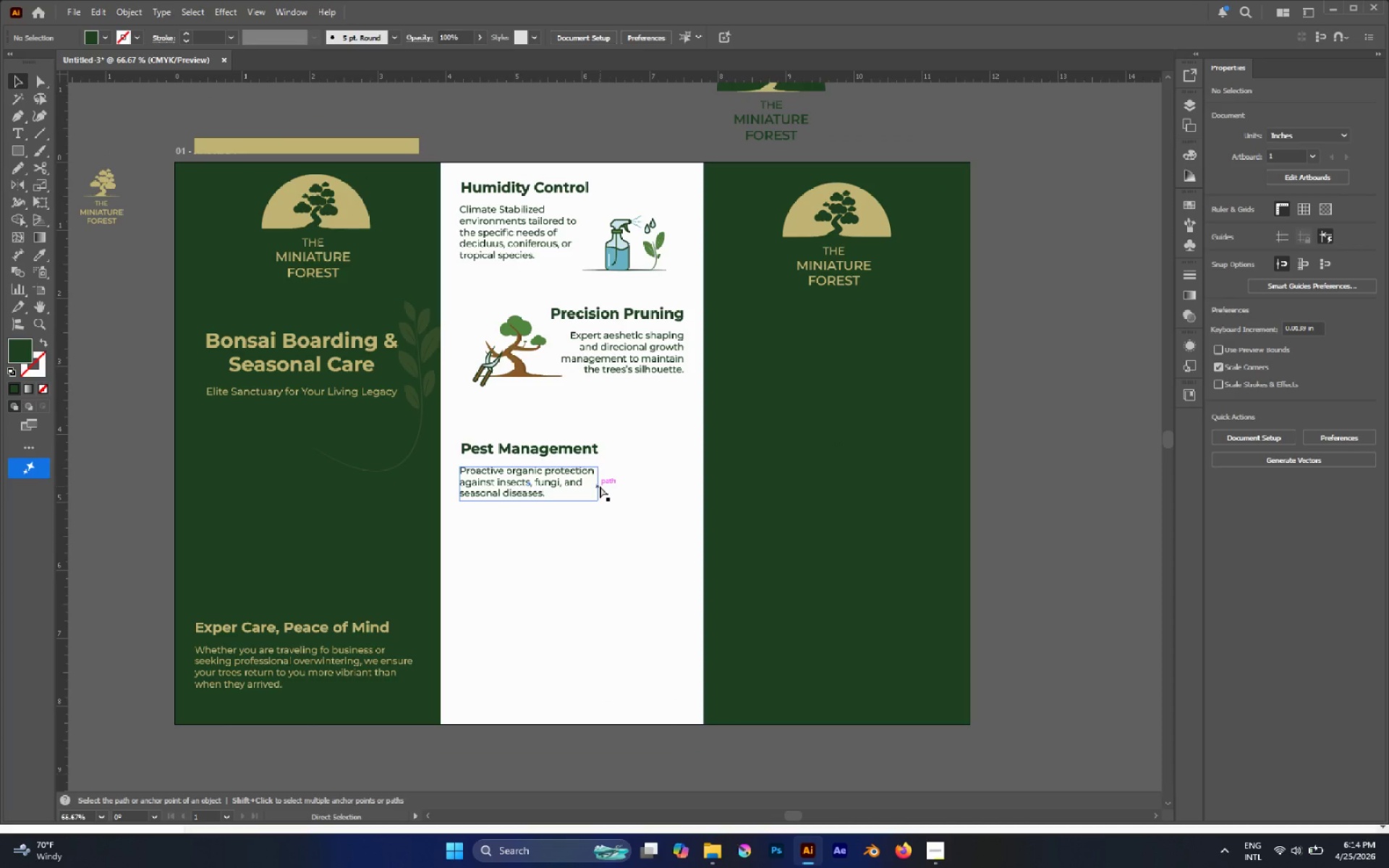 
key(Control+Semicolon)
 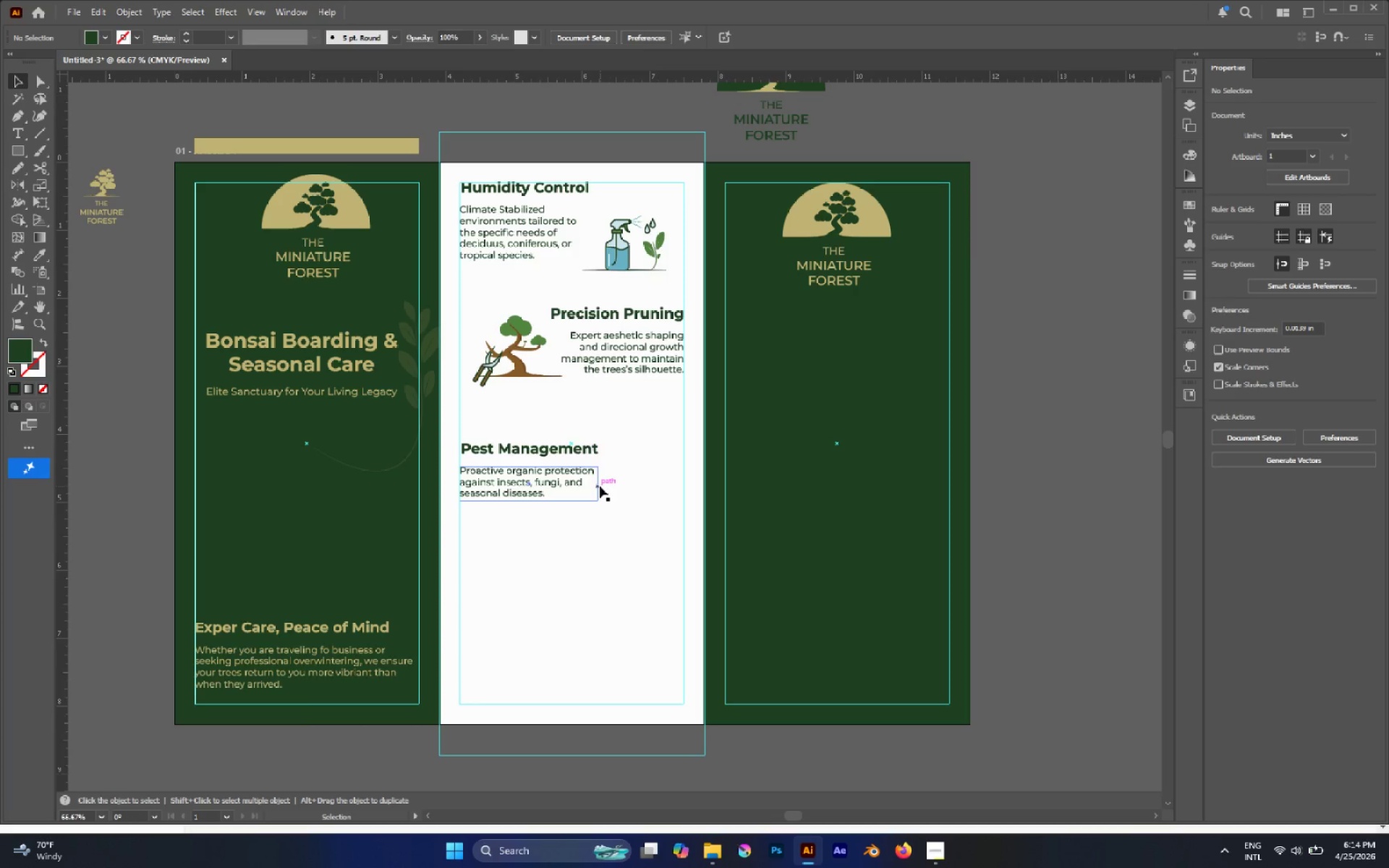 
wait(18.56)
 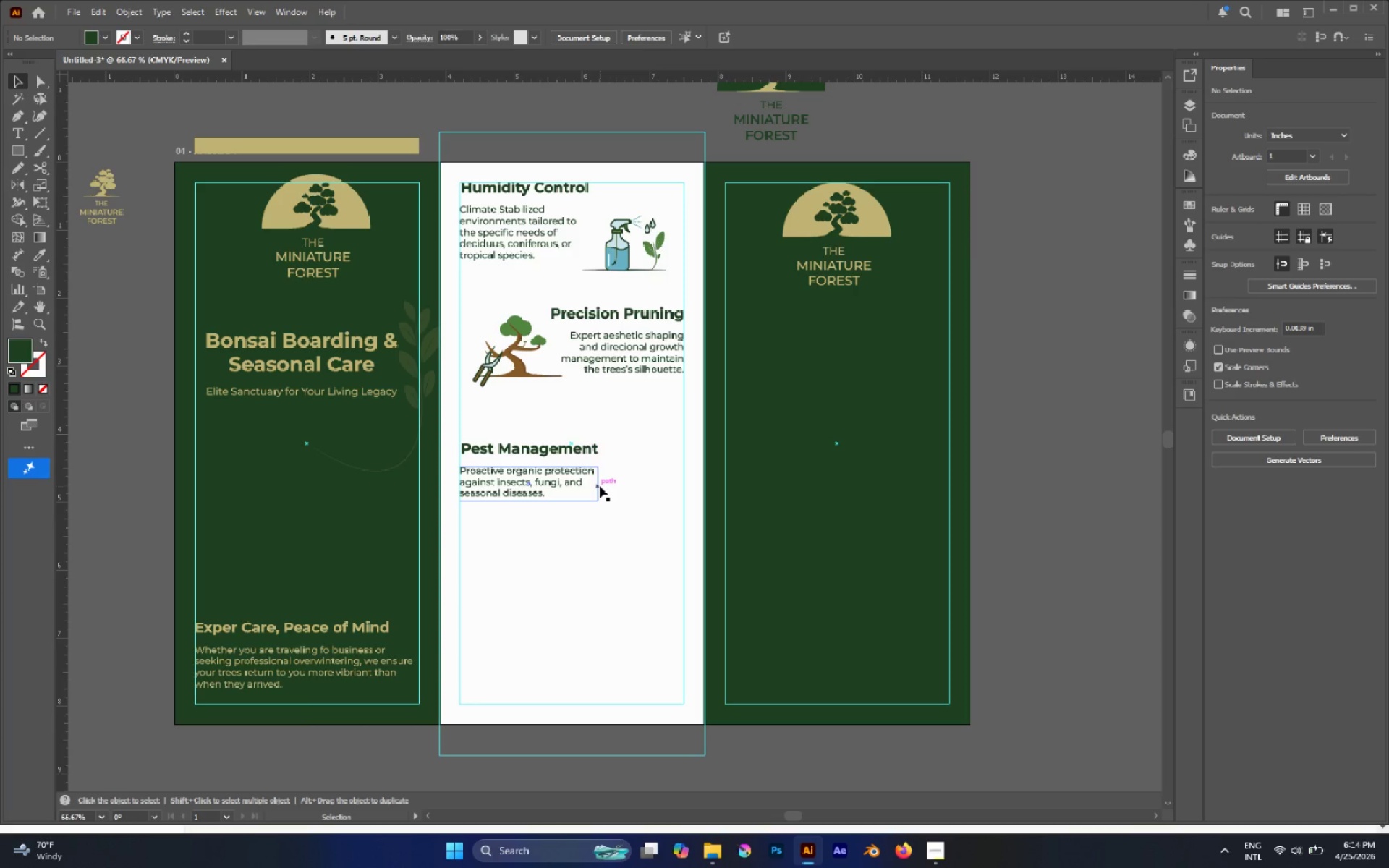 
key(A)
 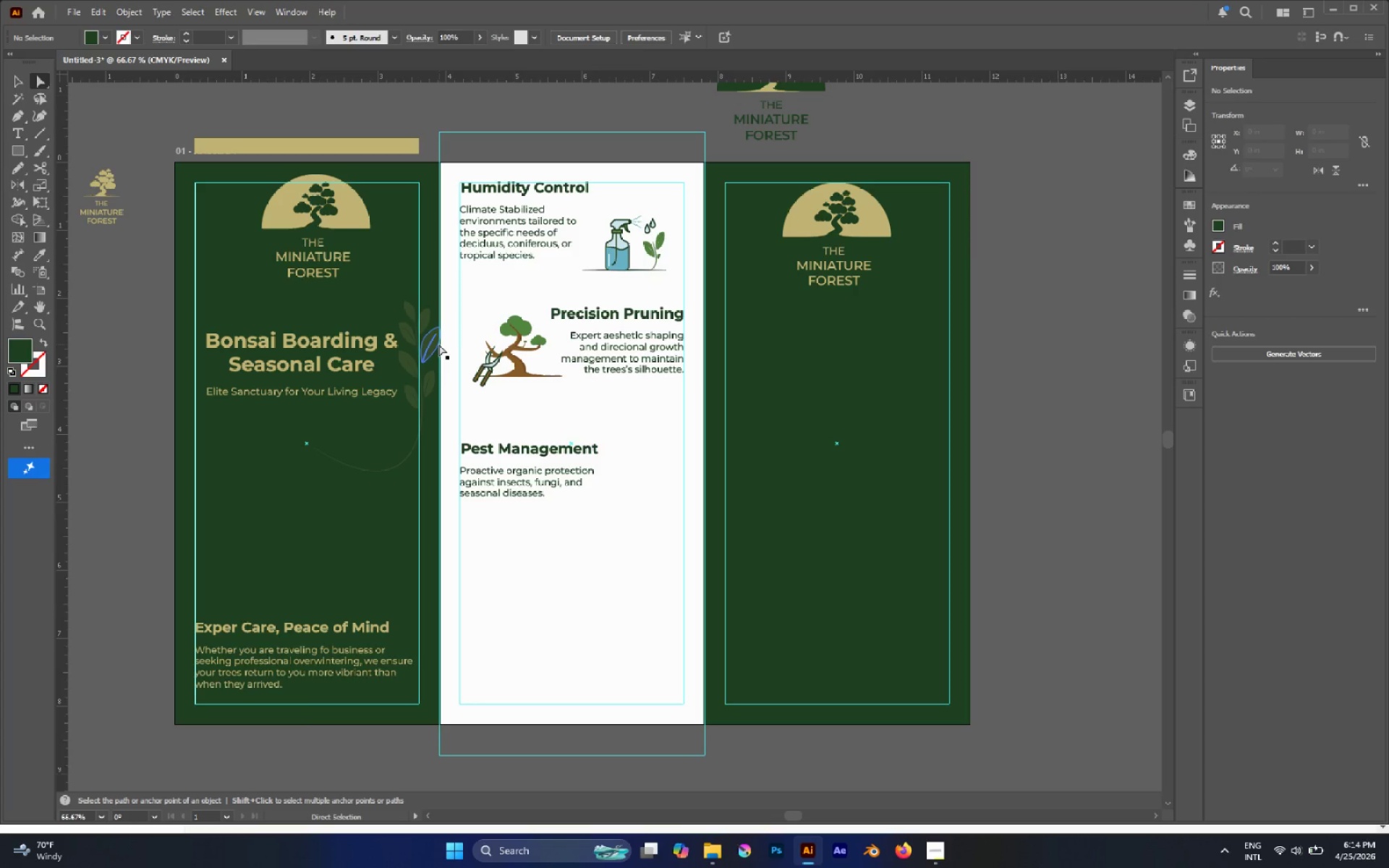 
hold_key(key=AltLeft, duration=1.01)
left_click([434, 344])
 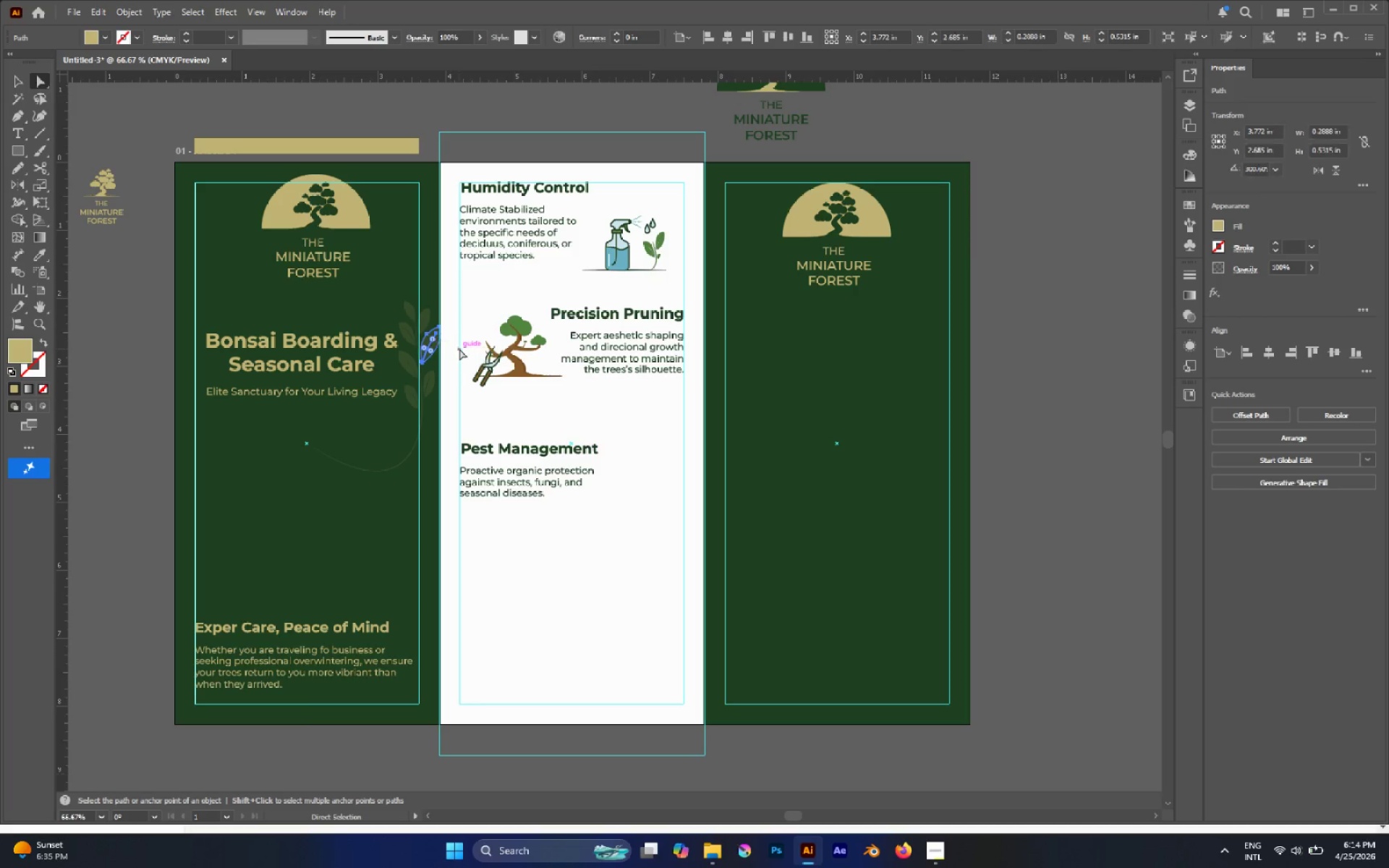 
key(Control+ControlLeft)
 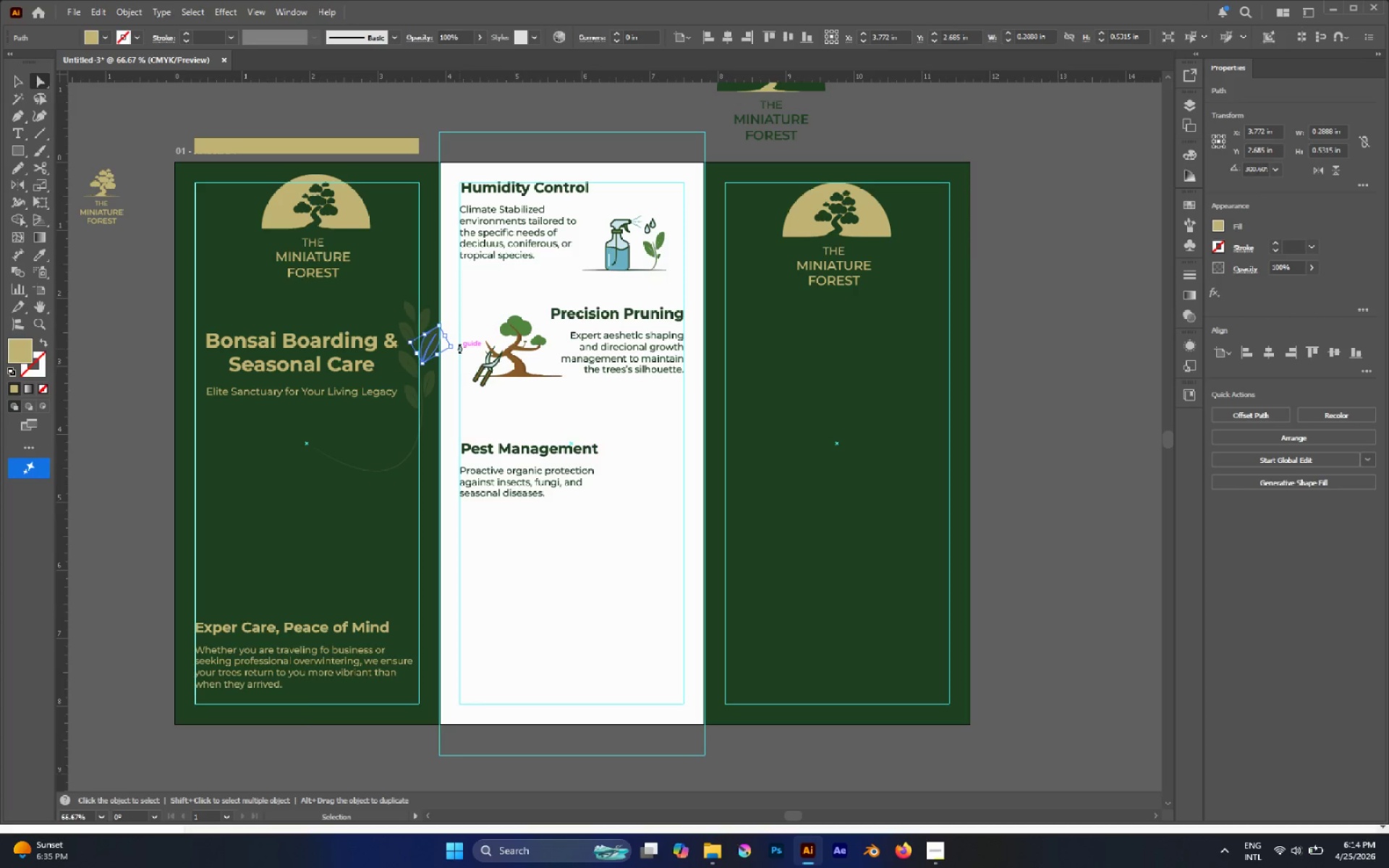 
key(Control+C)
 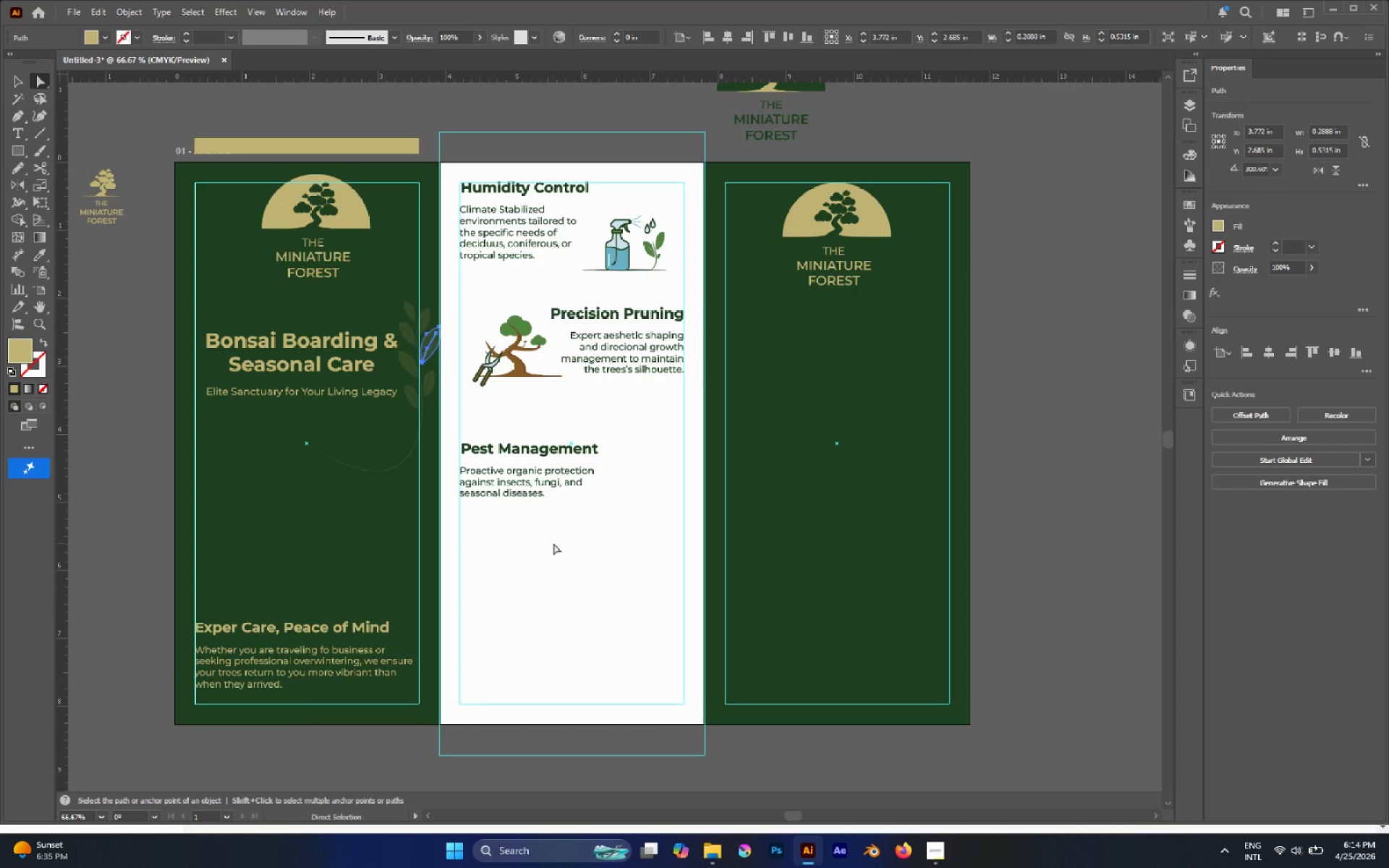 
key(Control+V)
 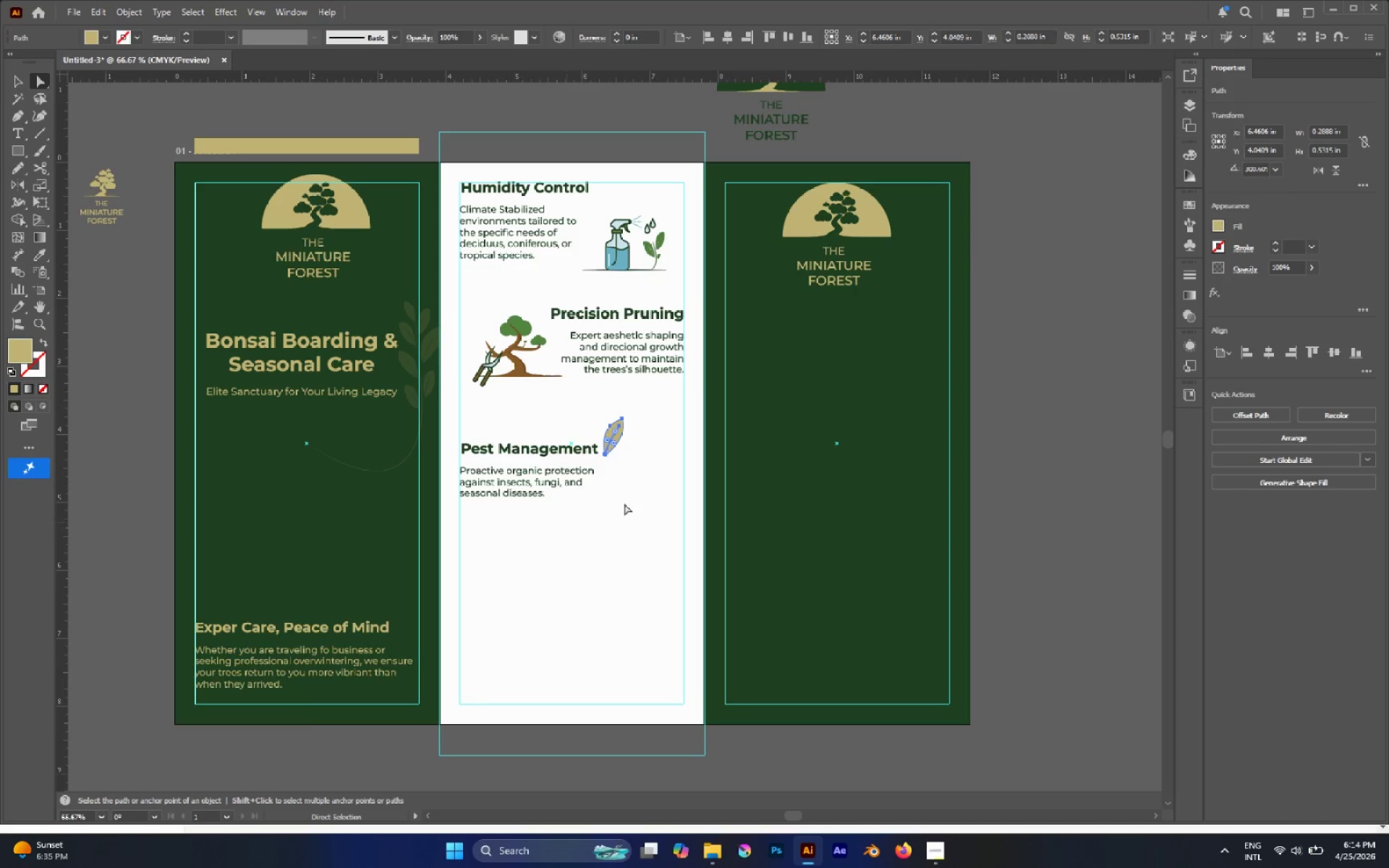 
hold_key(key=AltLeft, duration=0.38)
scroll: coordinate [631, 469], scroll_direction: up, amount: 3.0
 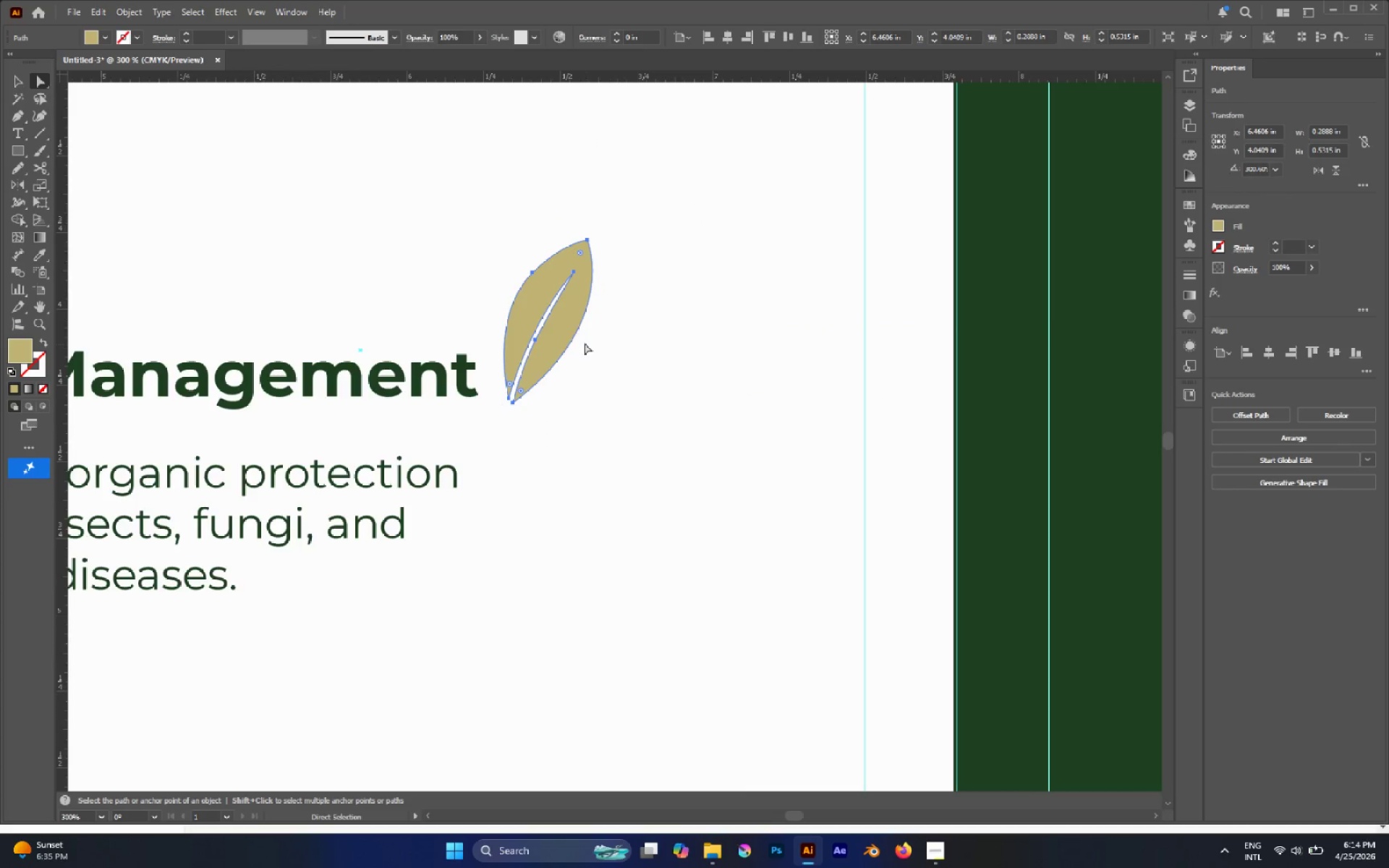 
left_click_drag(start_coordinate=[562, 320], to_coordinate=[655, 485])
 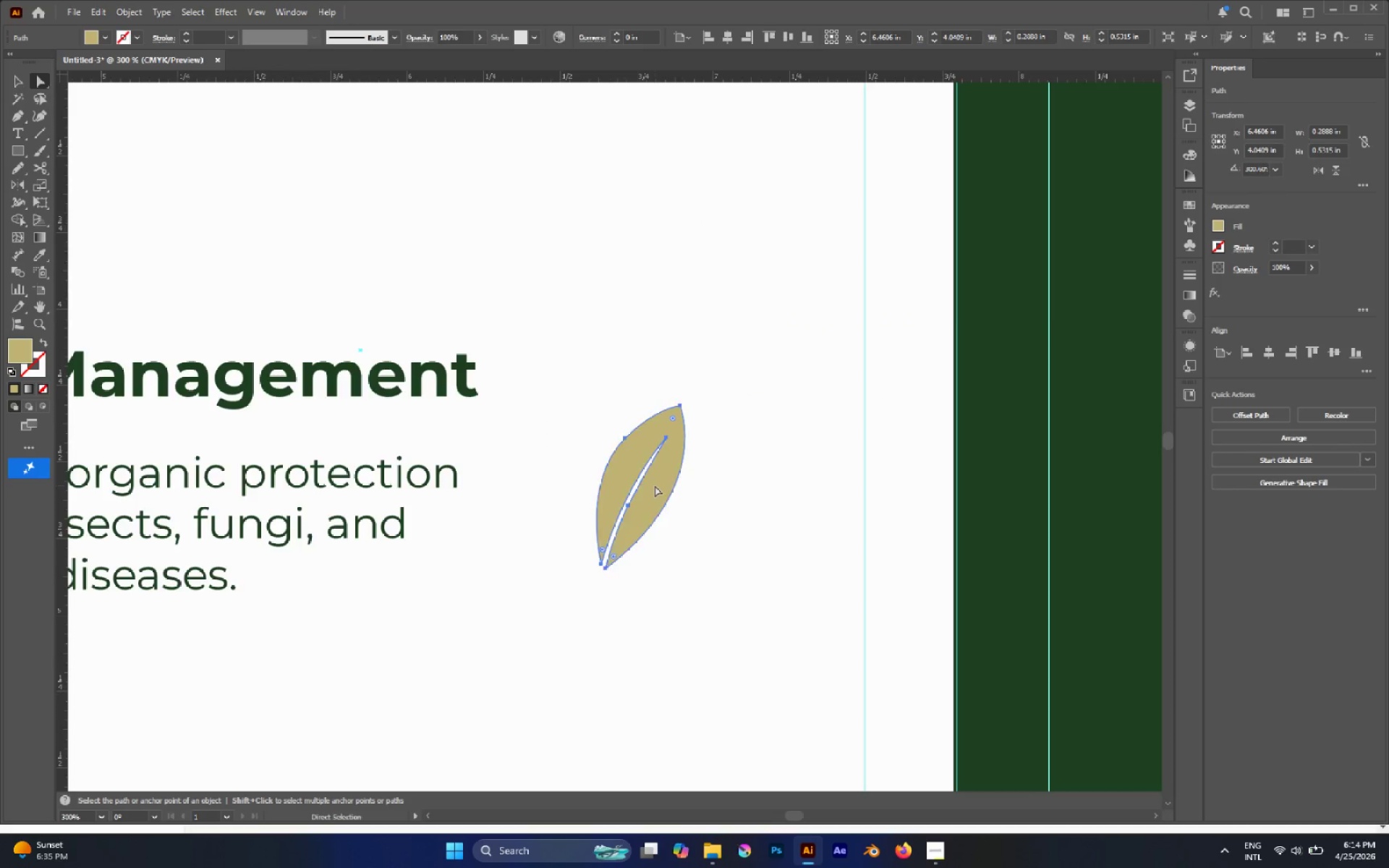 
key(Alt+AltLeft)
 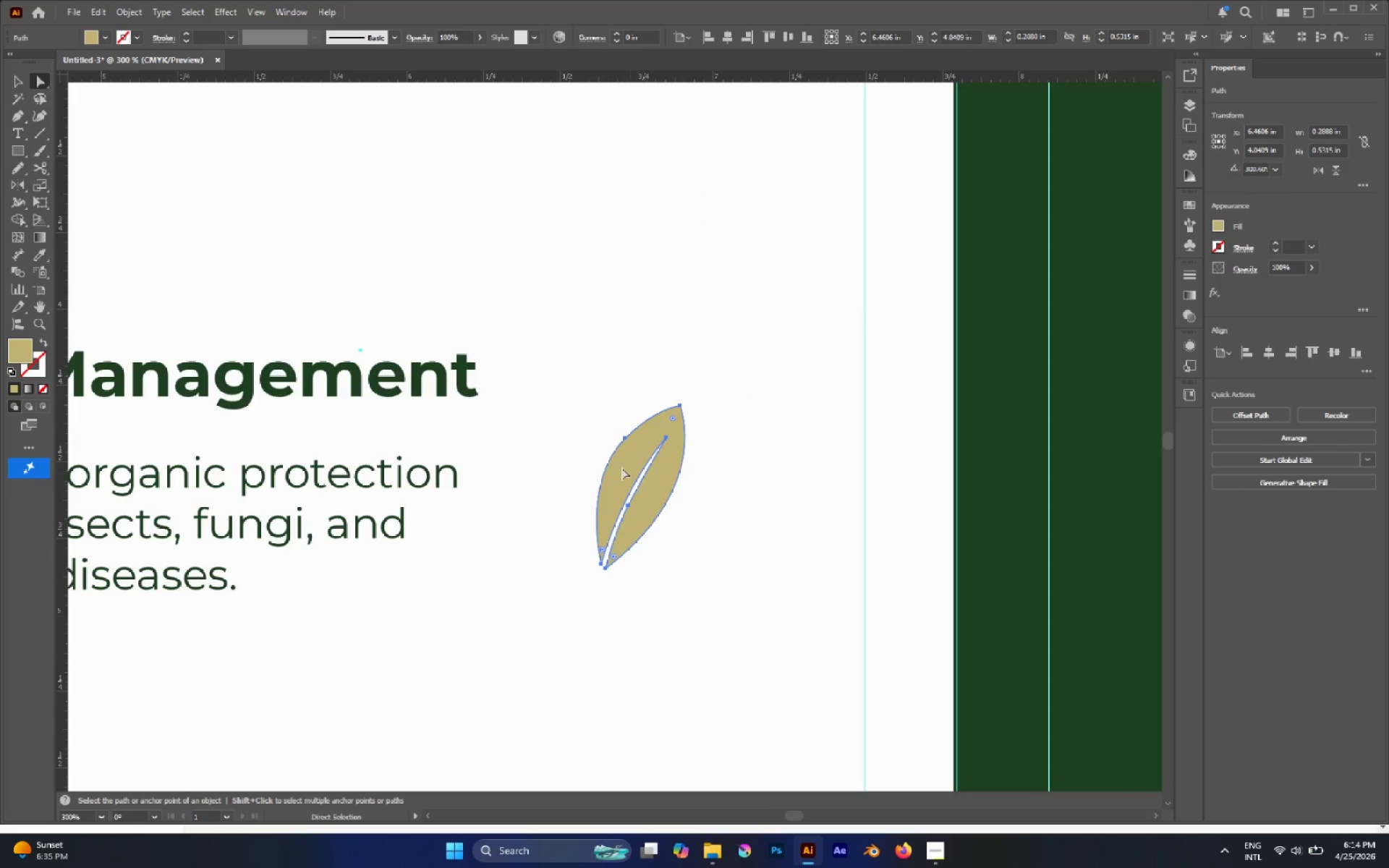 
key(I)
 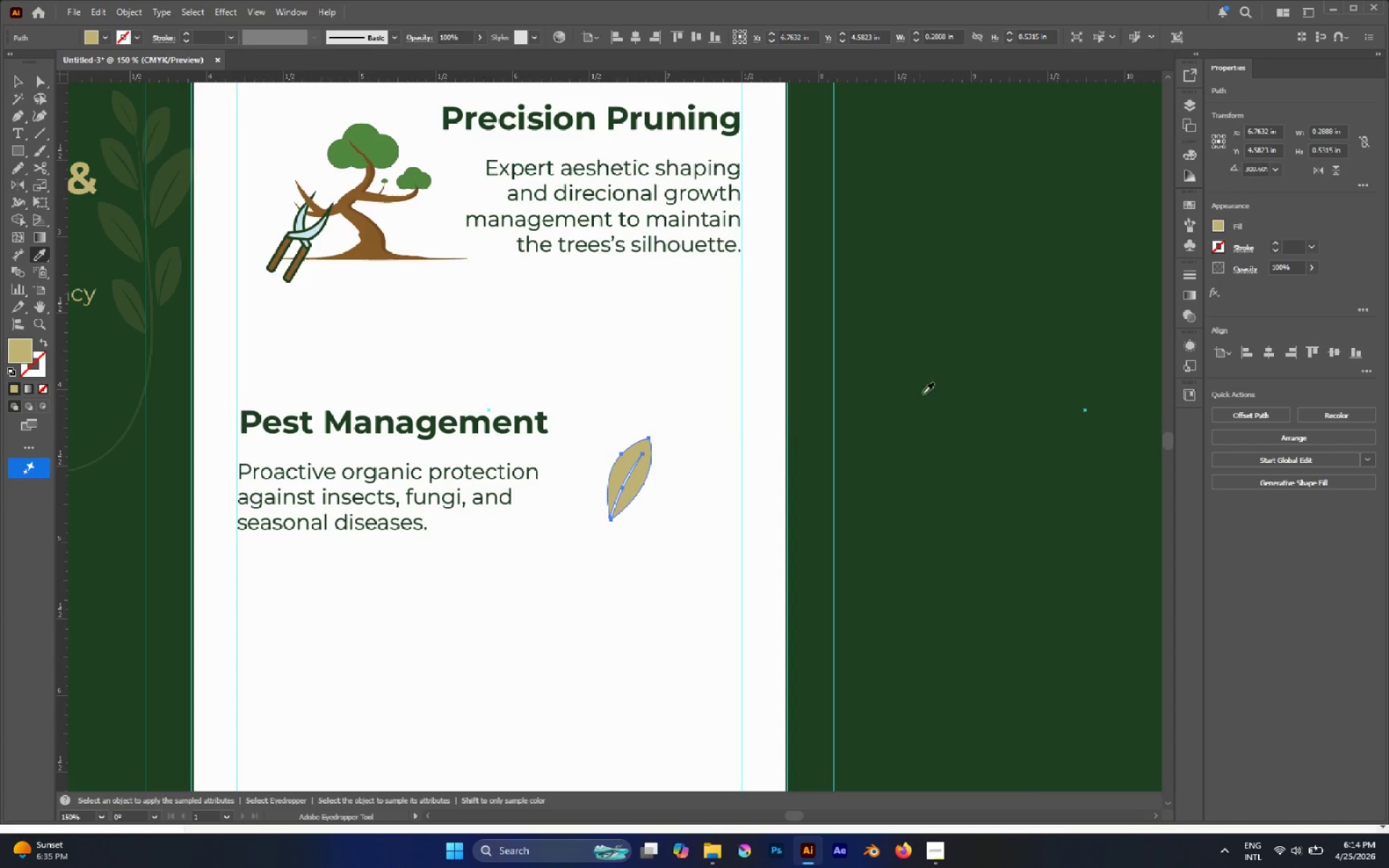 
scroll: coordinate [619, 470], scroll_direction: down, amount: 2.0
 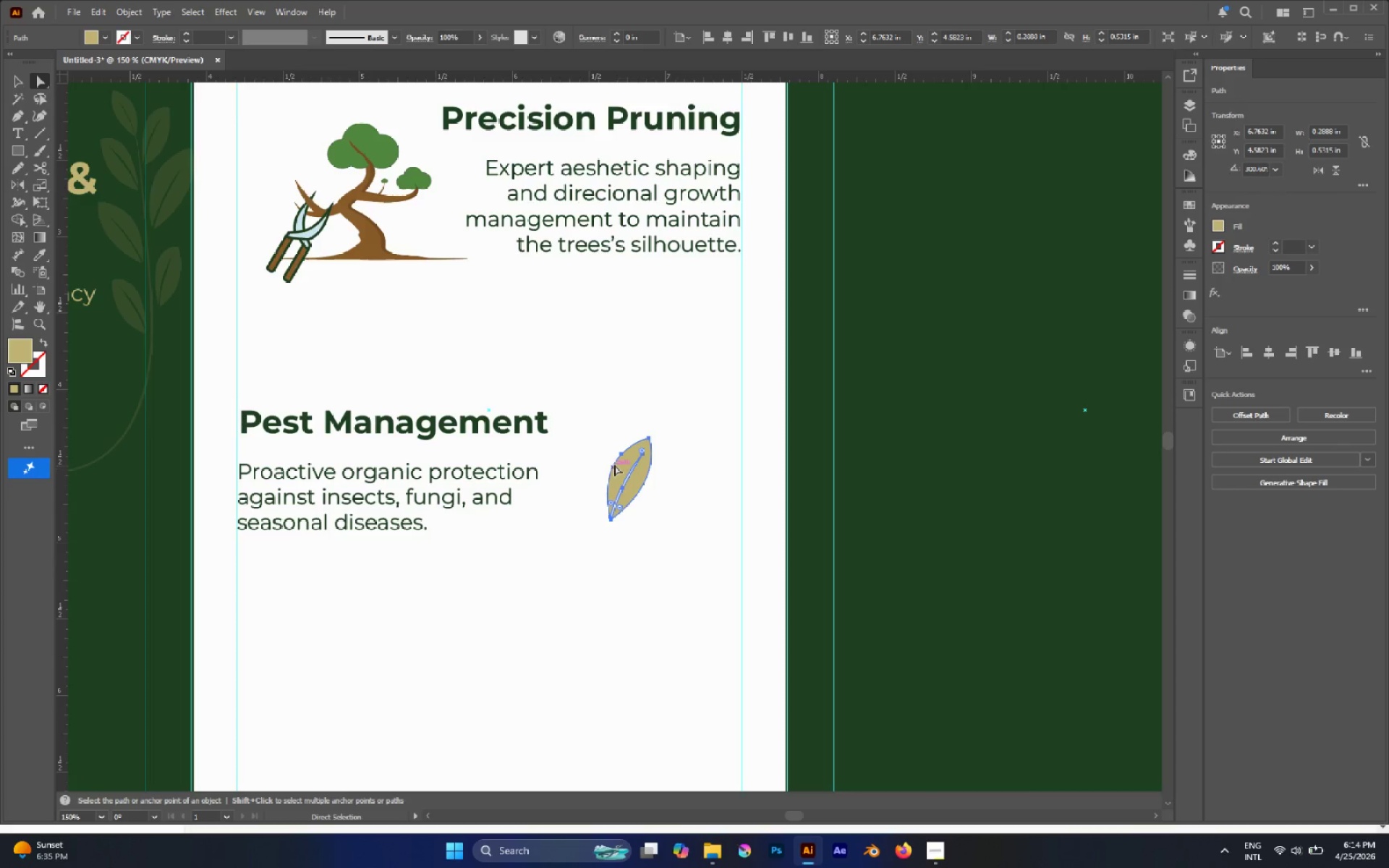 
left_click([924, 392])
 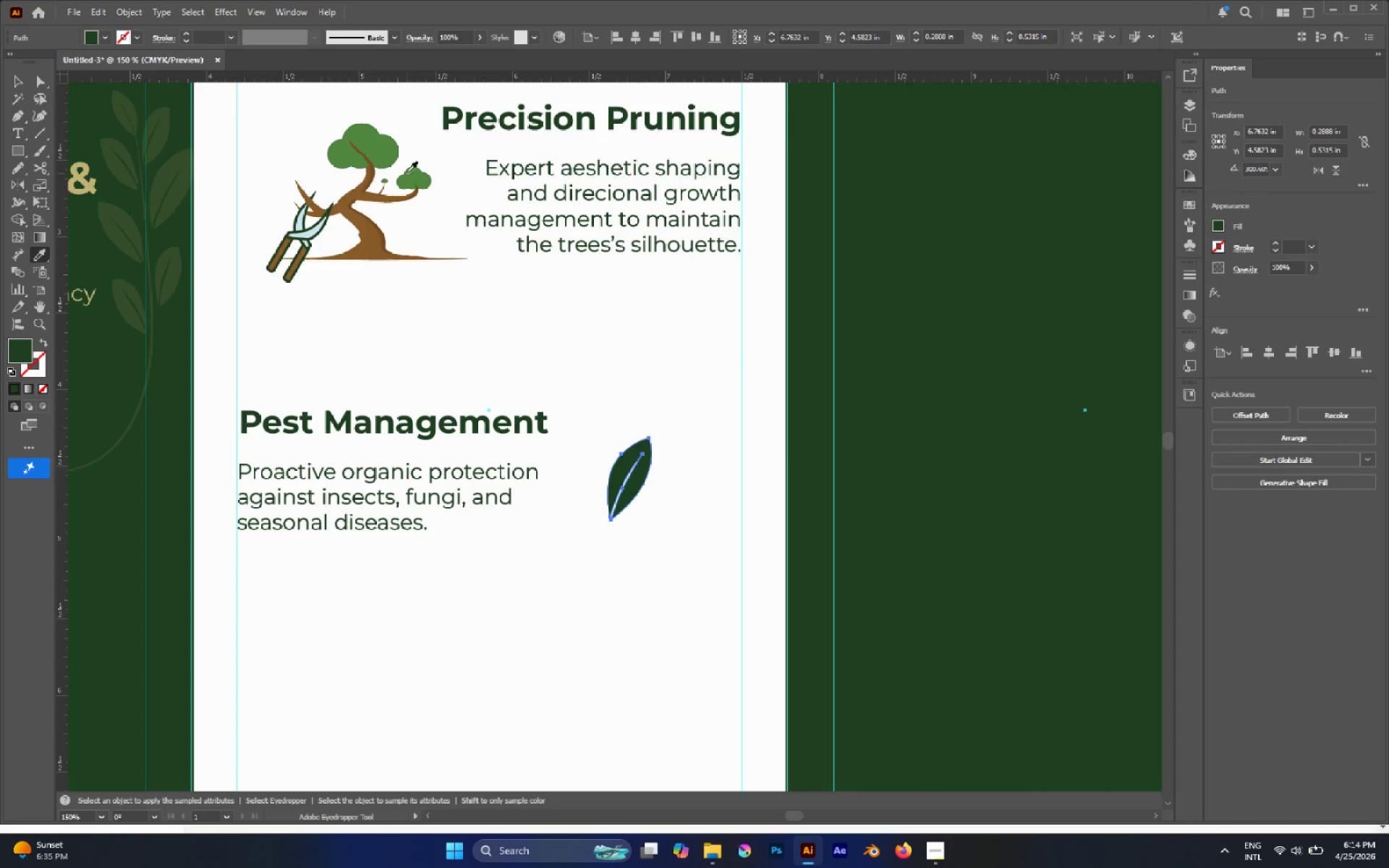 
left_click([385, 148])
 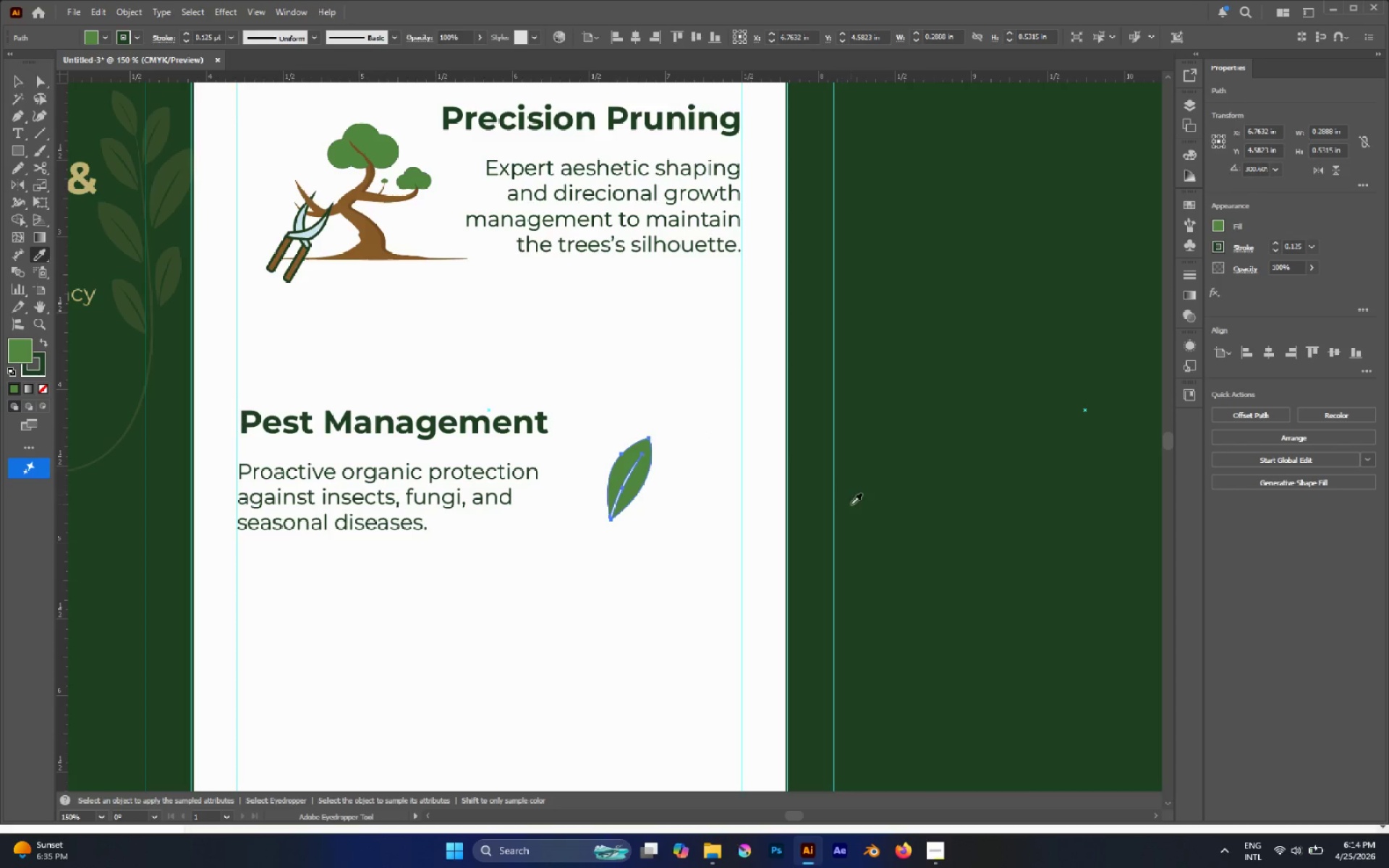 
key(V)
 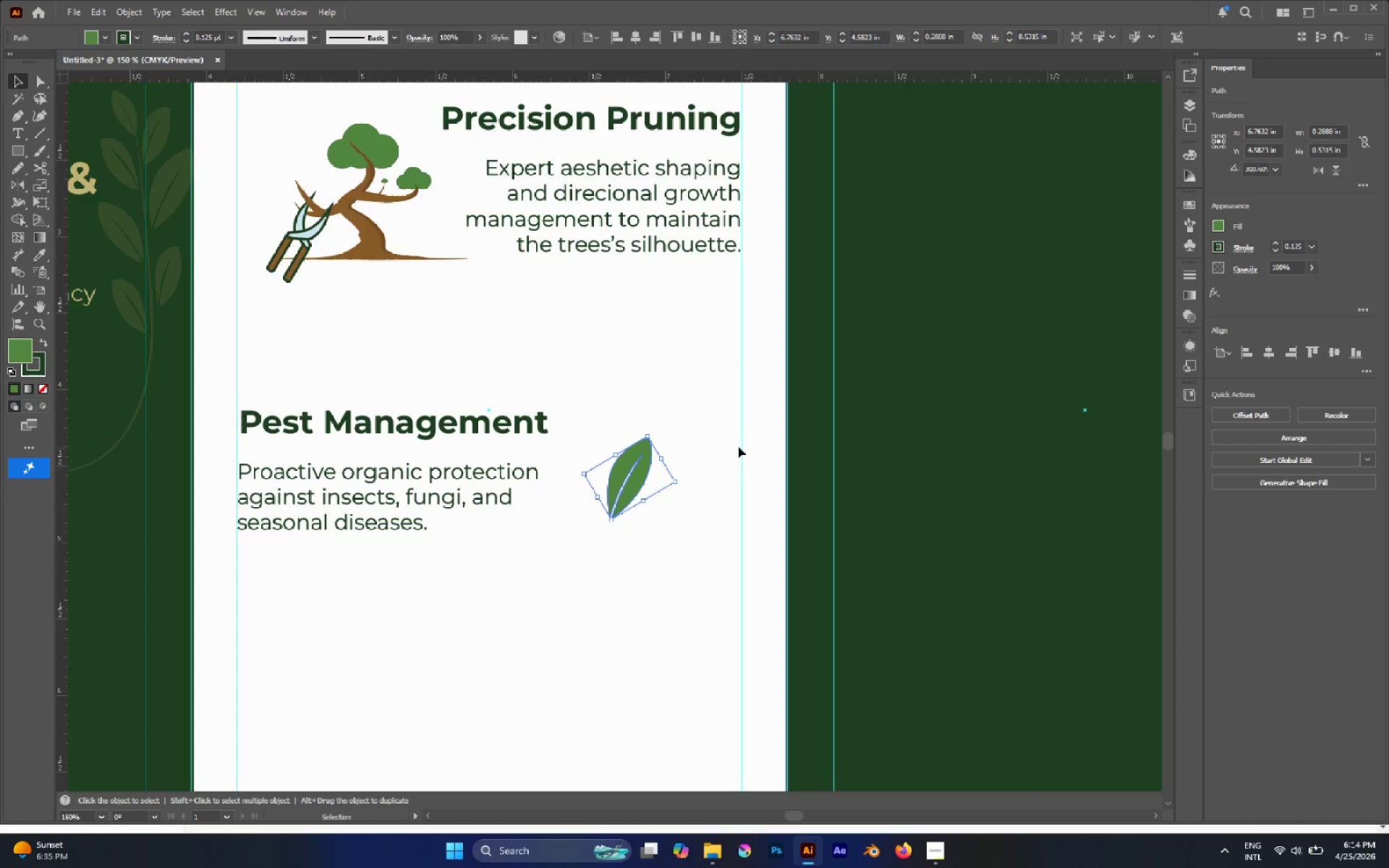 
hold_key(key=ShiftLeft, duration=1.92)
left_click_drag(start_coordinate=[647, 438], to_coordinate=[681, 372])
 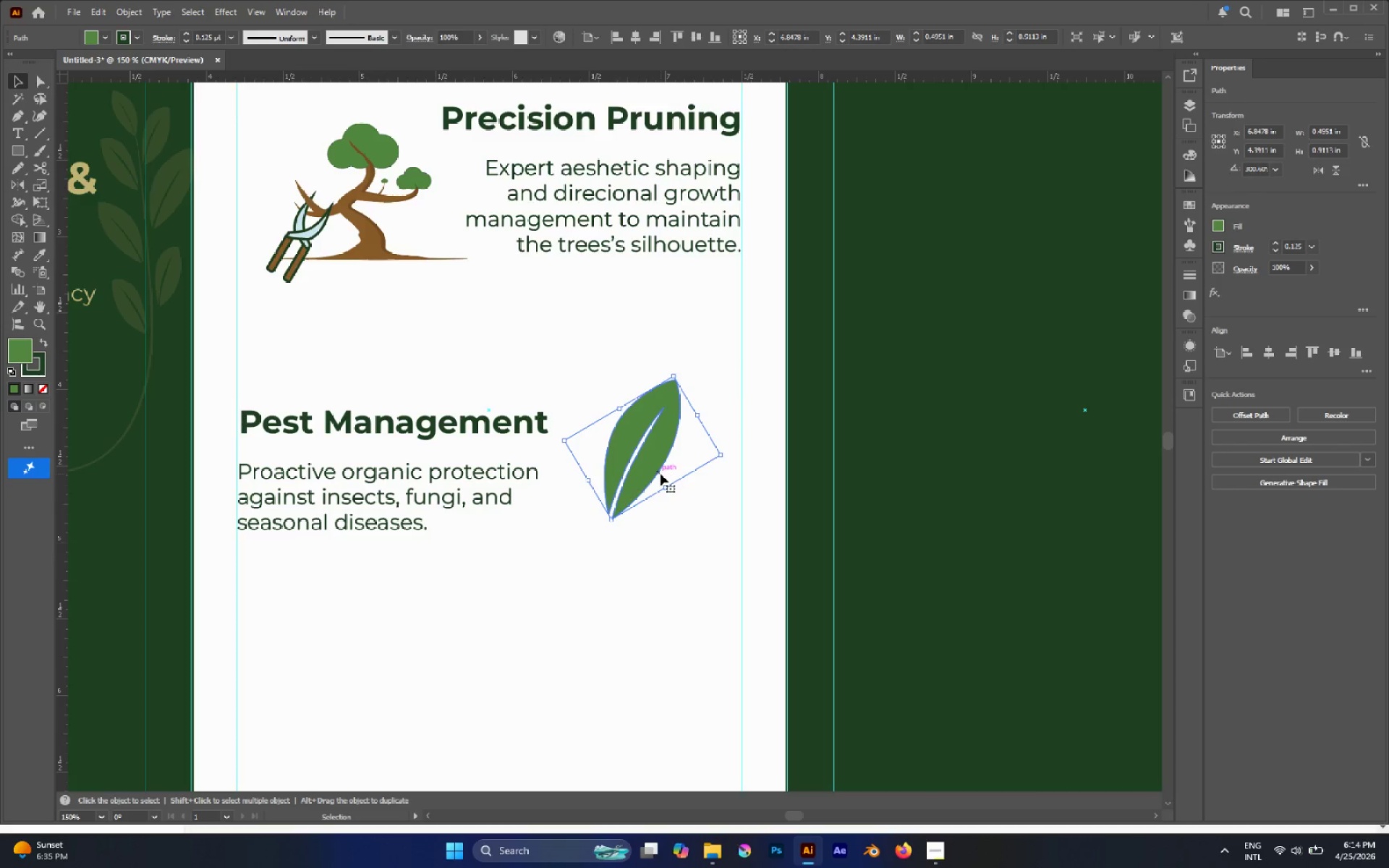 
left_click_drag(start_coordinate=[650, 467], to_coordinate=[674, 513])
 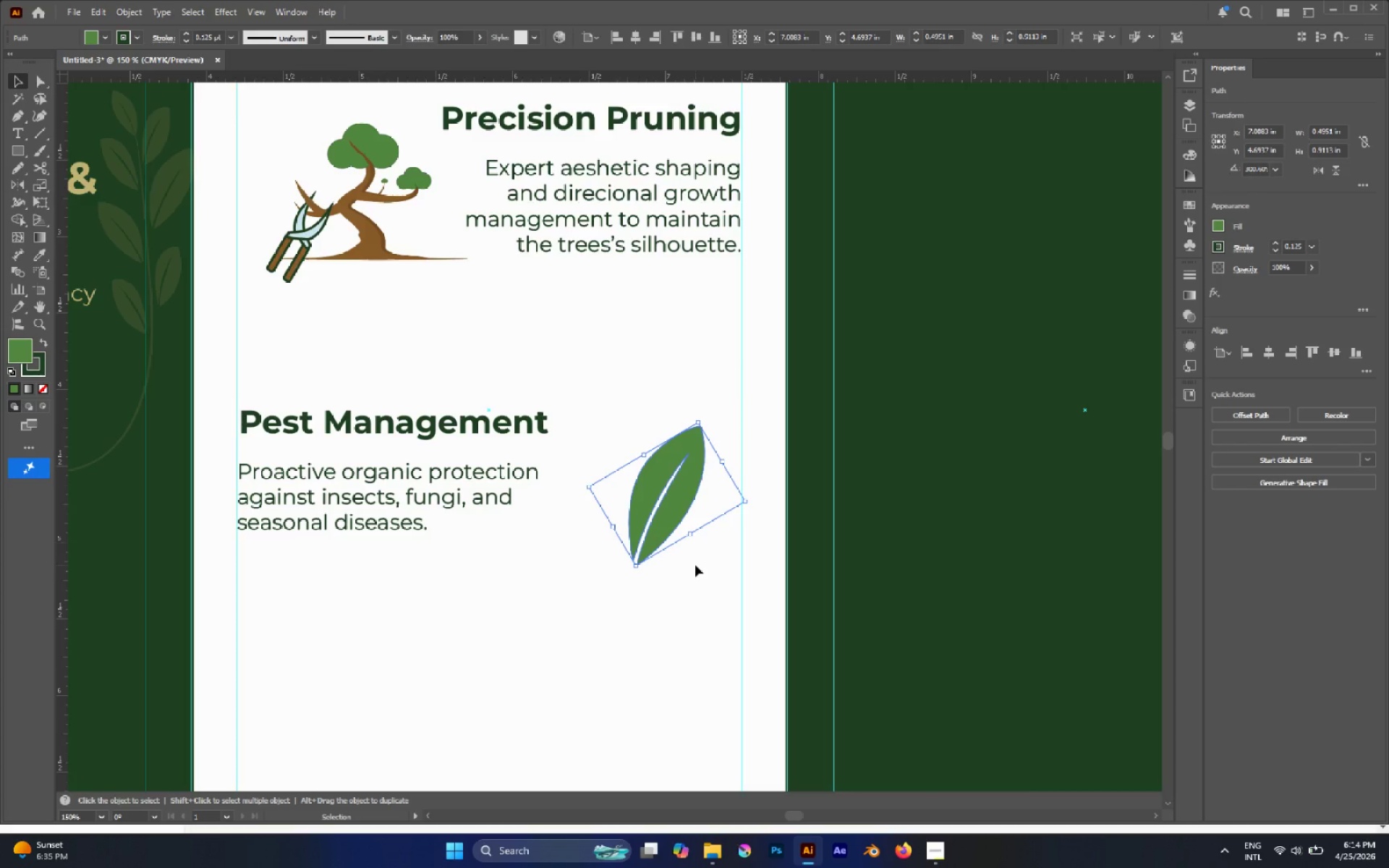 
left_click([695, 565])
 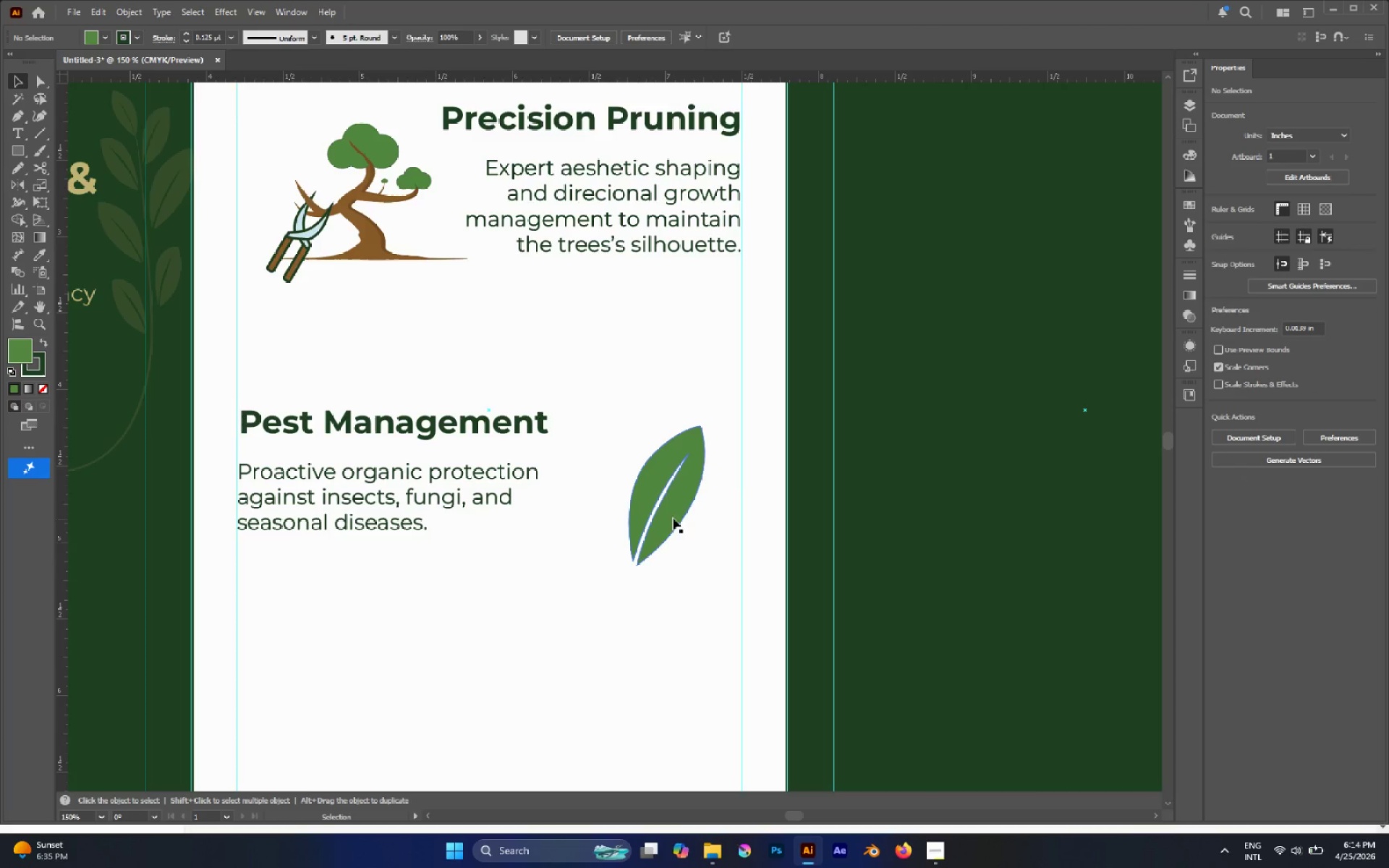 
hold_key(key=AltLeft, duration=0.48)
scroll: coordinate [671, 486], scroll_direction: up, amount: 2.0
 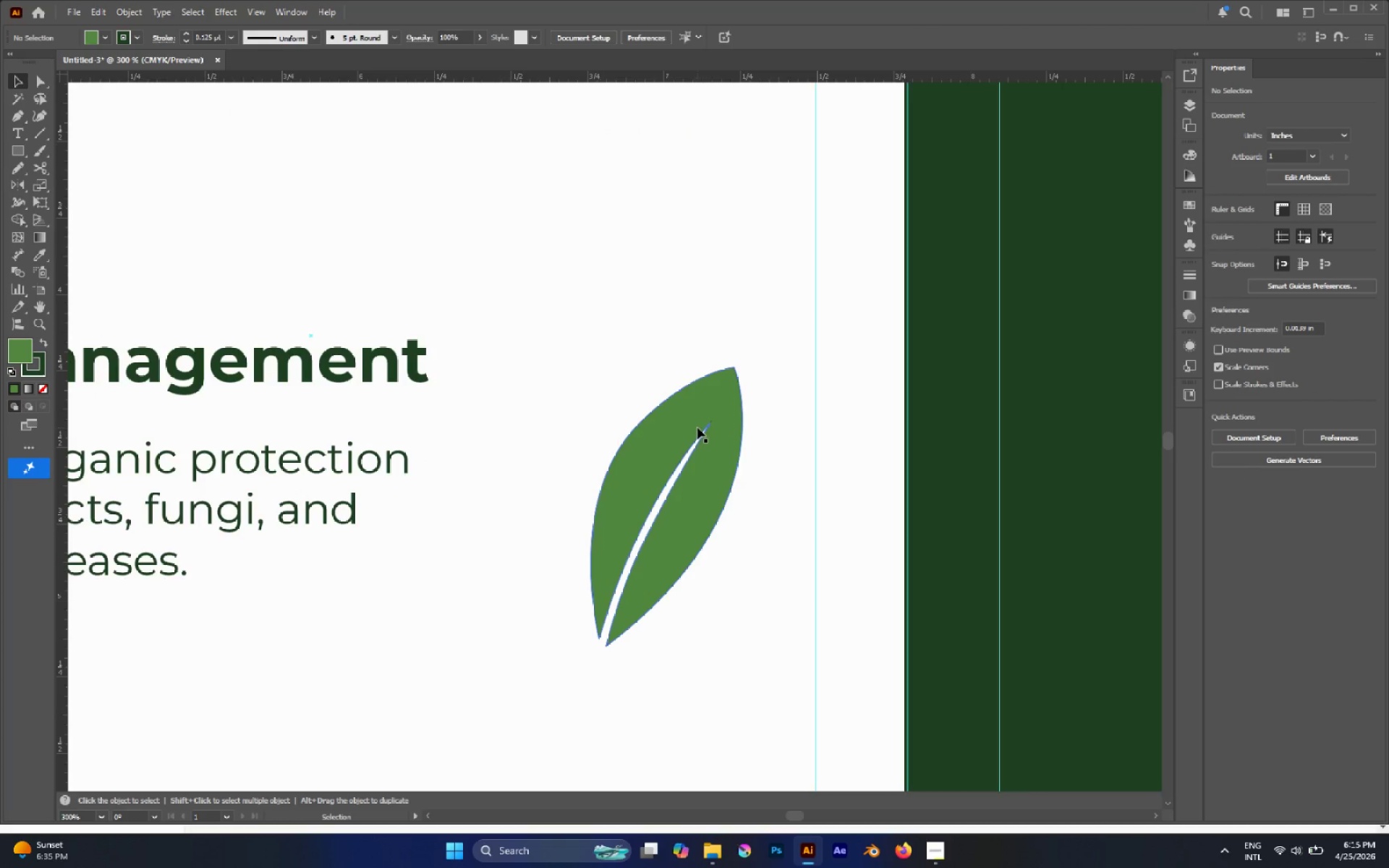 
key(A)
 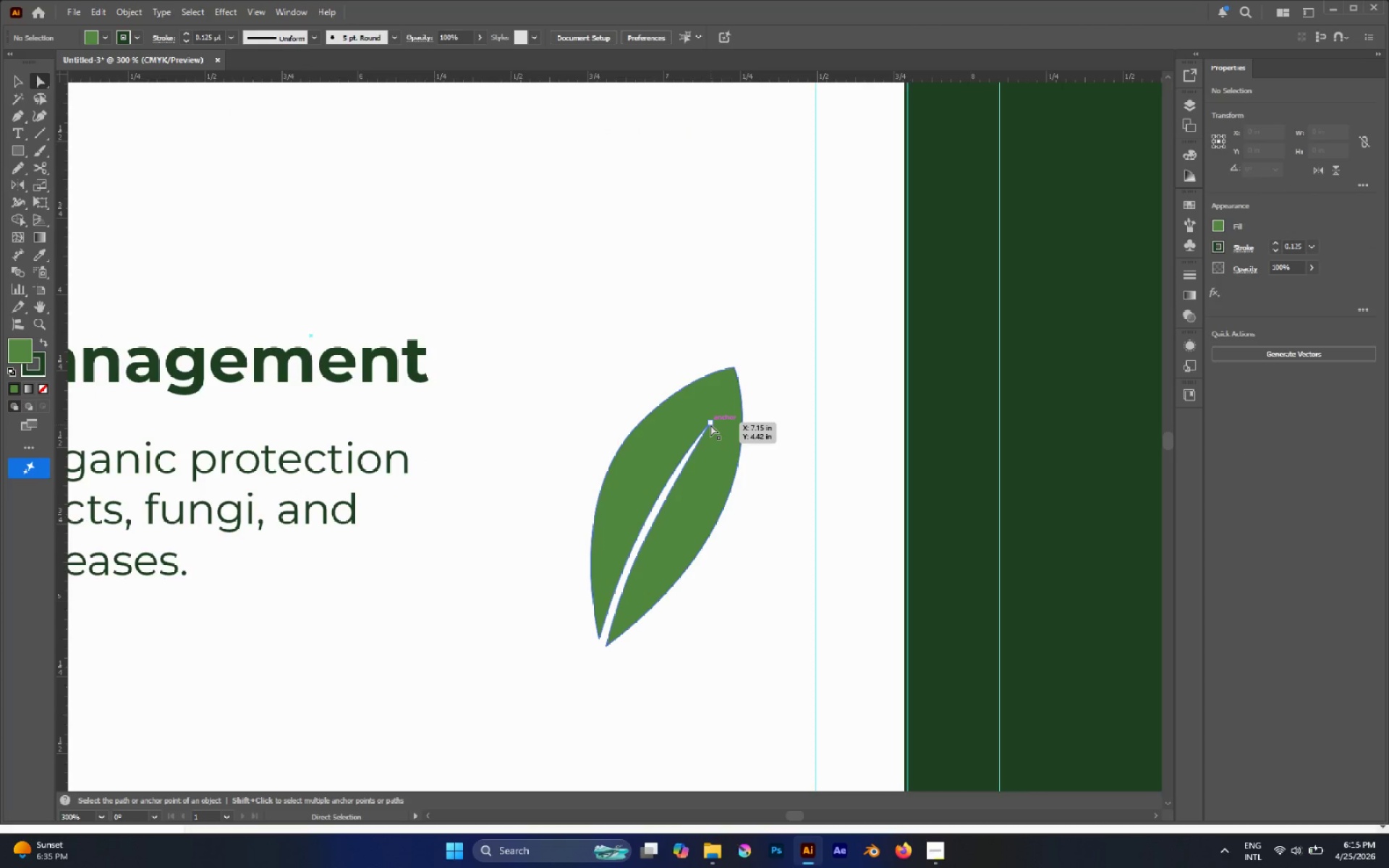 
left_click([710, 425])
 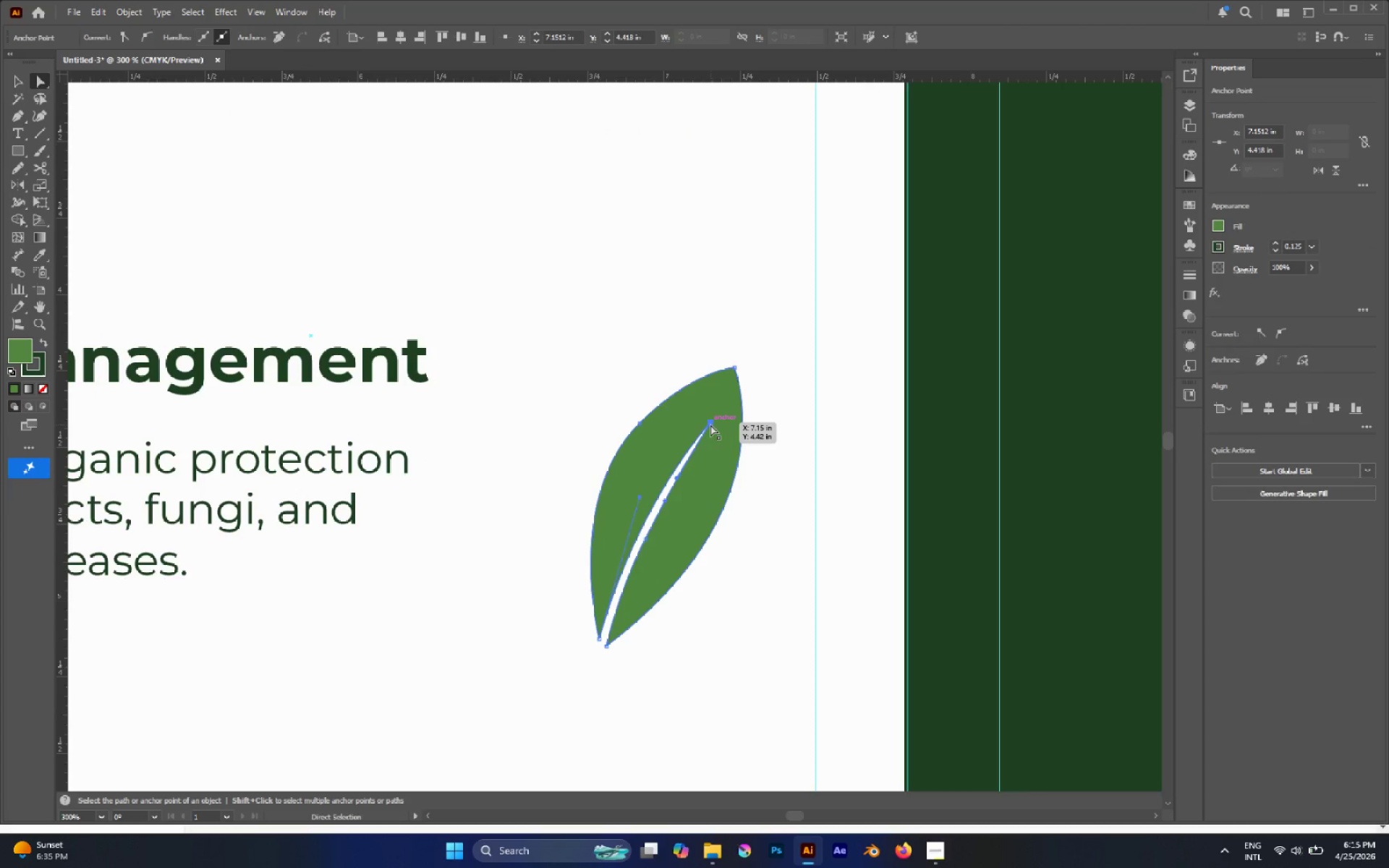 
left_click([710, 425])
 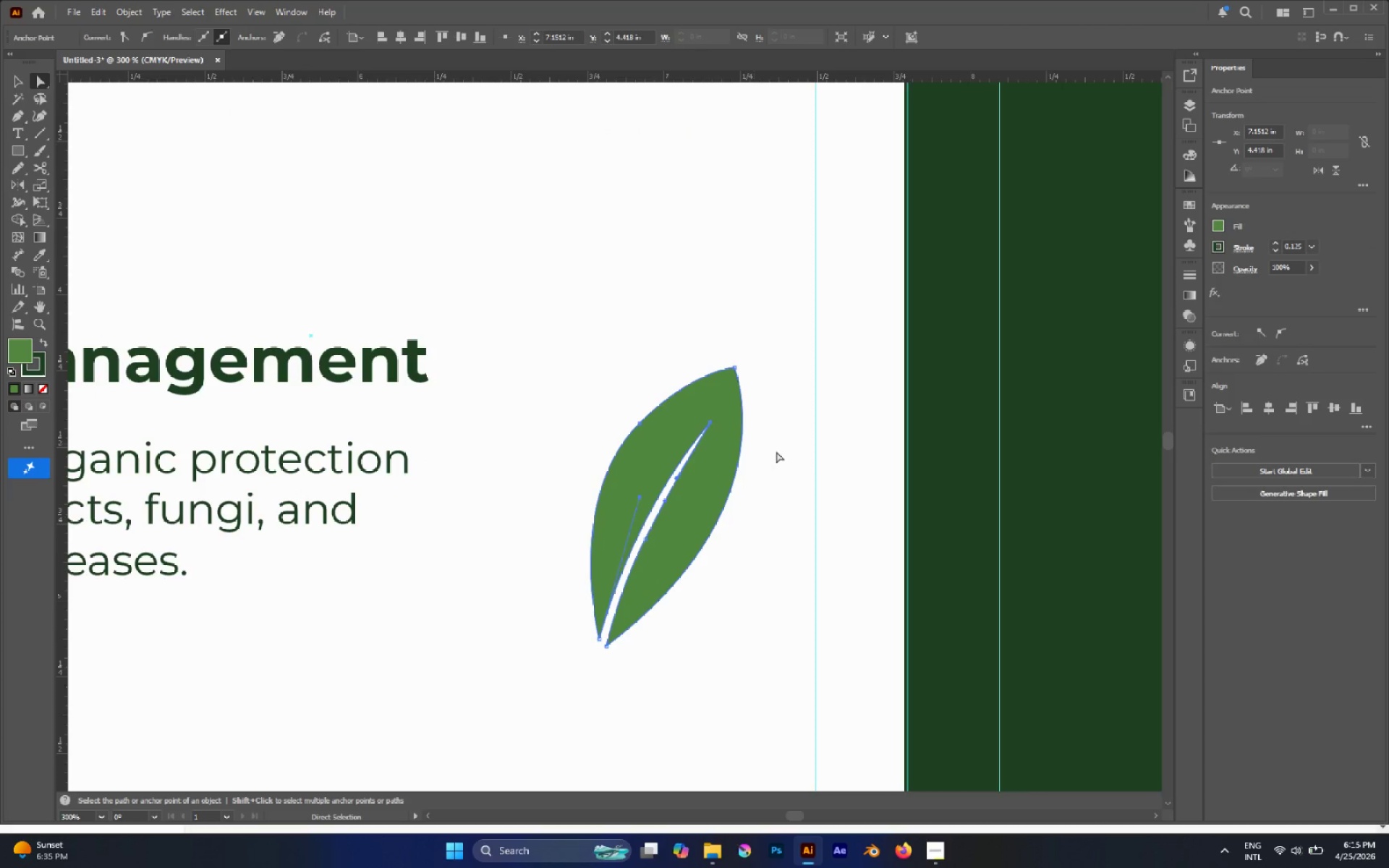 
left_click([831, 470])
 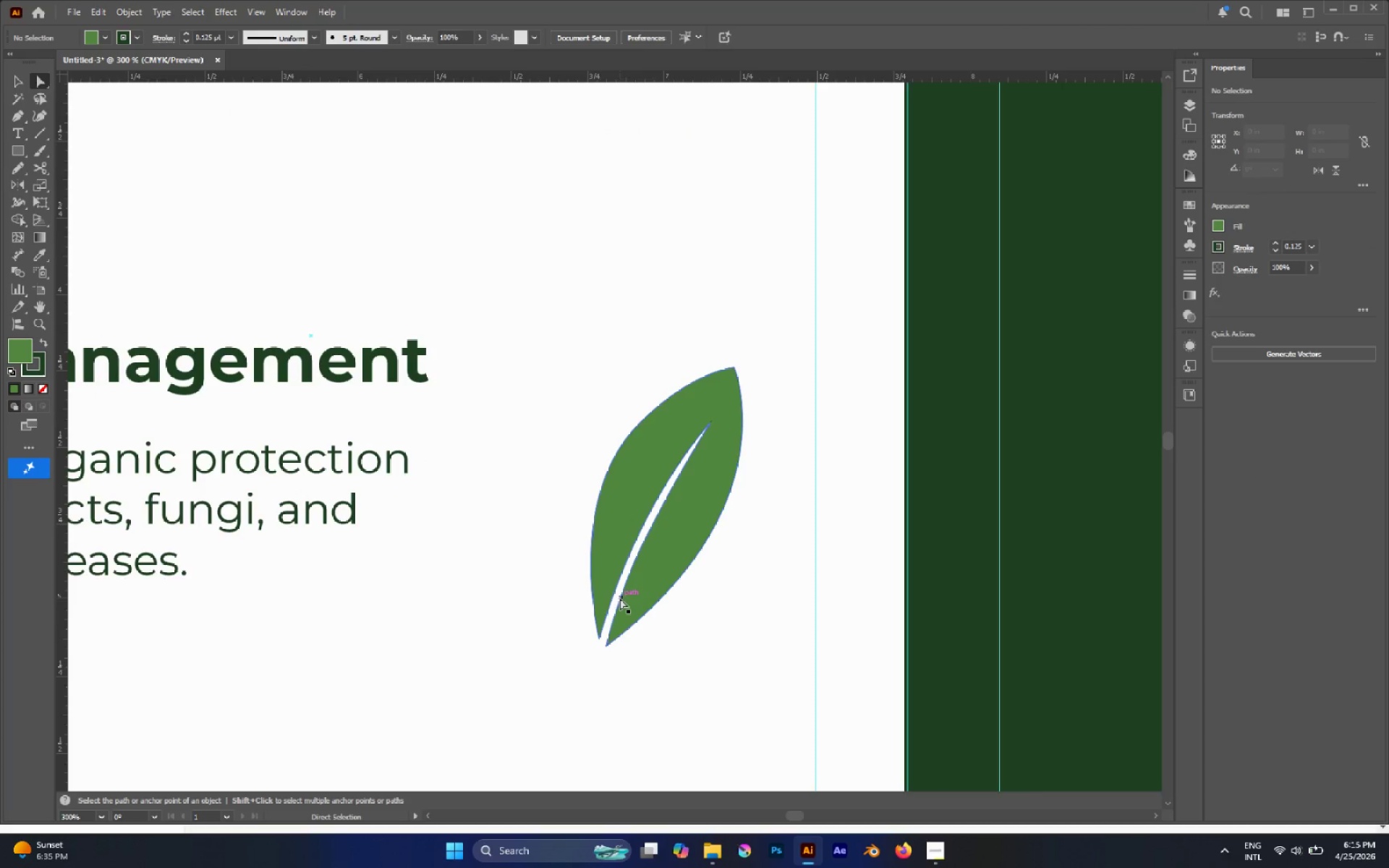 
left_click_drag(start_coordinate=[679, 566], to_coordinate=[683, 566])
 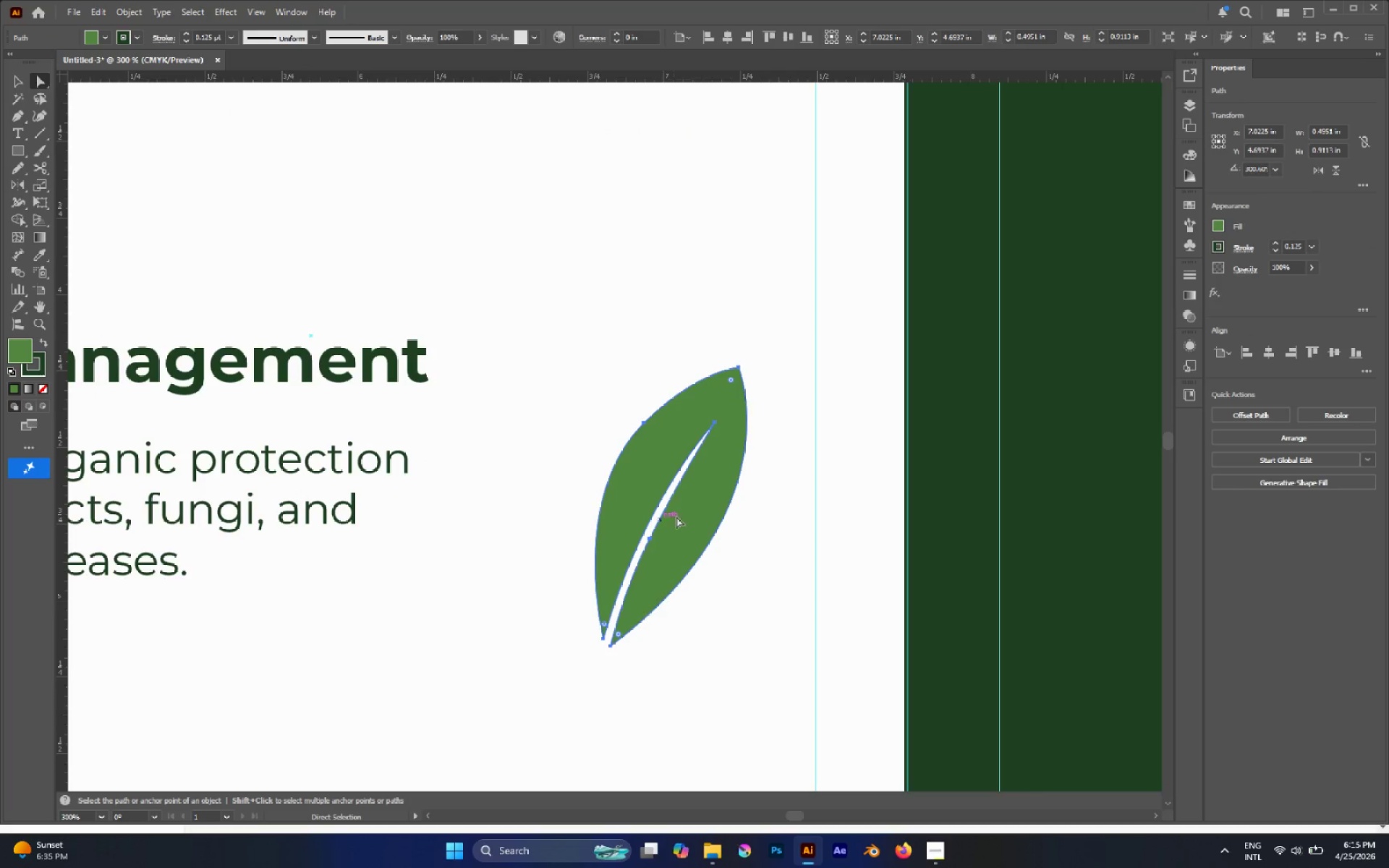 
hold_key(key=AltLeft, duration=0.39)
 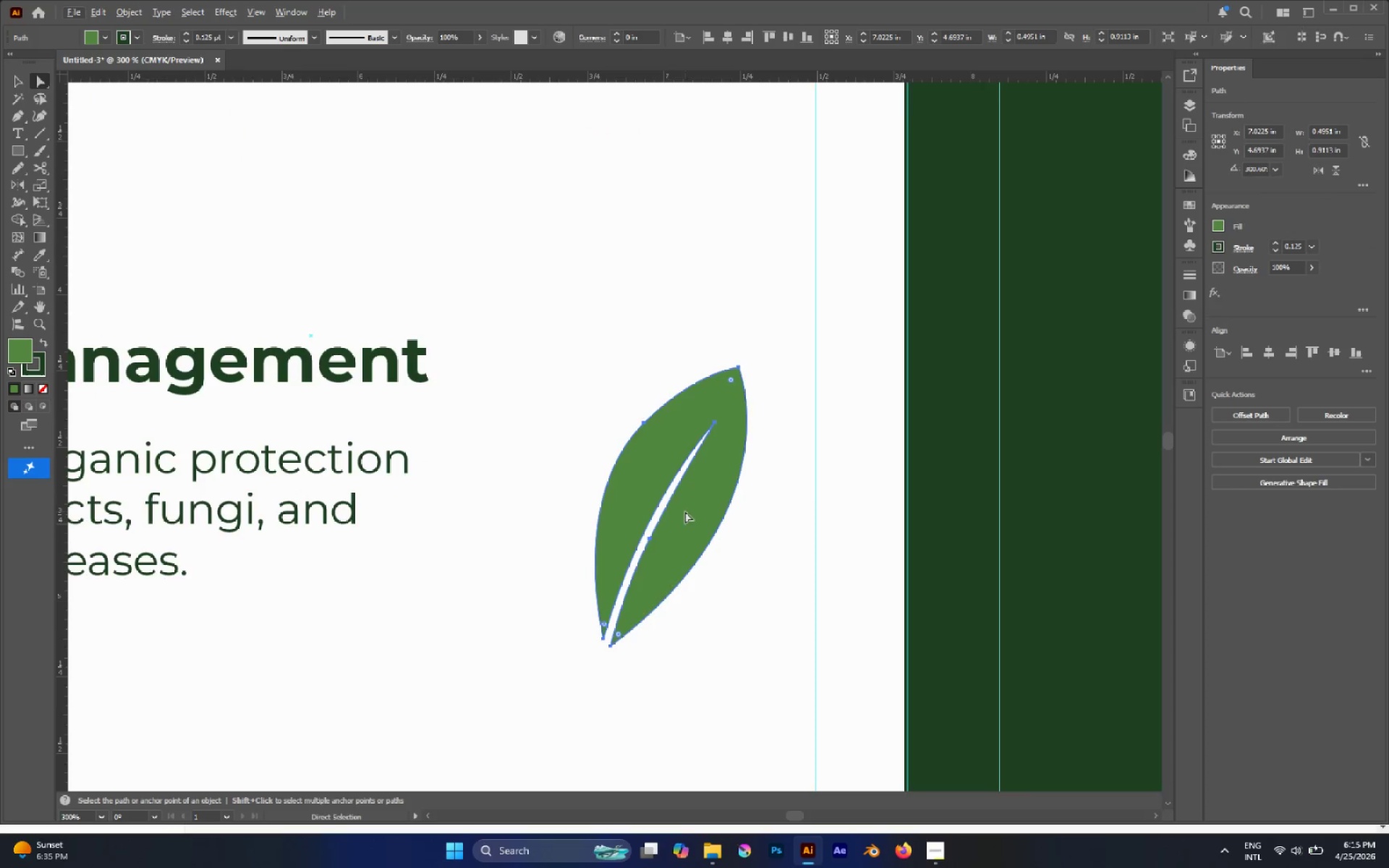 
key(Control+C)
 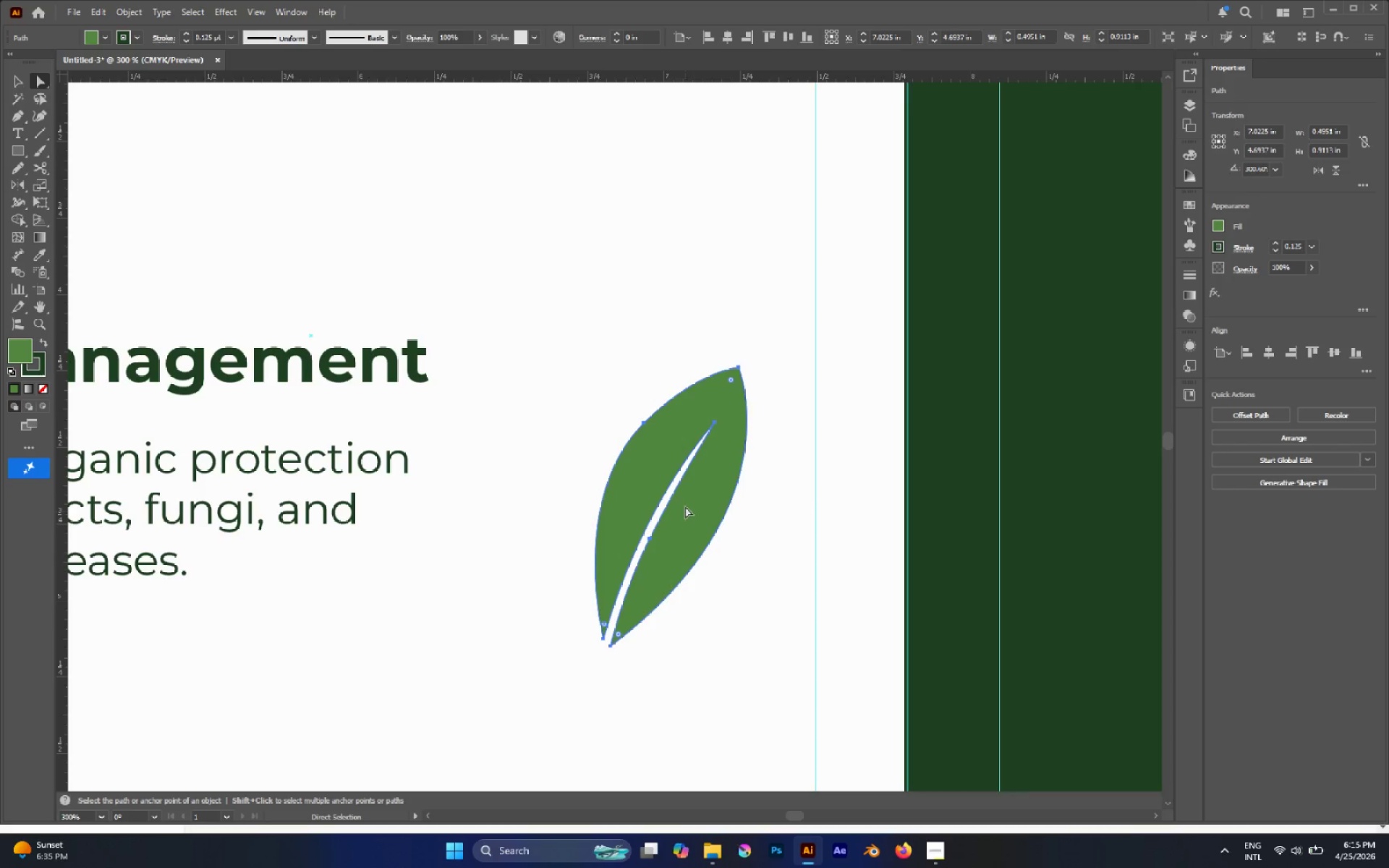 
hold_key(key=ControlLeft, duration=1.0)
 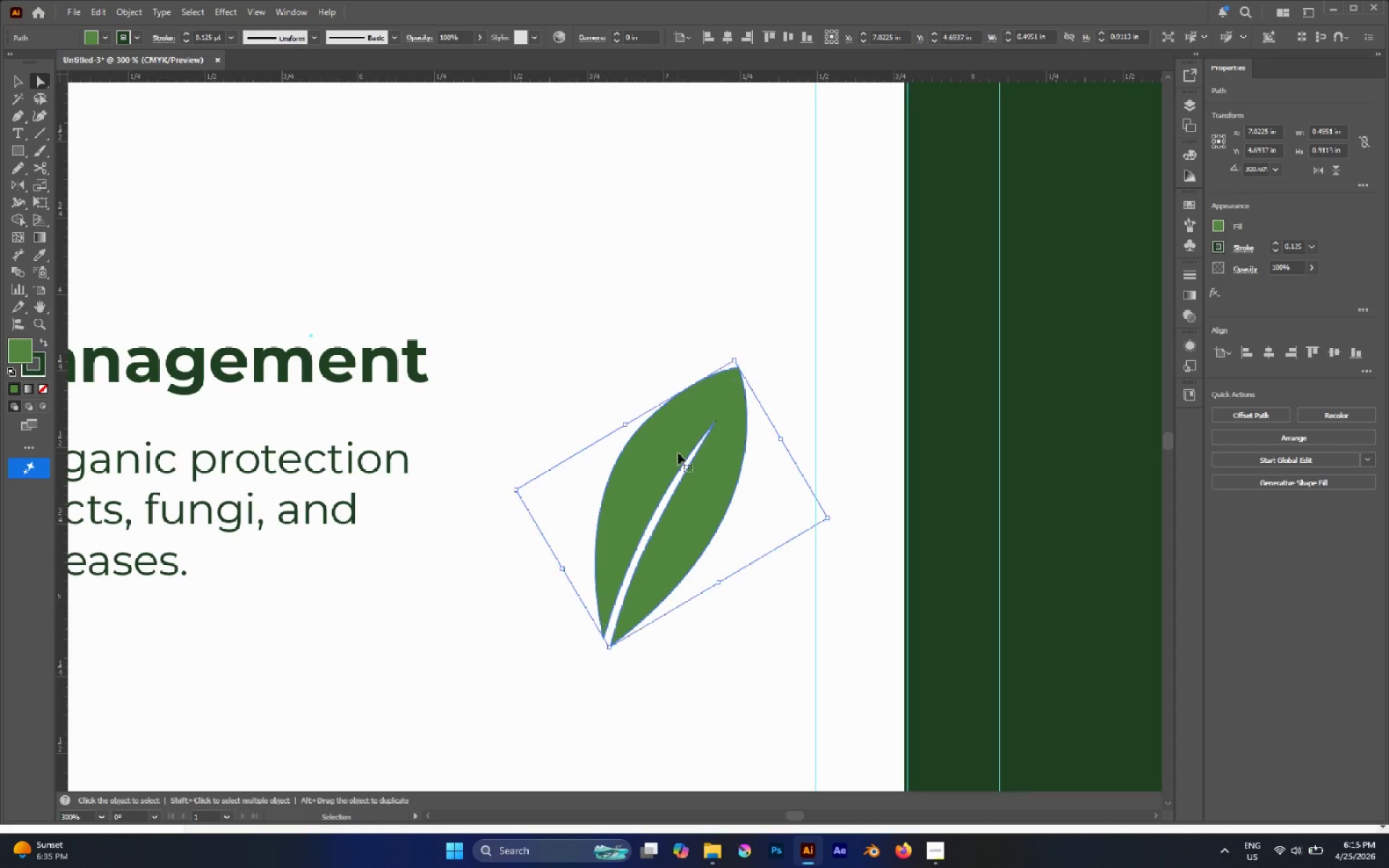 
hold_key(key=ShiftLeft, duration=0.78)
 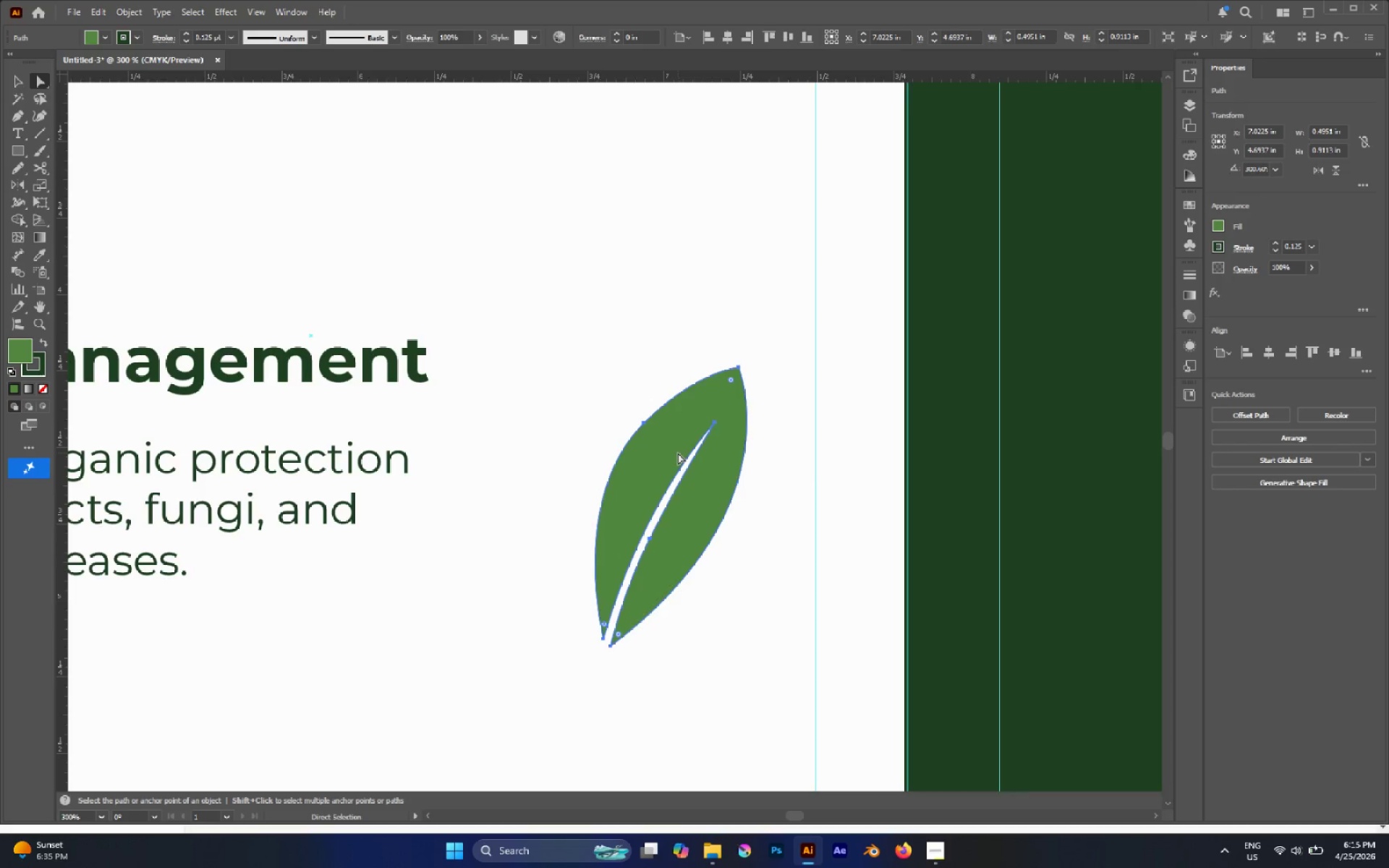 
key(Control+C)
 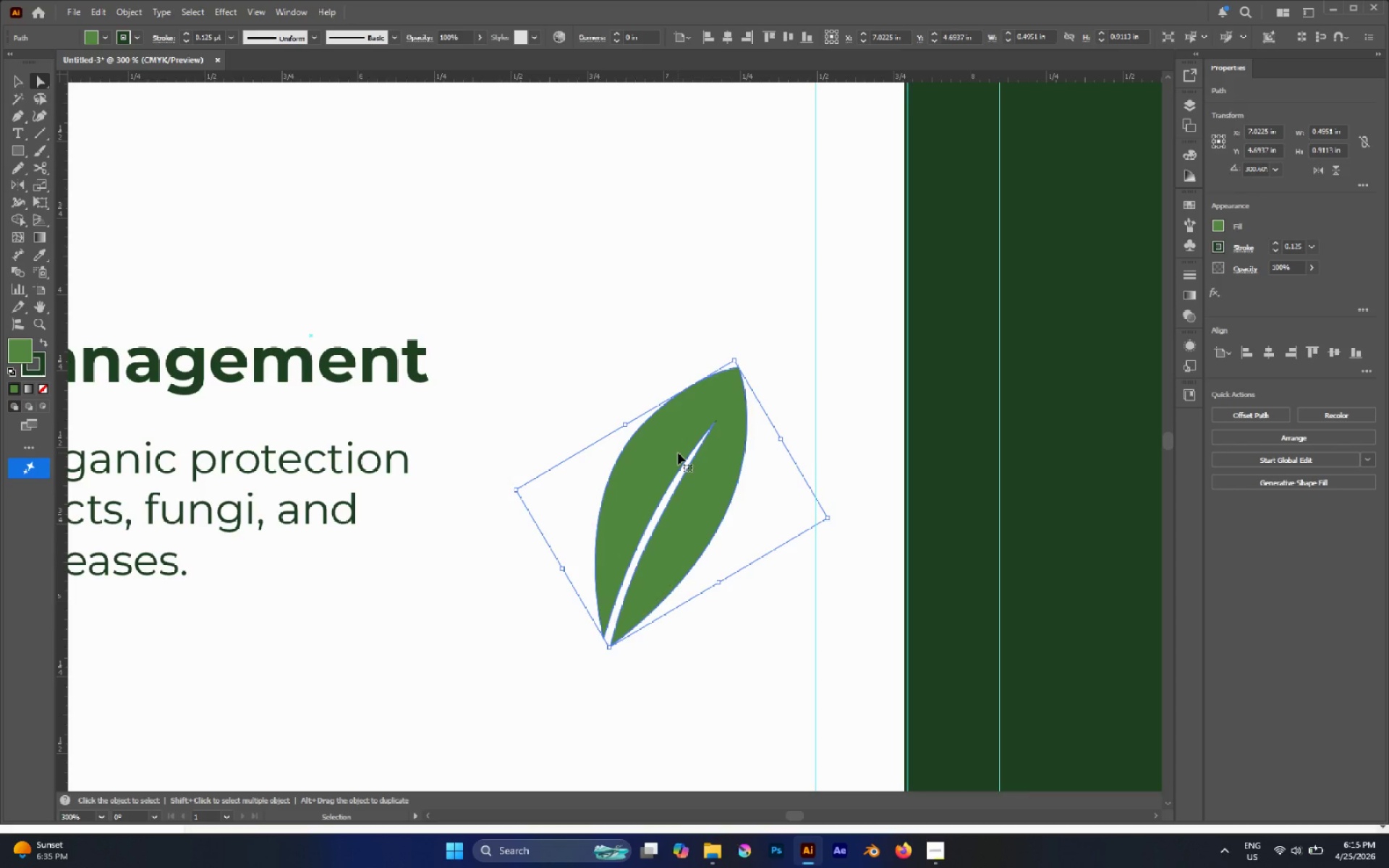 
key(Control+2)
 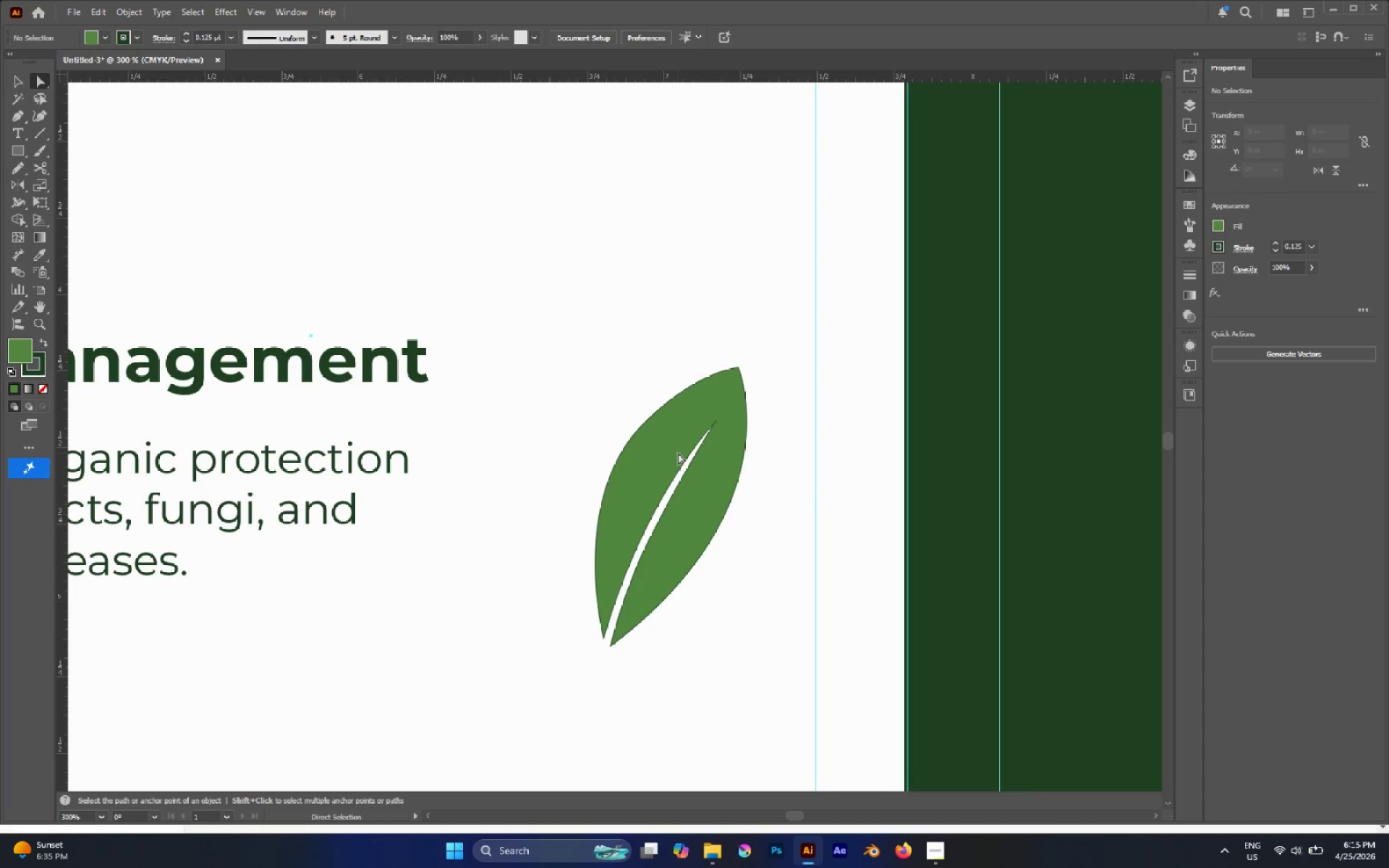 
key(Control+Shift+V)
 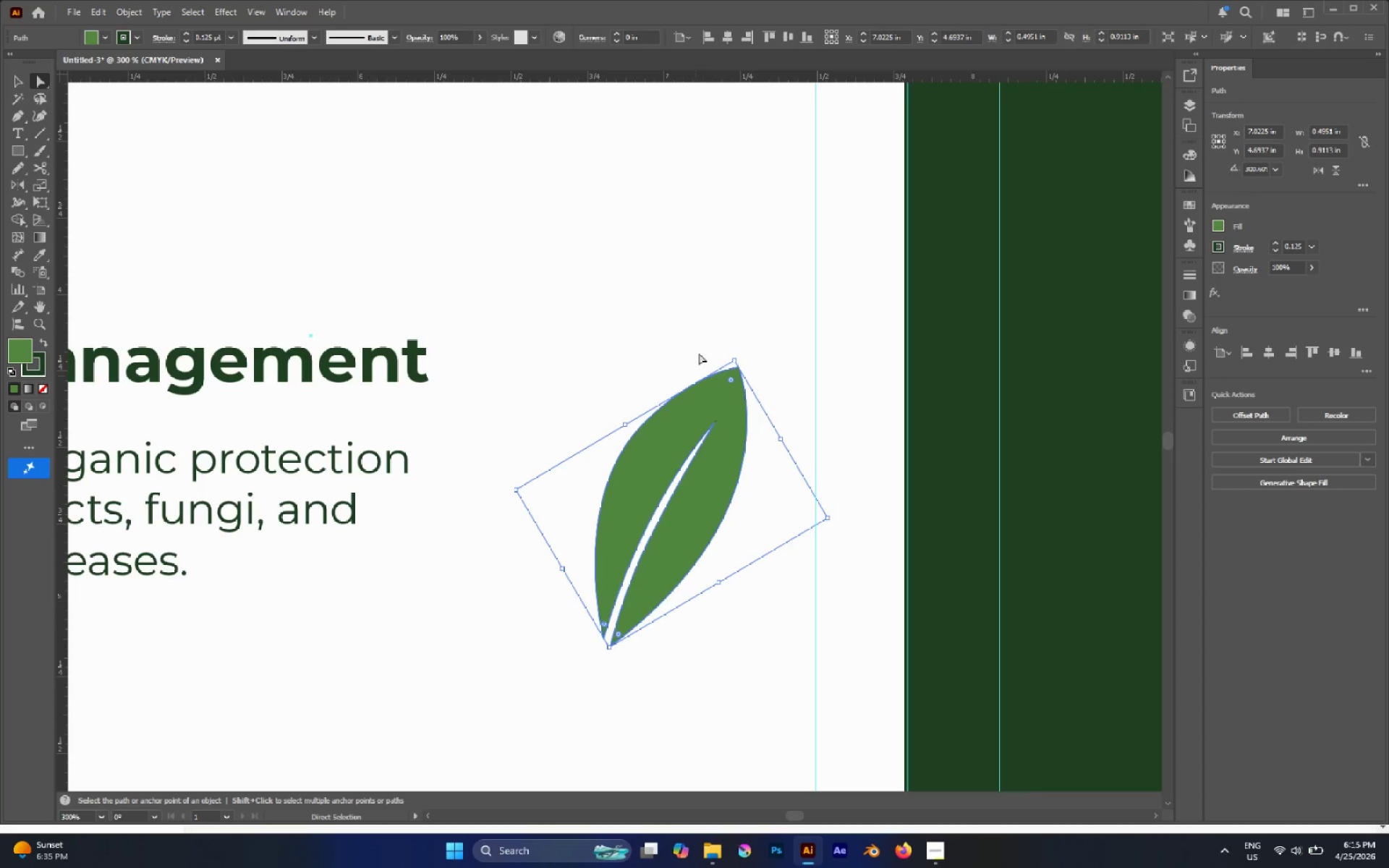 
left_click_drag(start_coordinate=[676, 298], to_coordinate=[795, 399])
 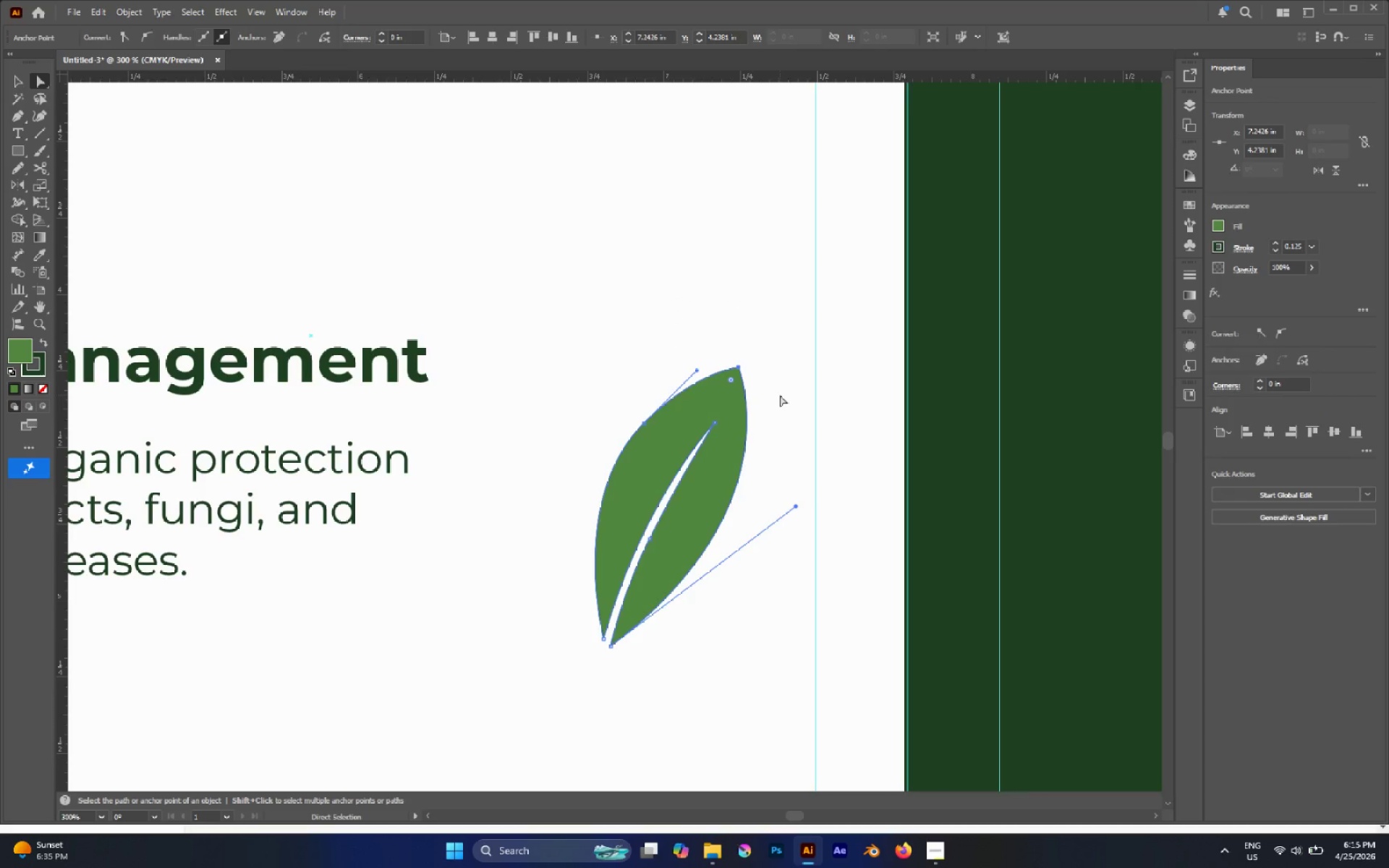 
key(Delete)
 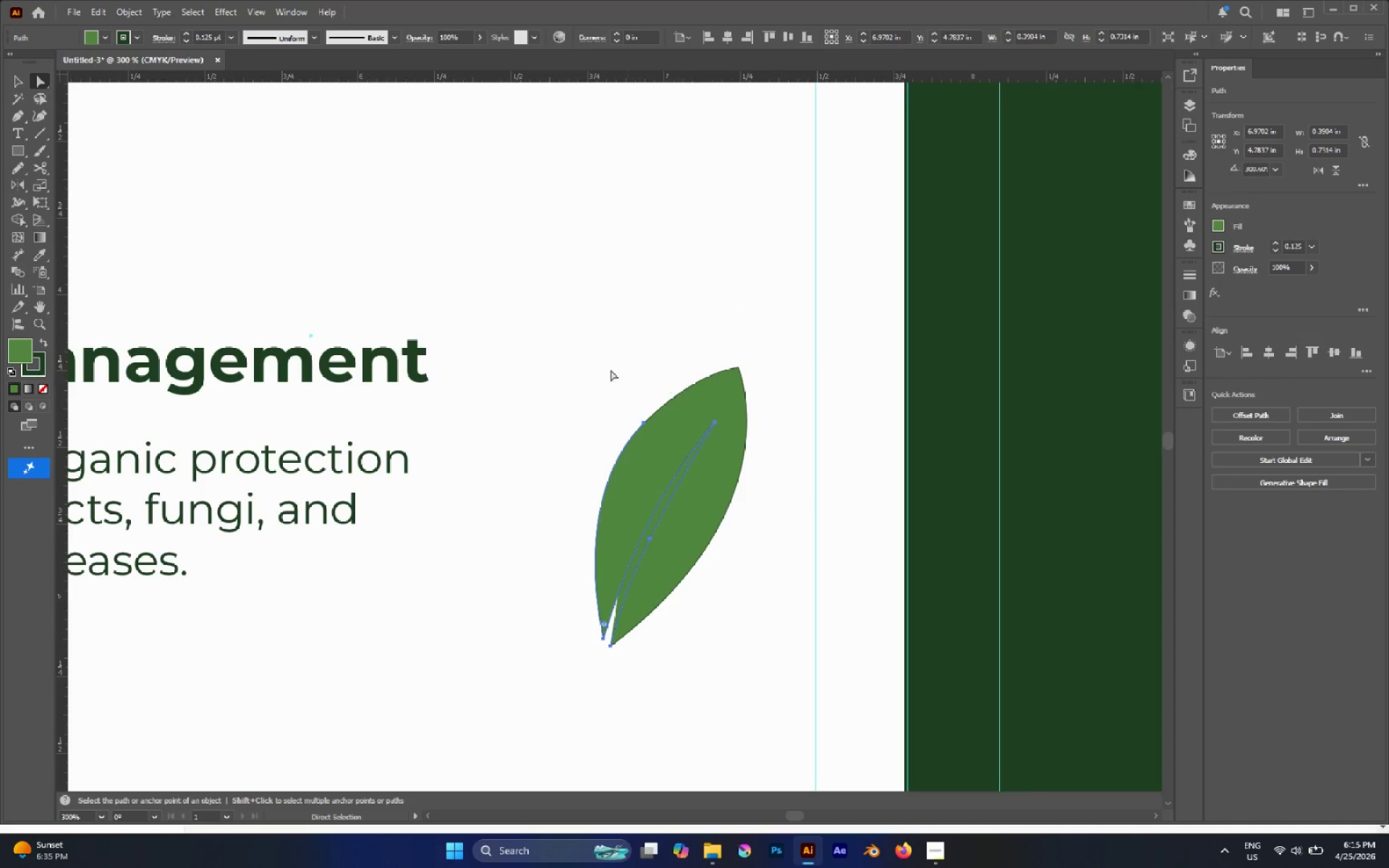 
left_click_drag(start_coordinate=[572, 359], to_coordinate=[694, 434])
 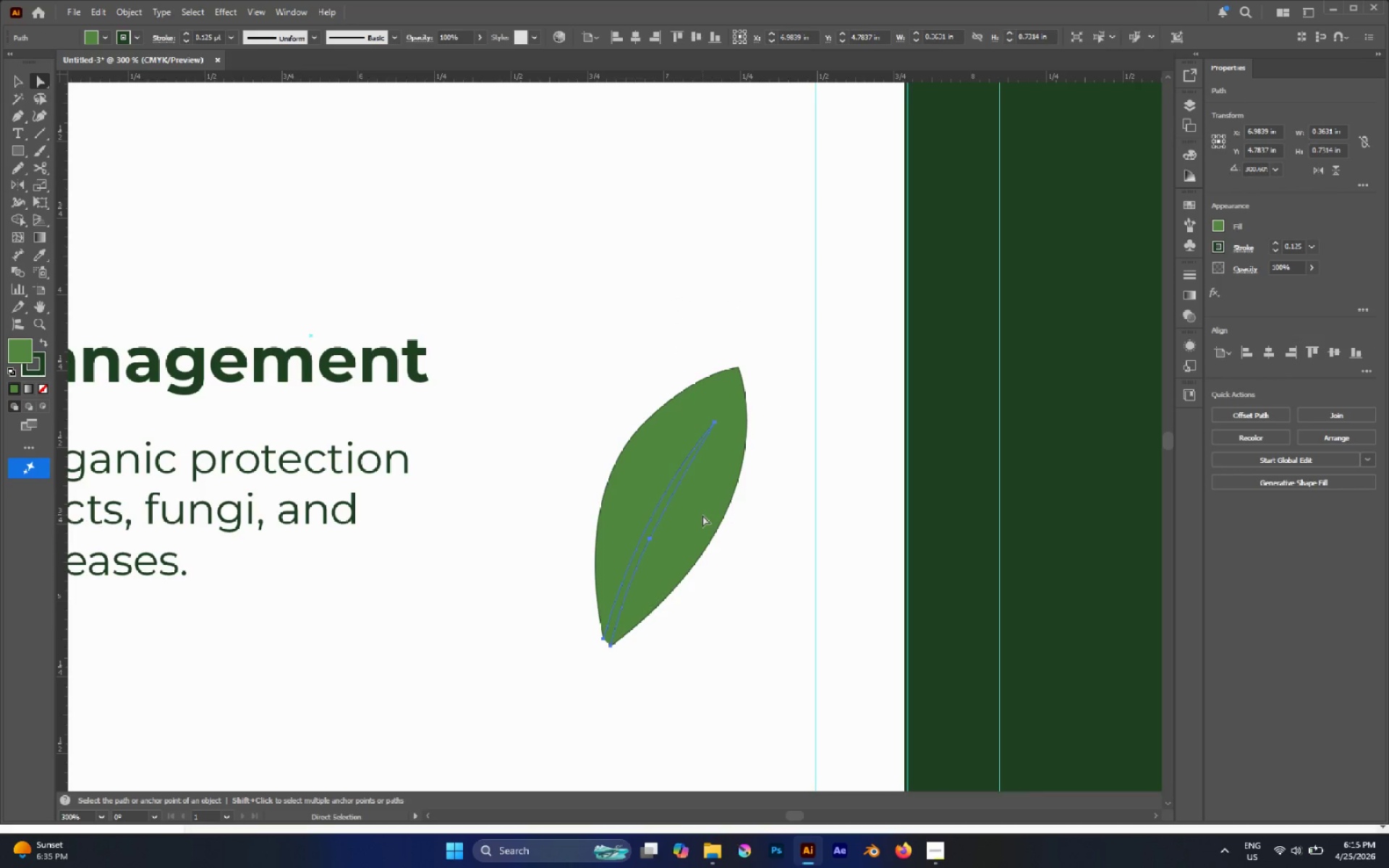 
key(Control+J)
 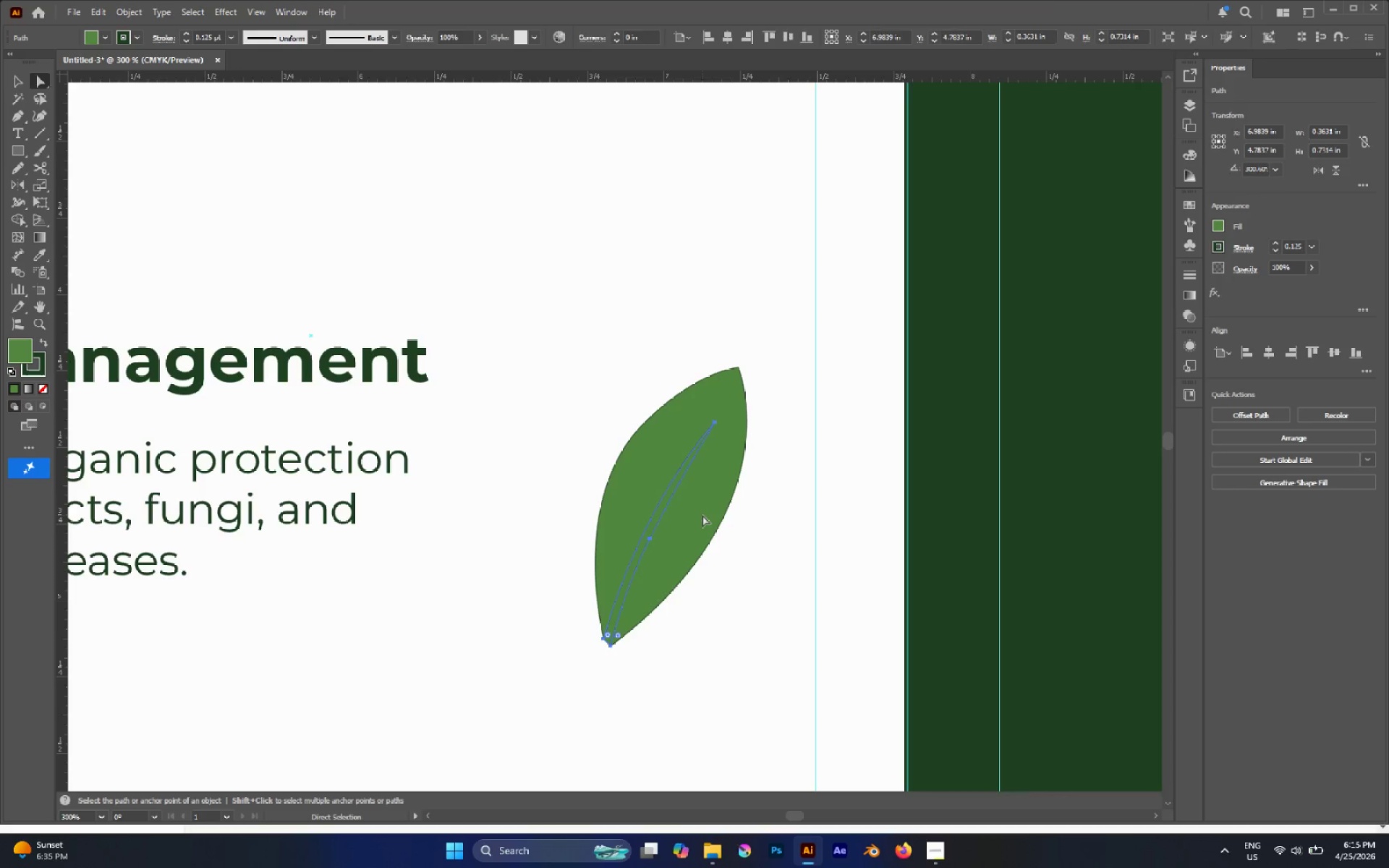 
key(V)
 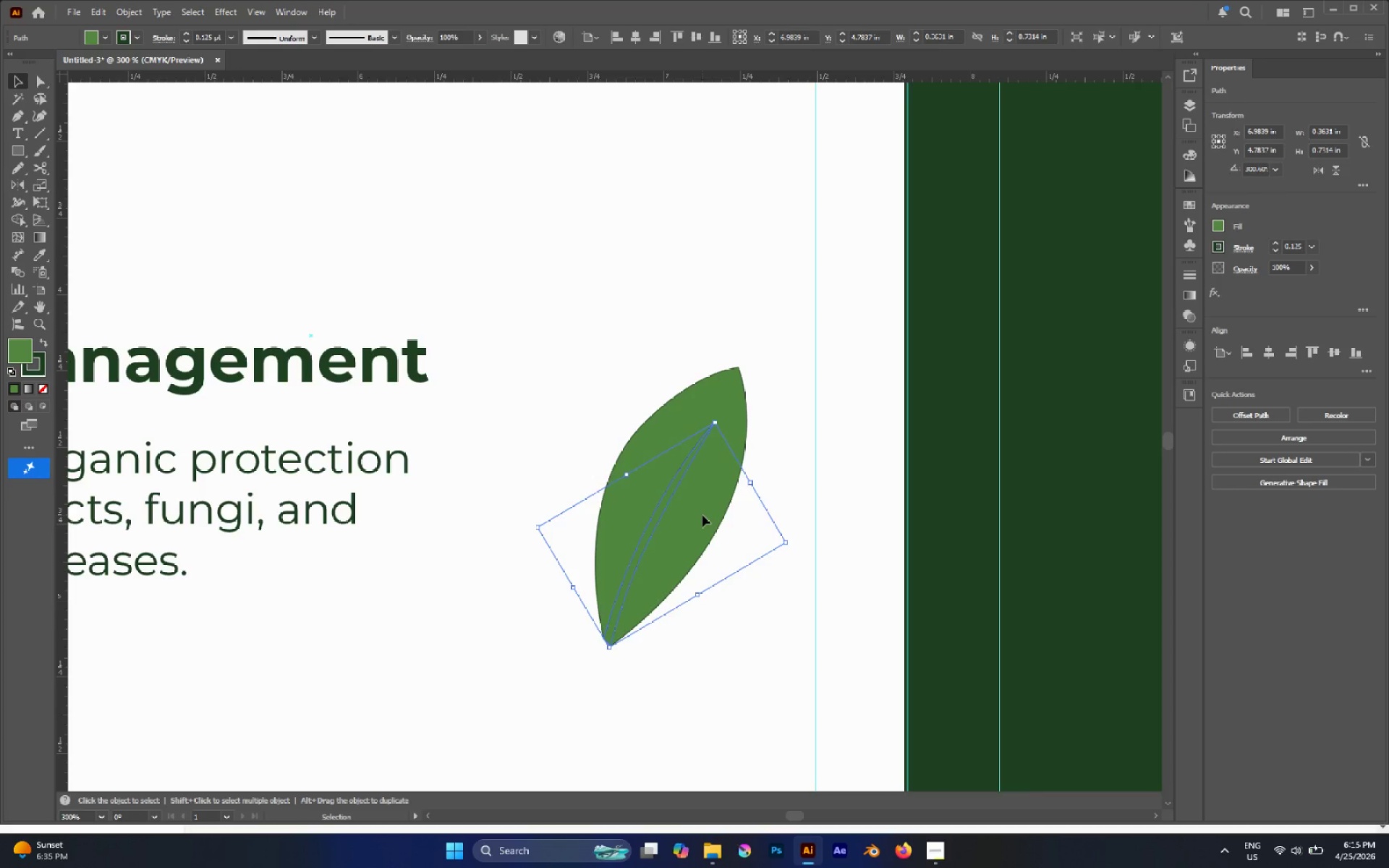 
key(Alt+Control+2)
 